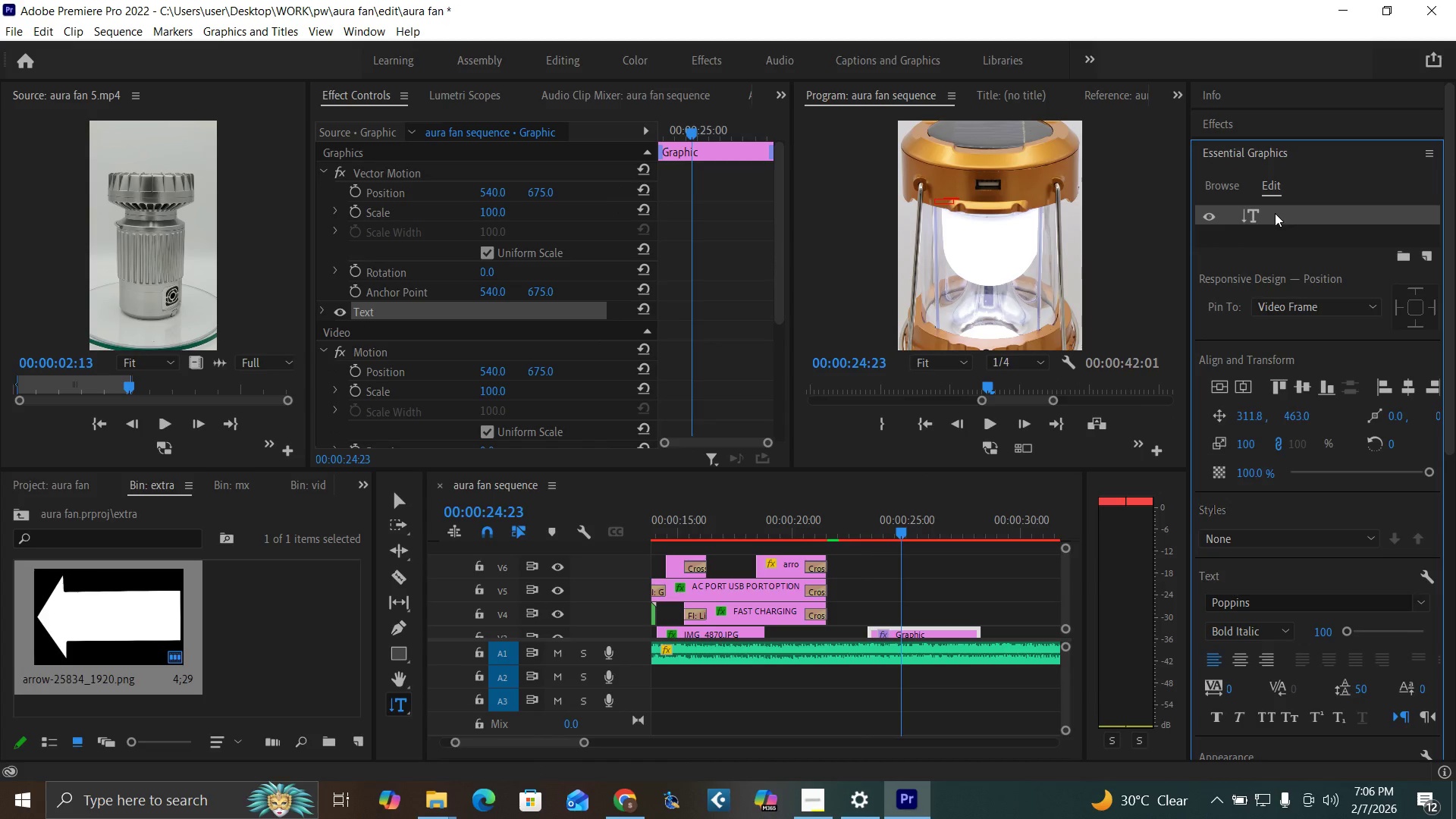 
double_click([1275, 213])
 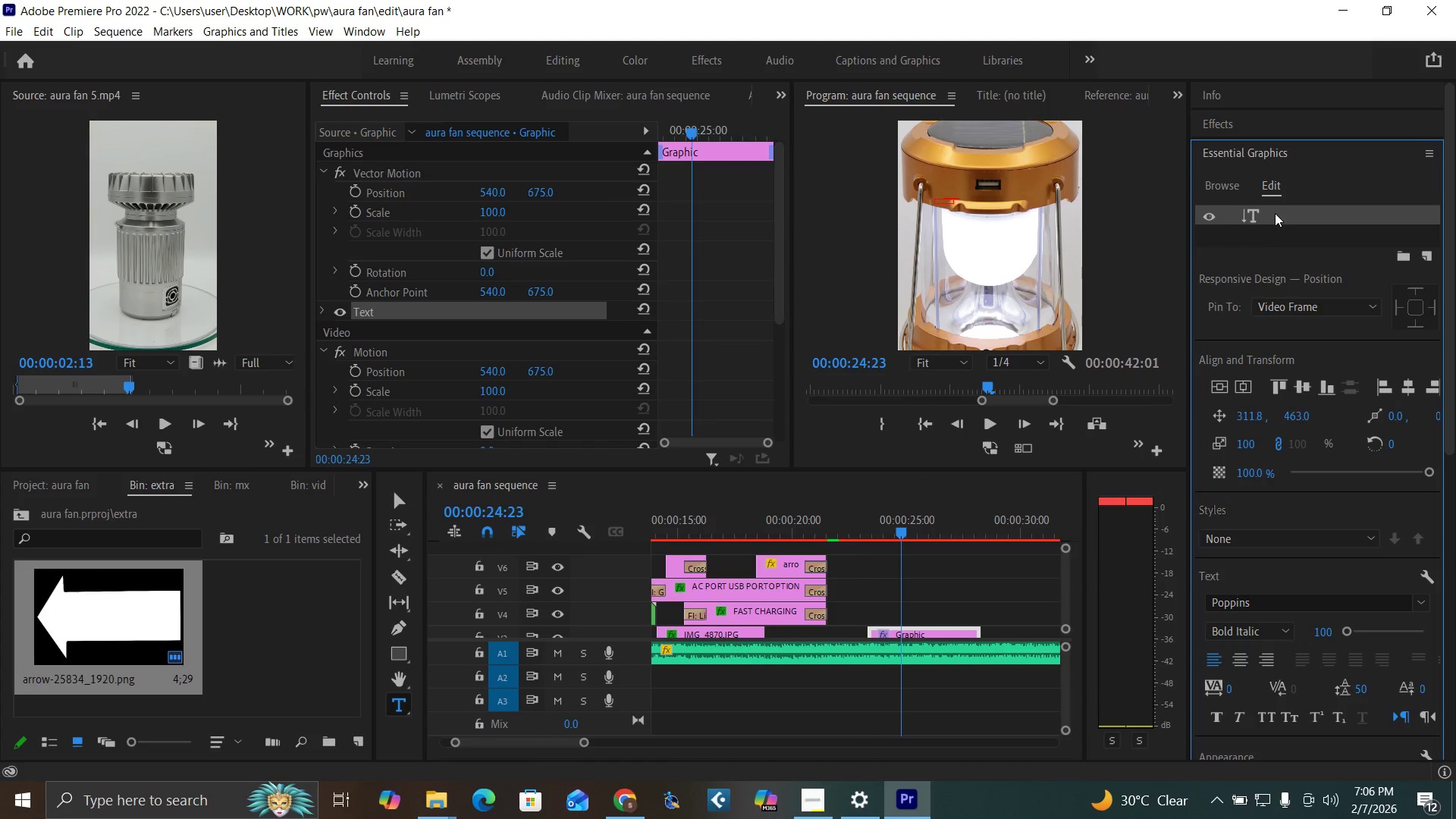 
triple_click([1275, 213])
 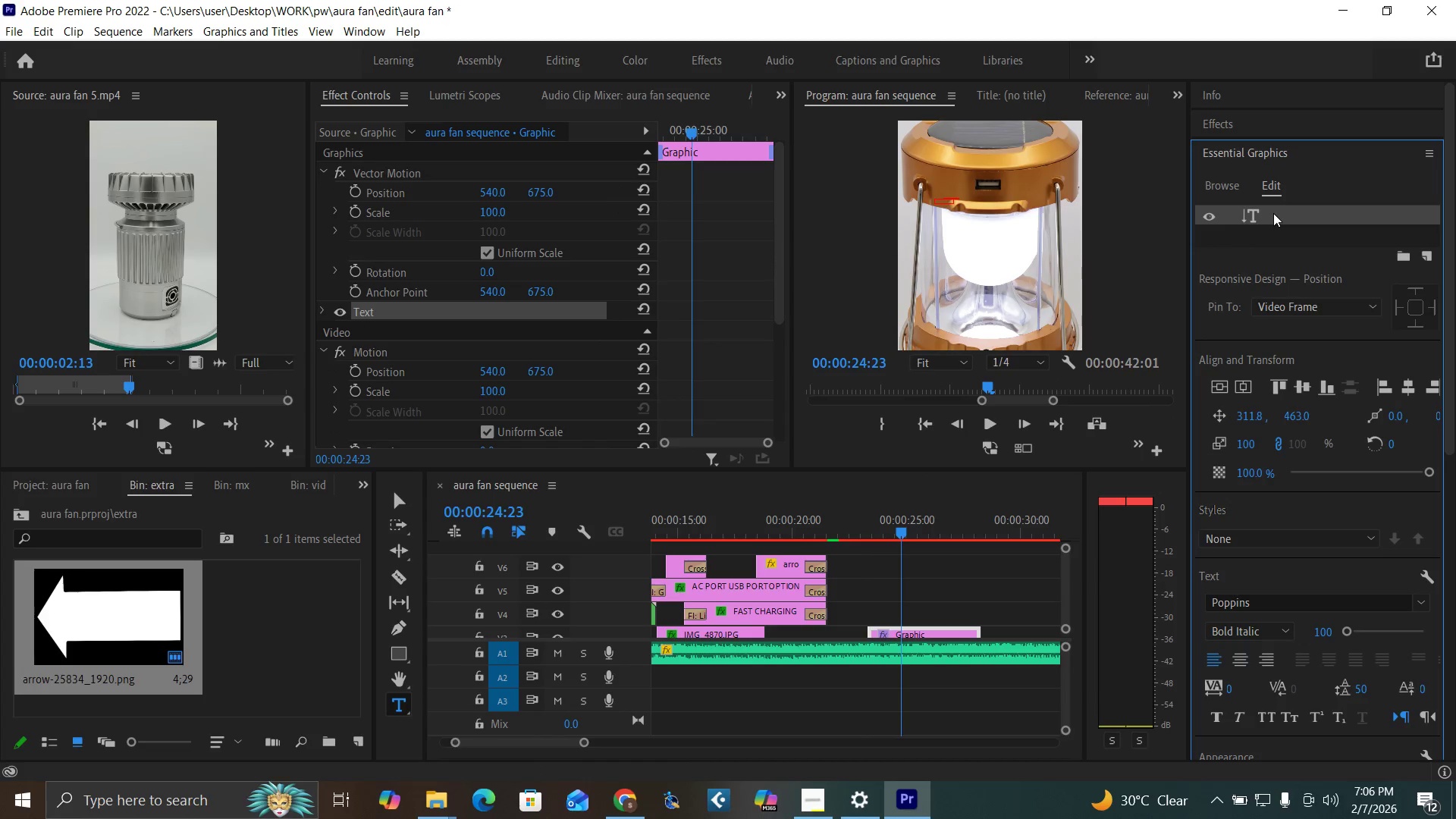 
double_click([1273, 213])
 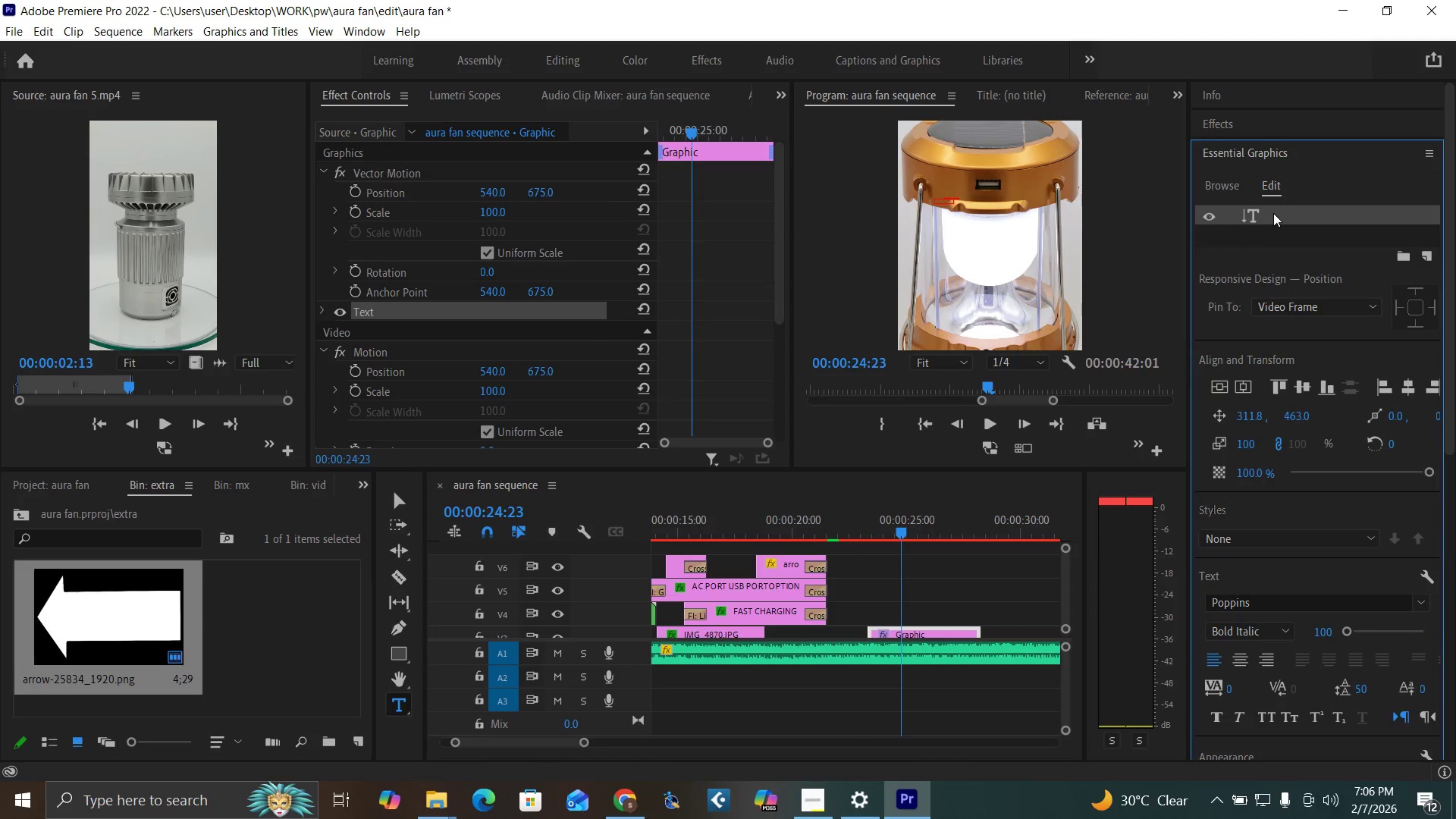 
double_click([1273, 213])
 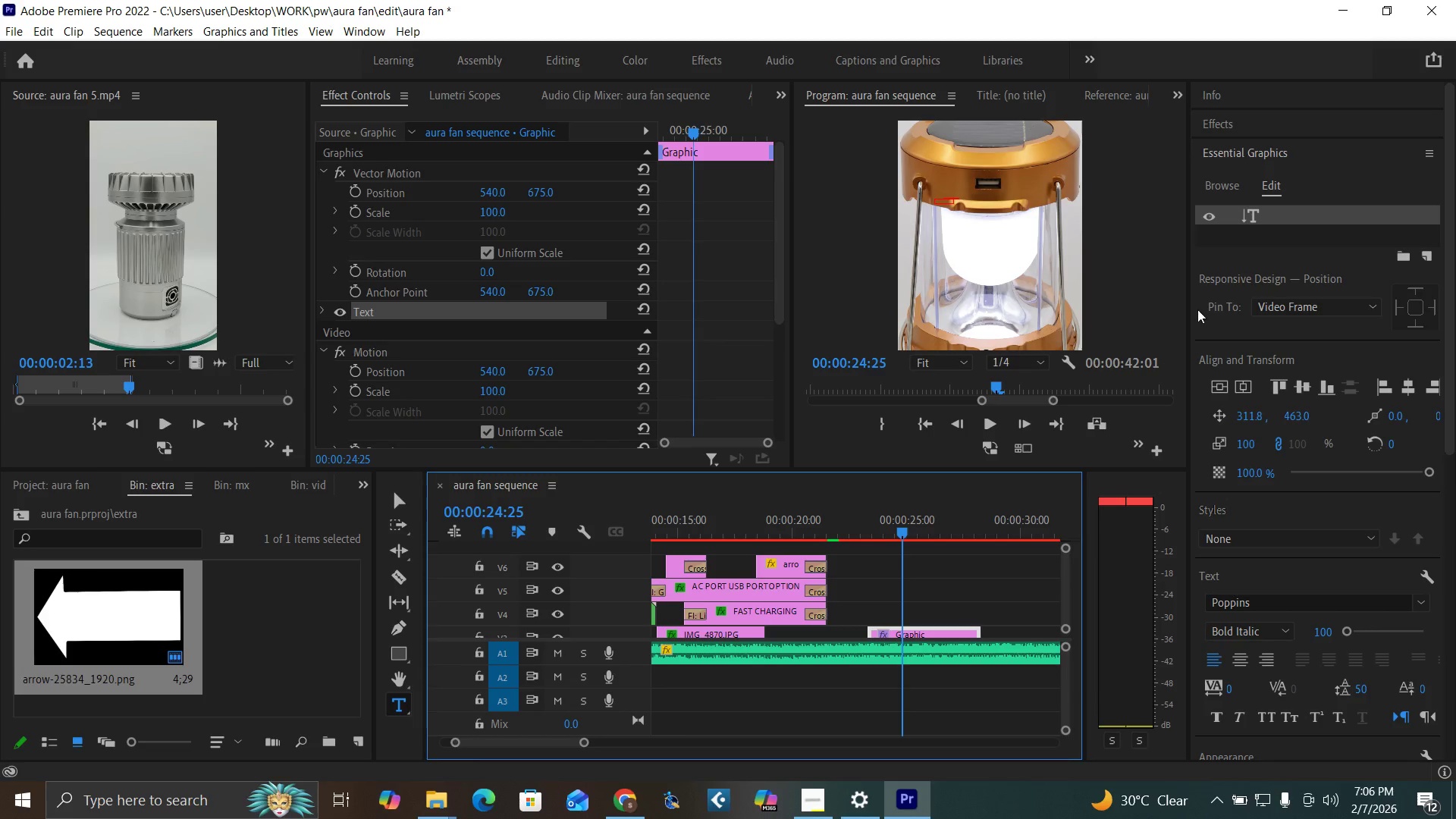 
double_click([1257, 214])
 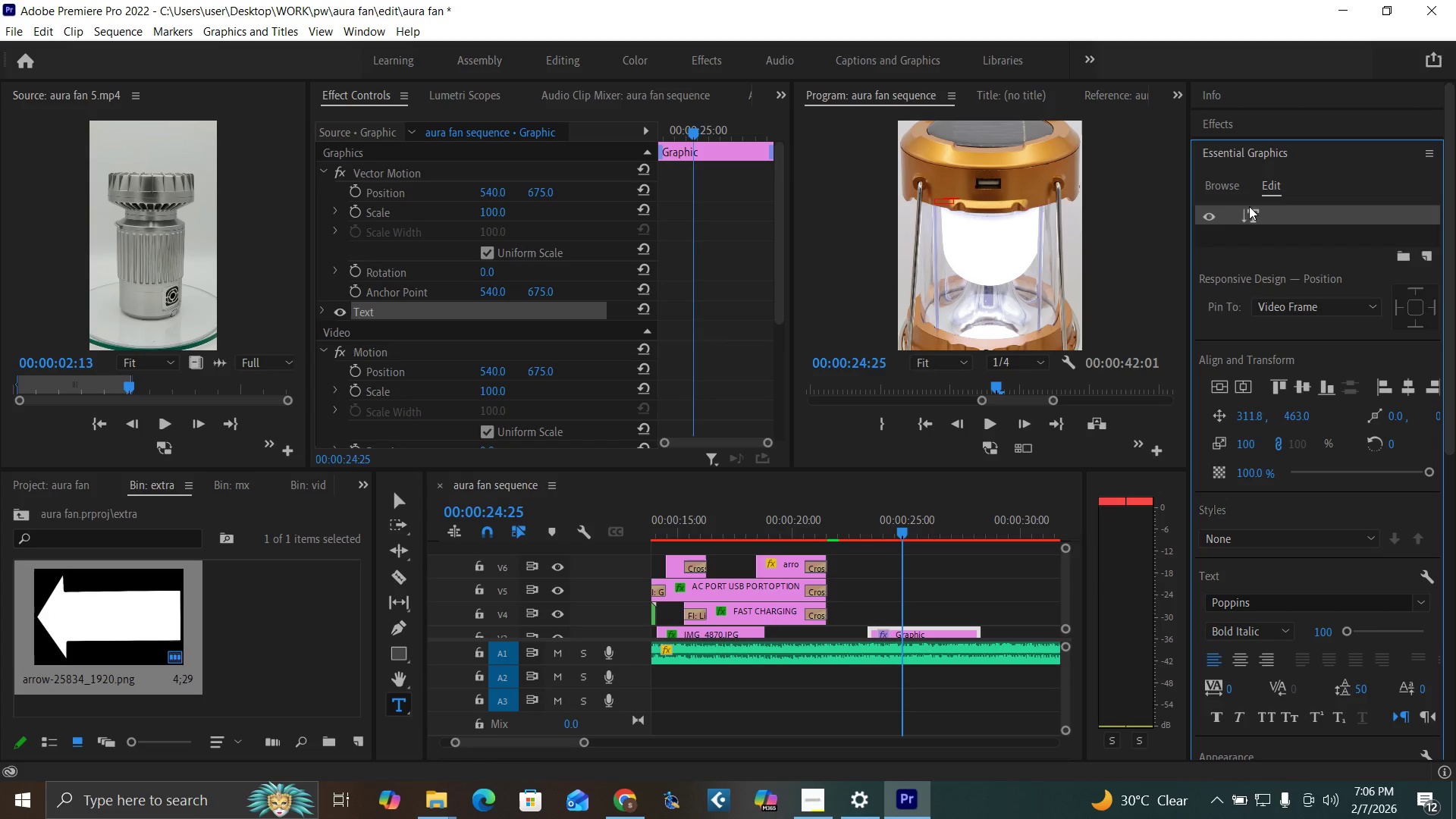 
type(2 IN 1)
 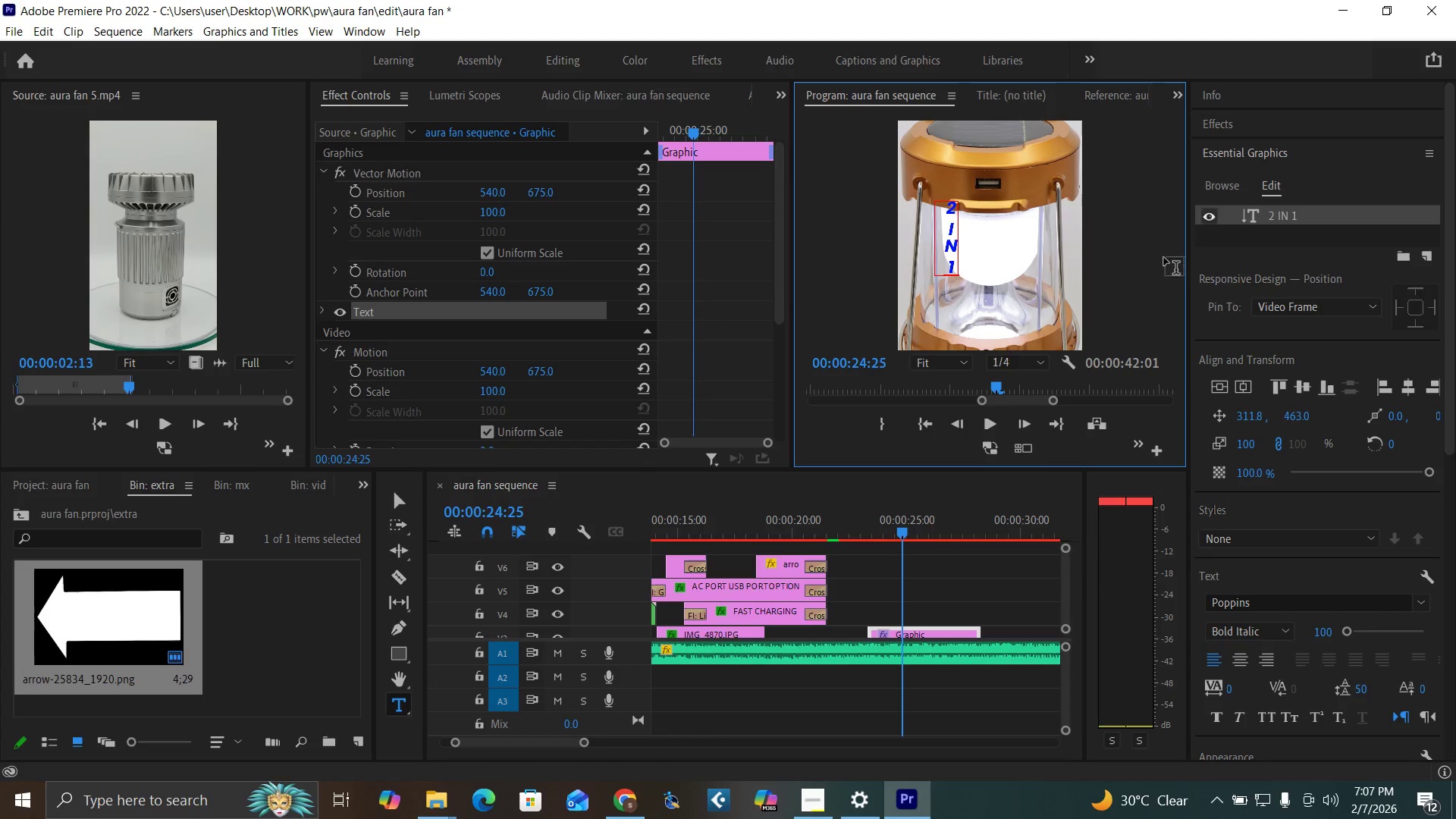 
wait(7.08)
 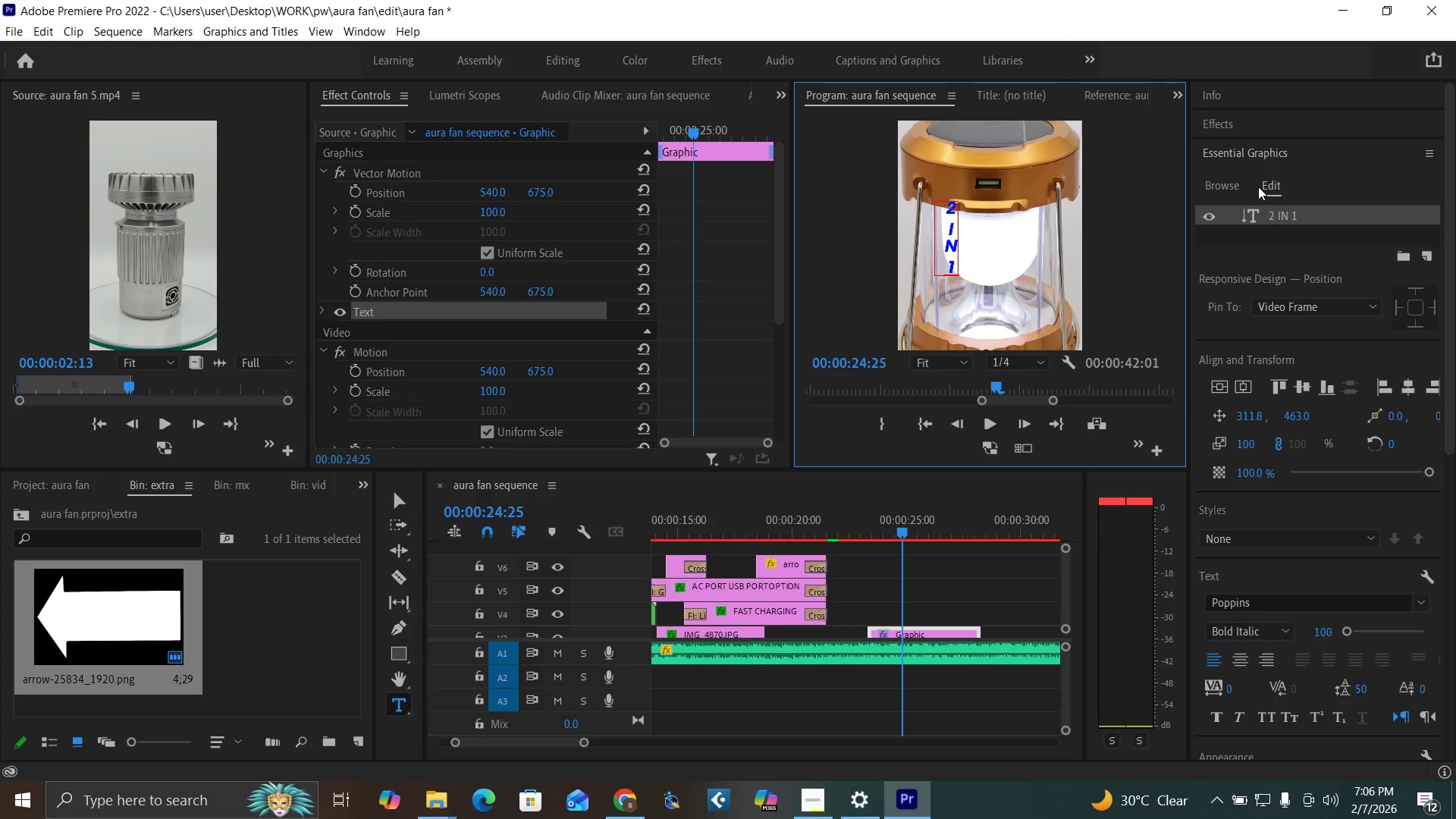 
type( )
key(Backspace)
key(Backspace)
type(1 DESIGN)
 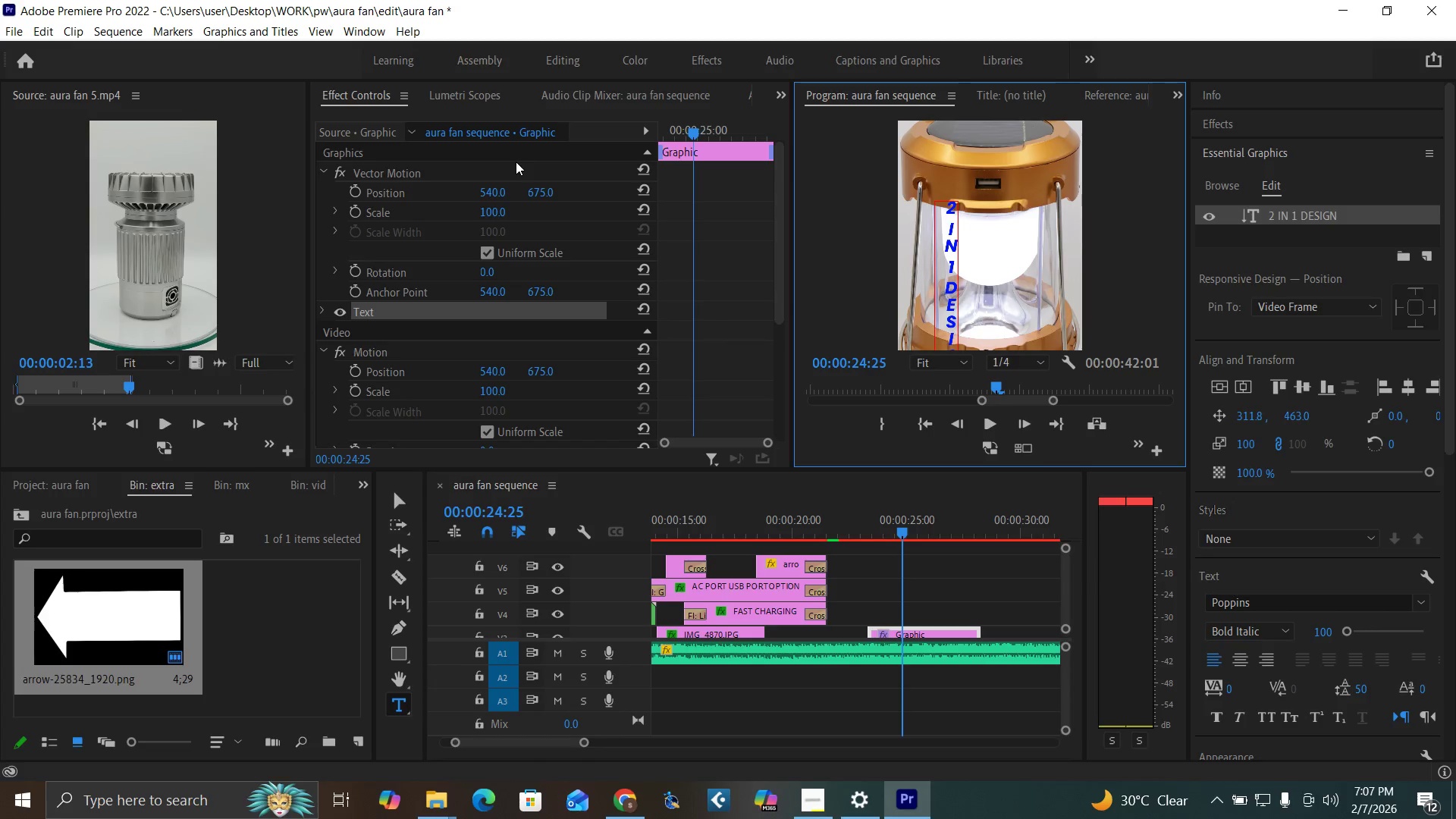 
left_click_drag(start_coordinate=[541, 196], to_coordinate=[385, 259])
 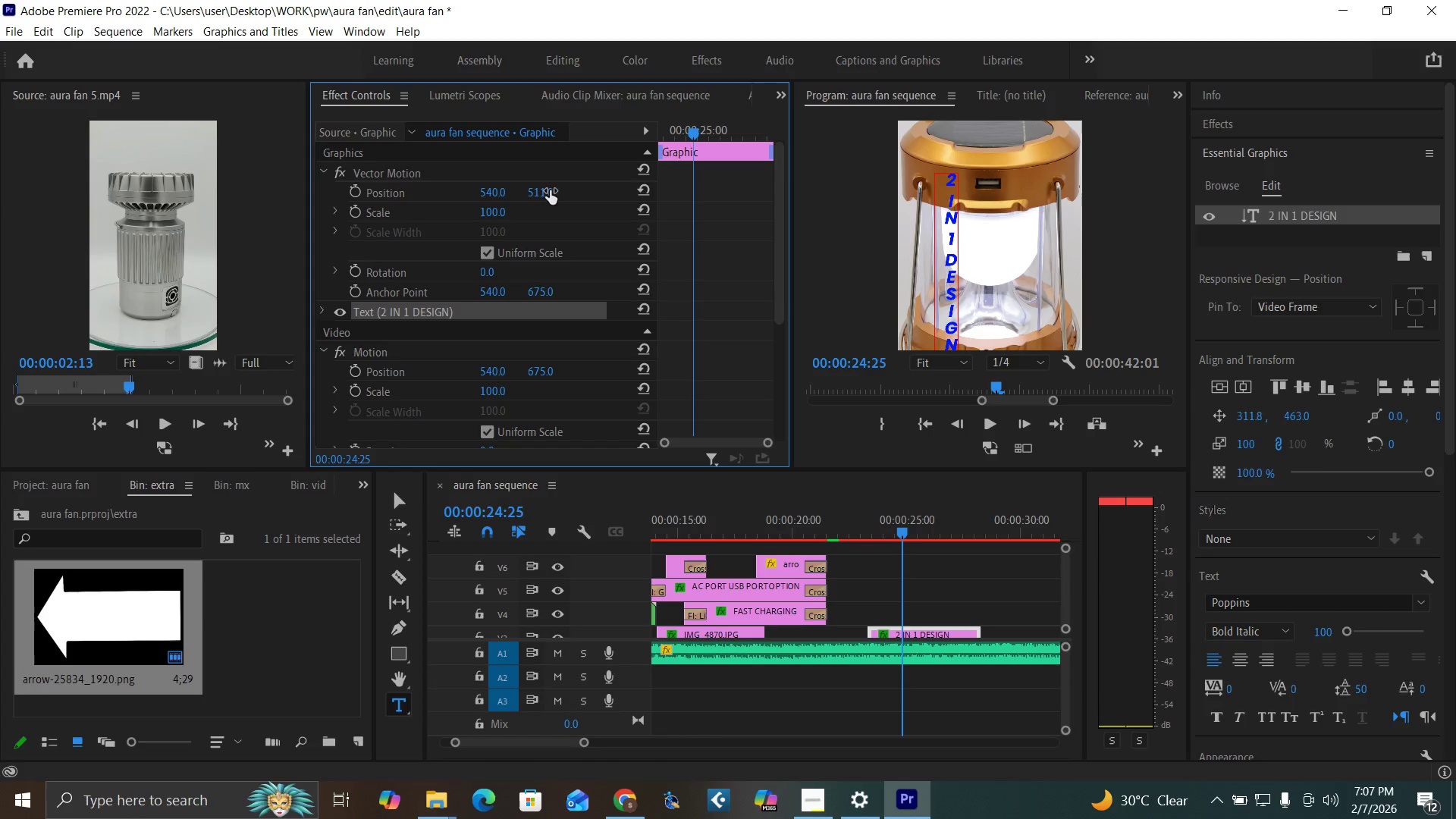 
left_click_drag(start_coordinate=[543, 192], to_coordinate=[445, 204])
 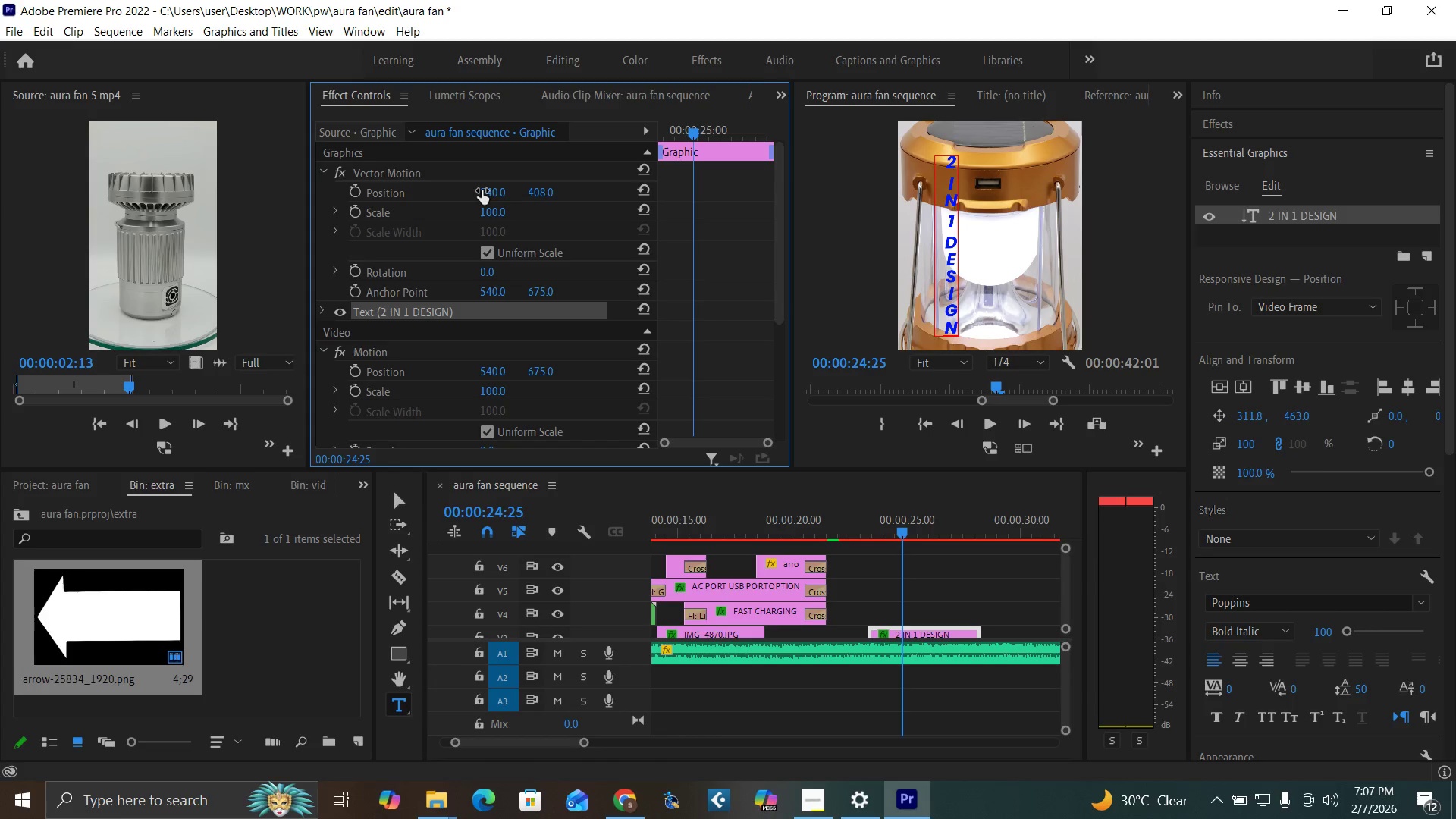 
left_click_drag(start_coordinate=[482, 190], to_coordinate=[654, 174])
 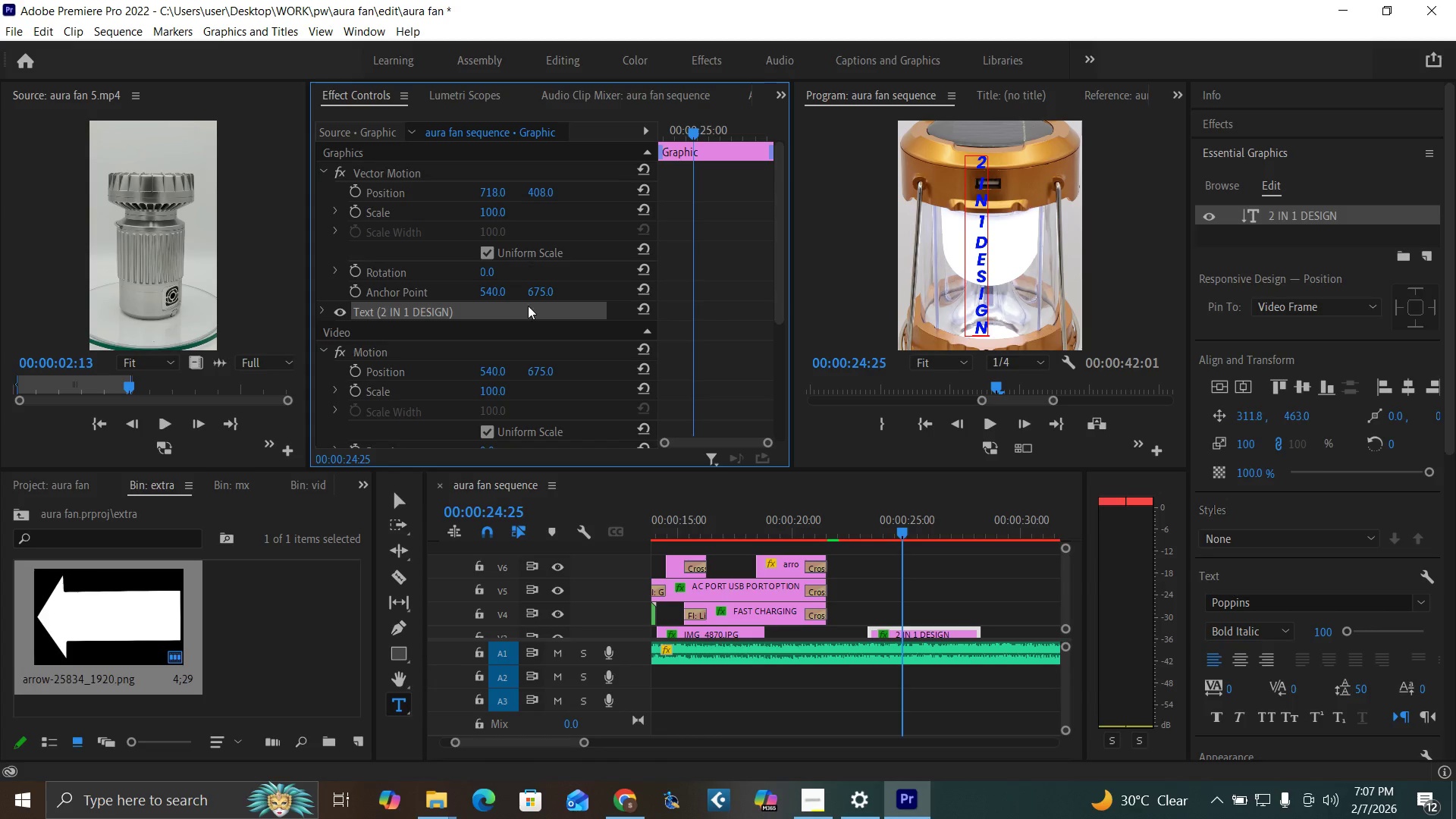 
key(Control+ControlLeft)
 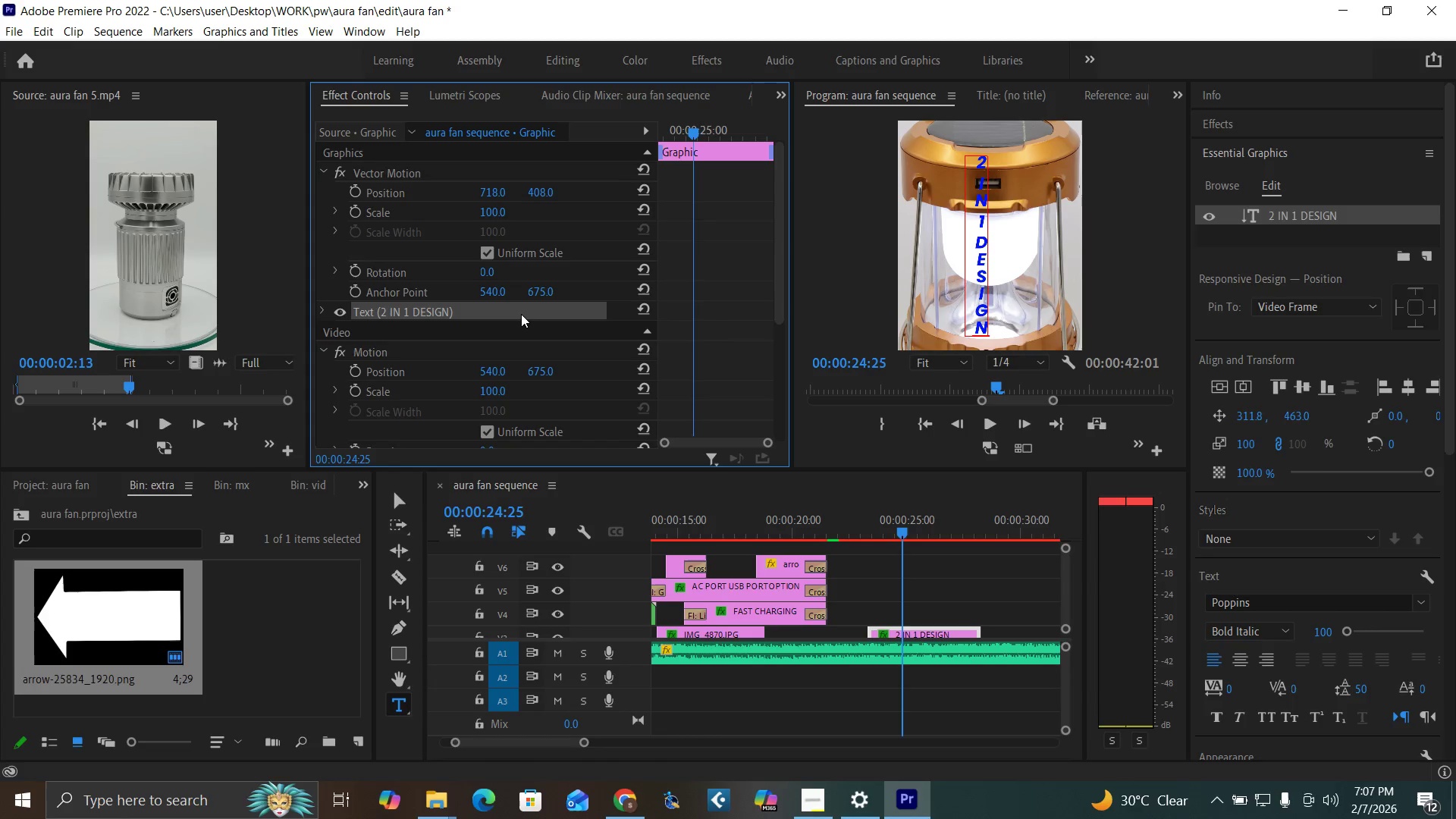 
key(Control+Backquote)
 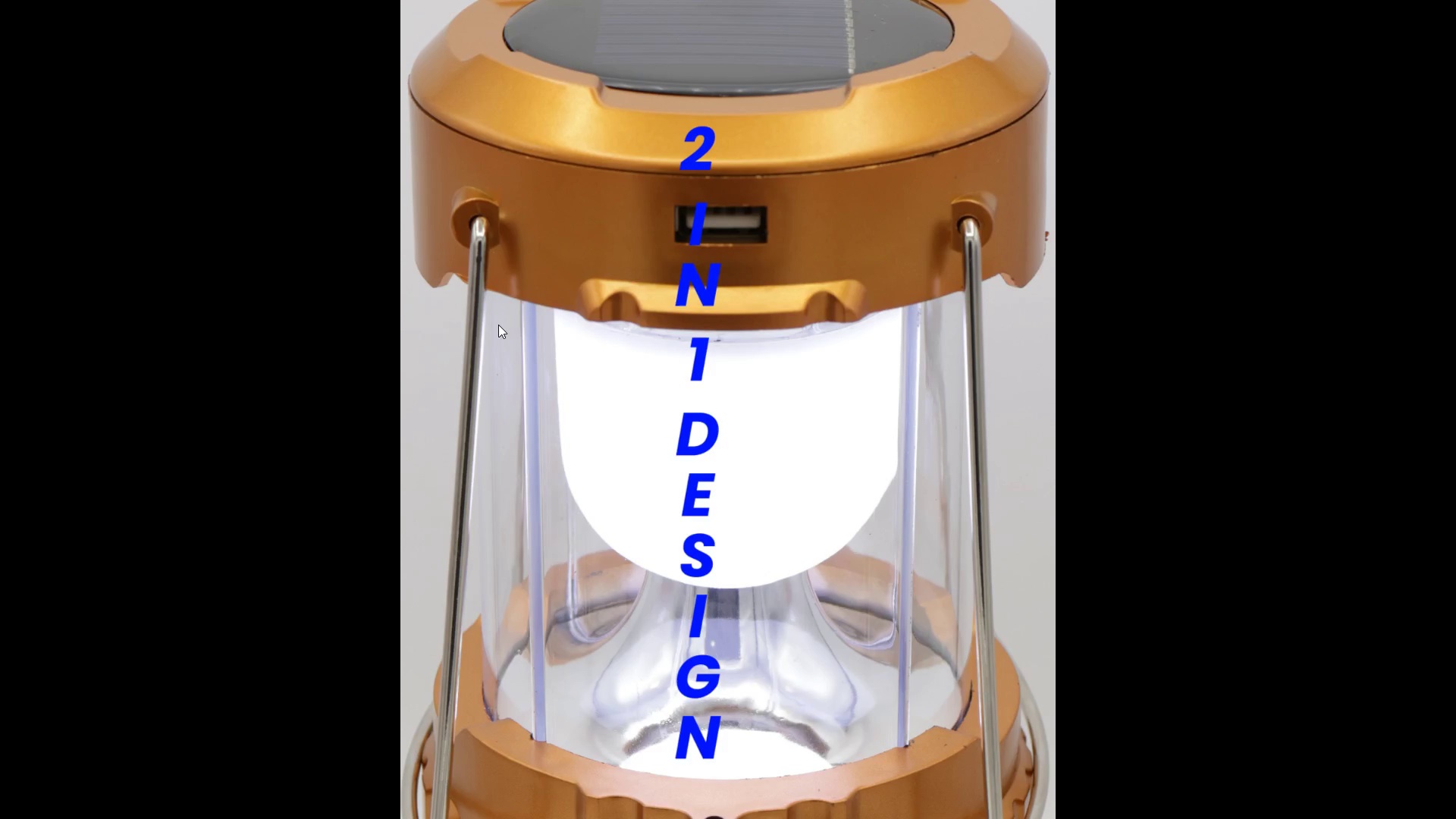 
key(Control+Backquote)
 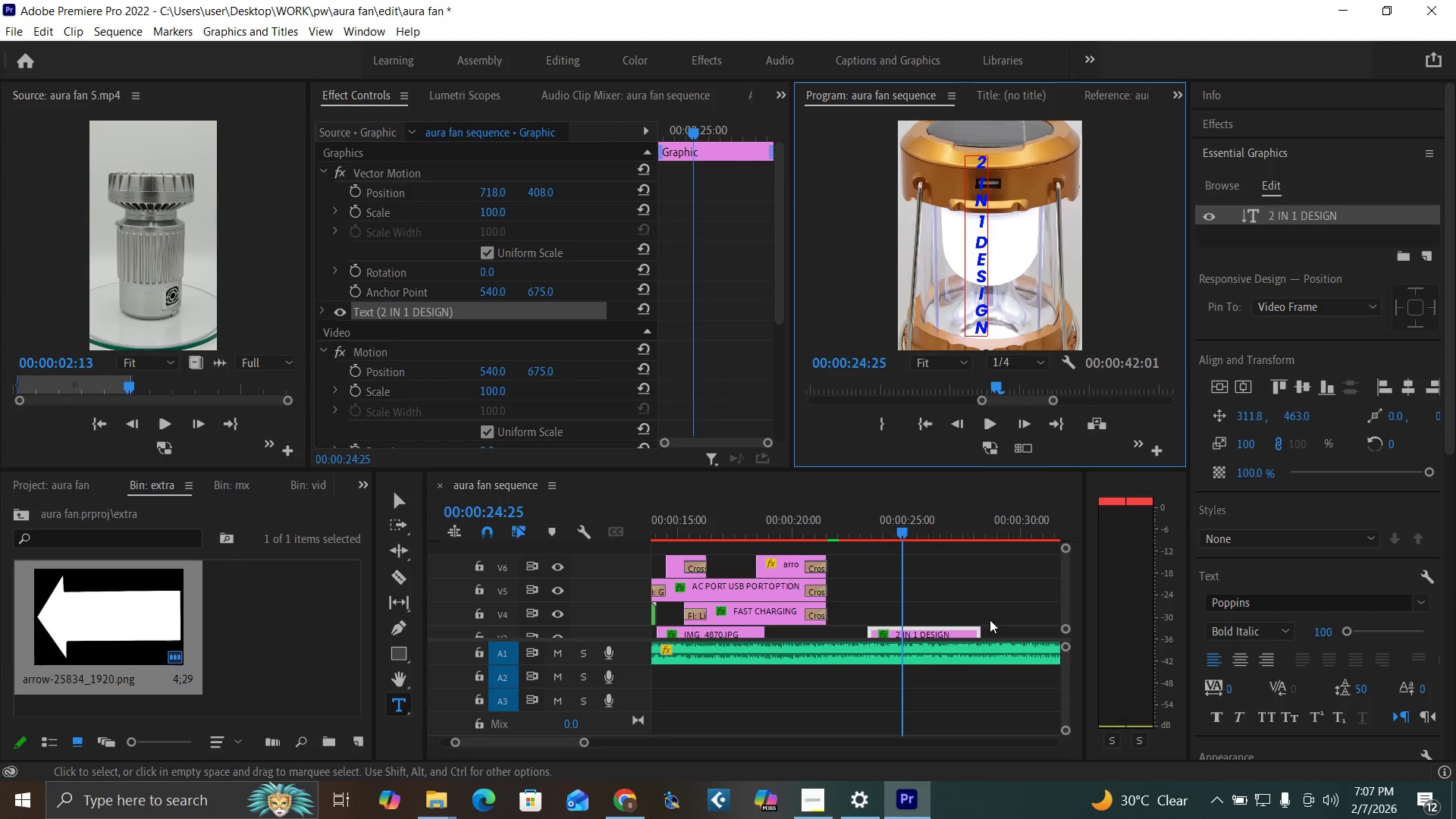 
left_click([914, 635])
 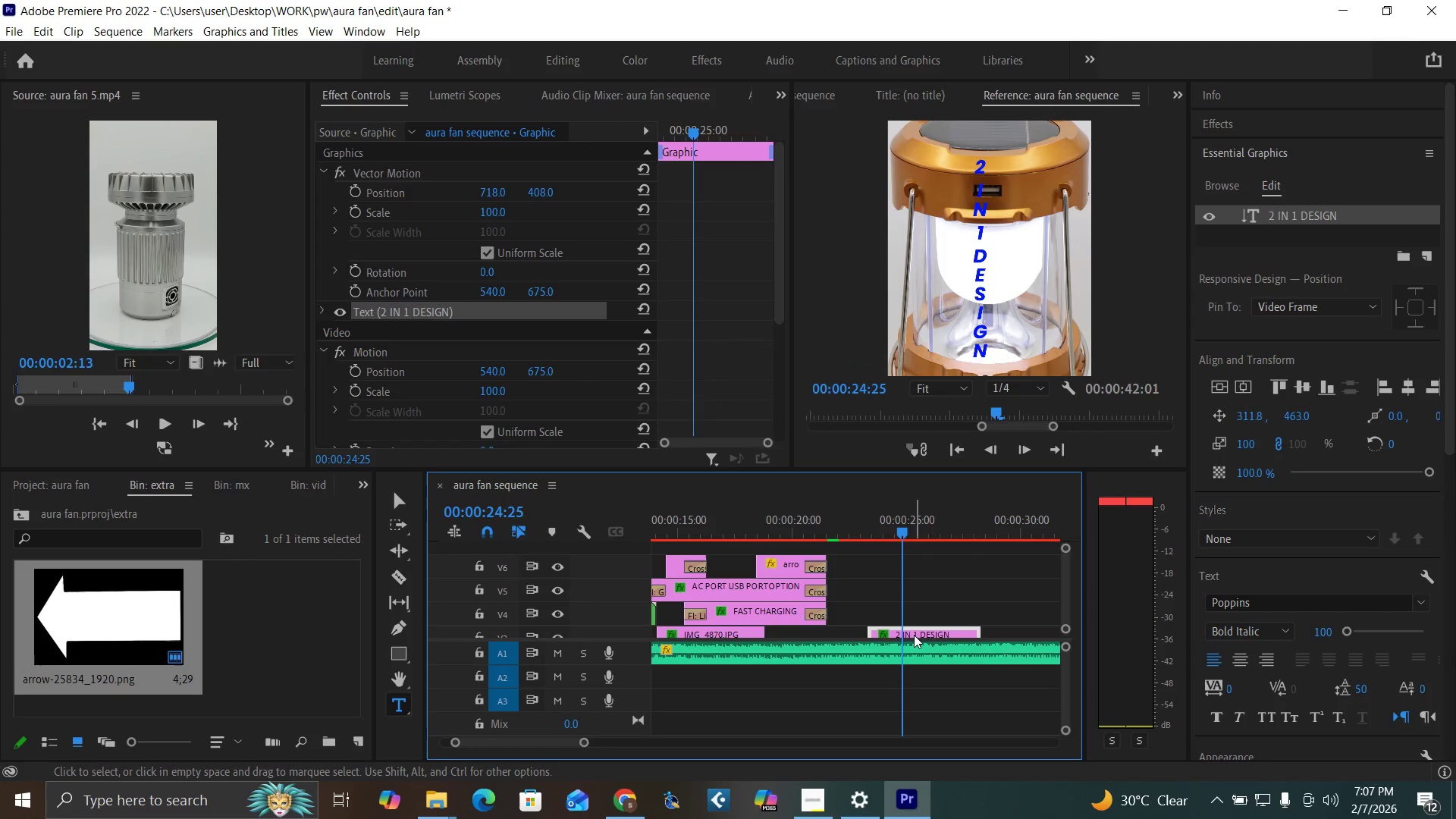 
key(Delete)
 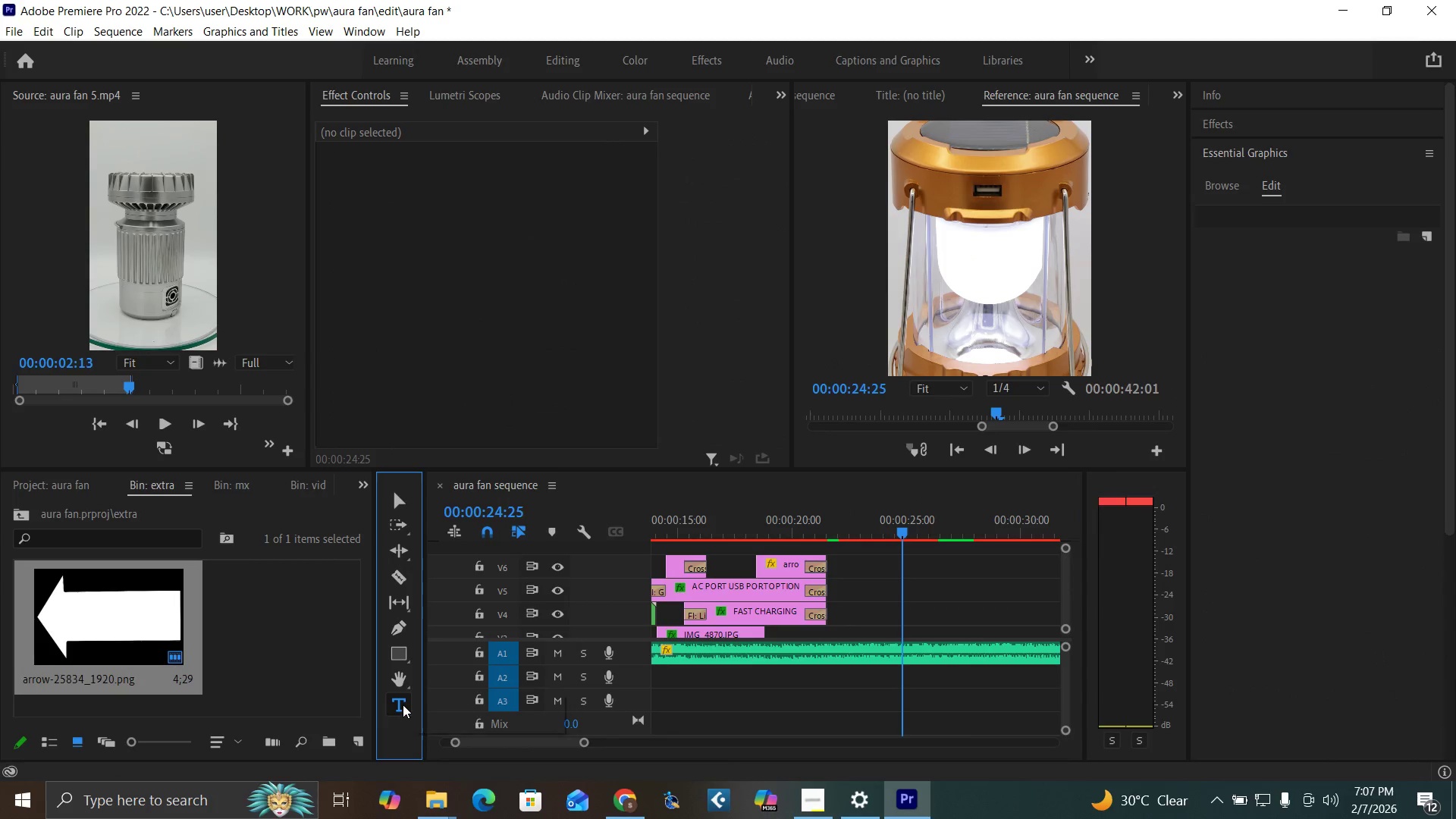 
left_click([403, 704])
 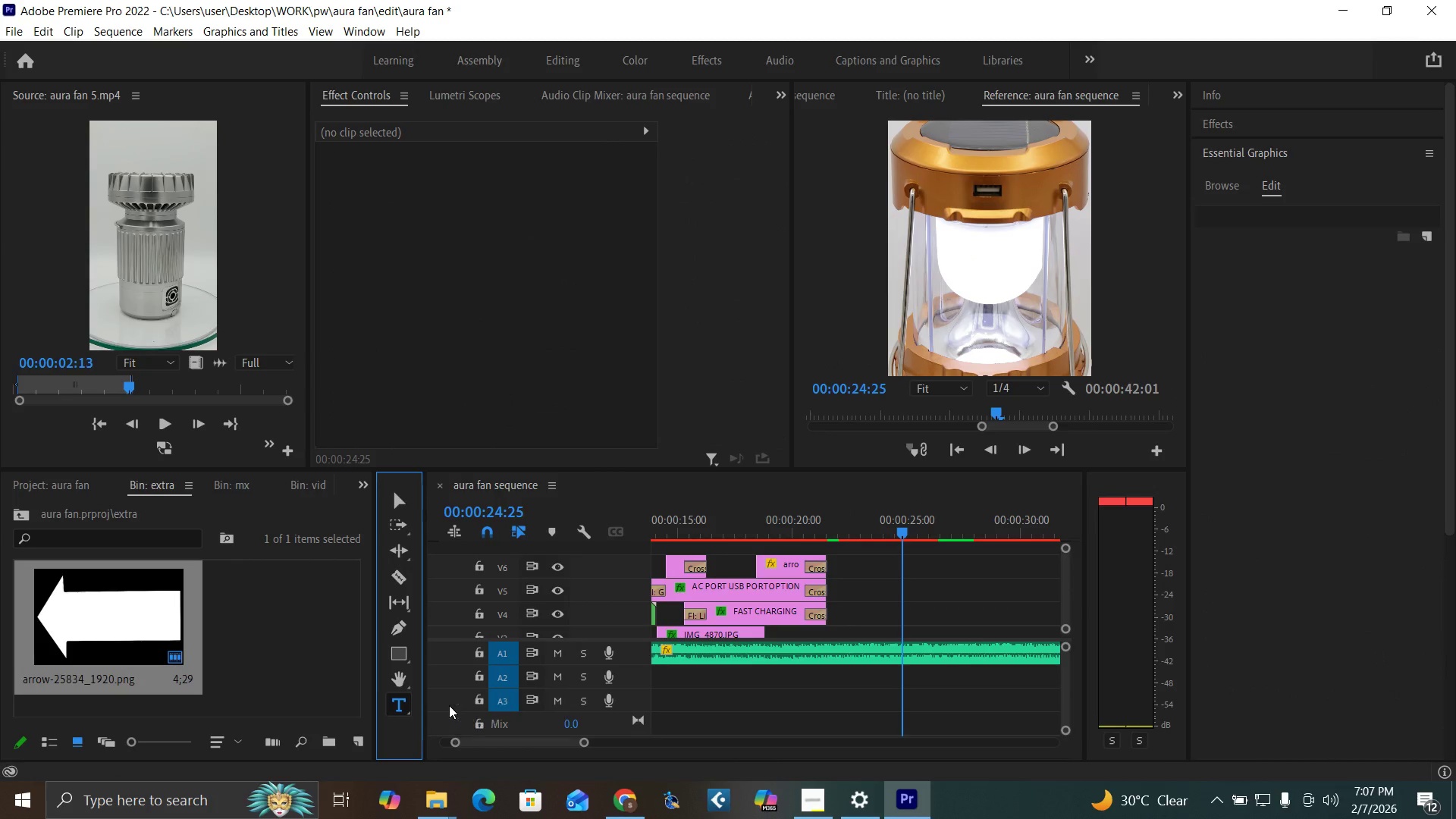 
left_click([449, 705])
 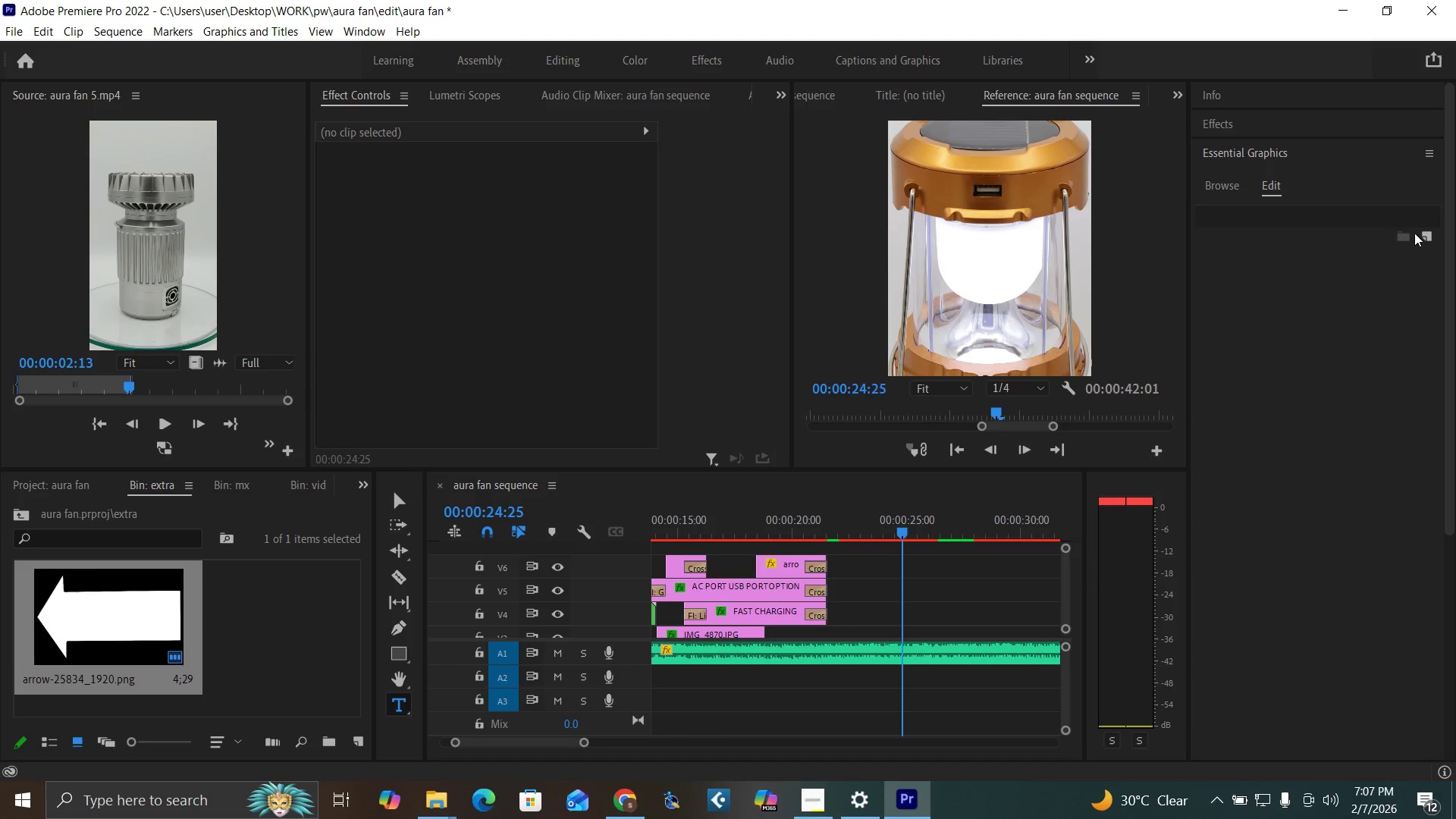 
left_click([1426, 234])
 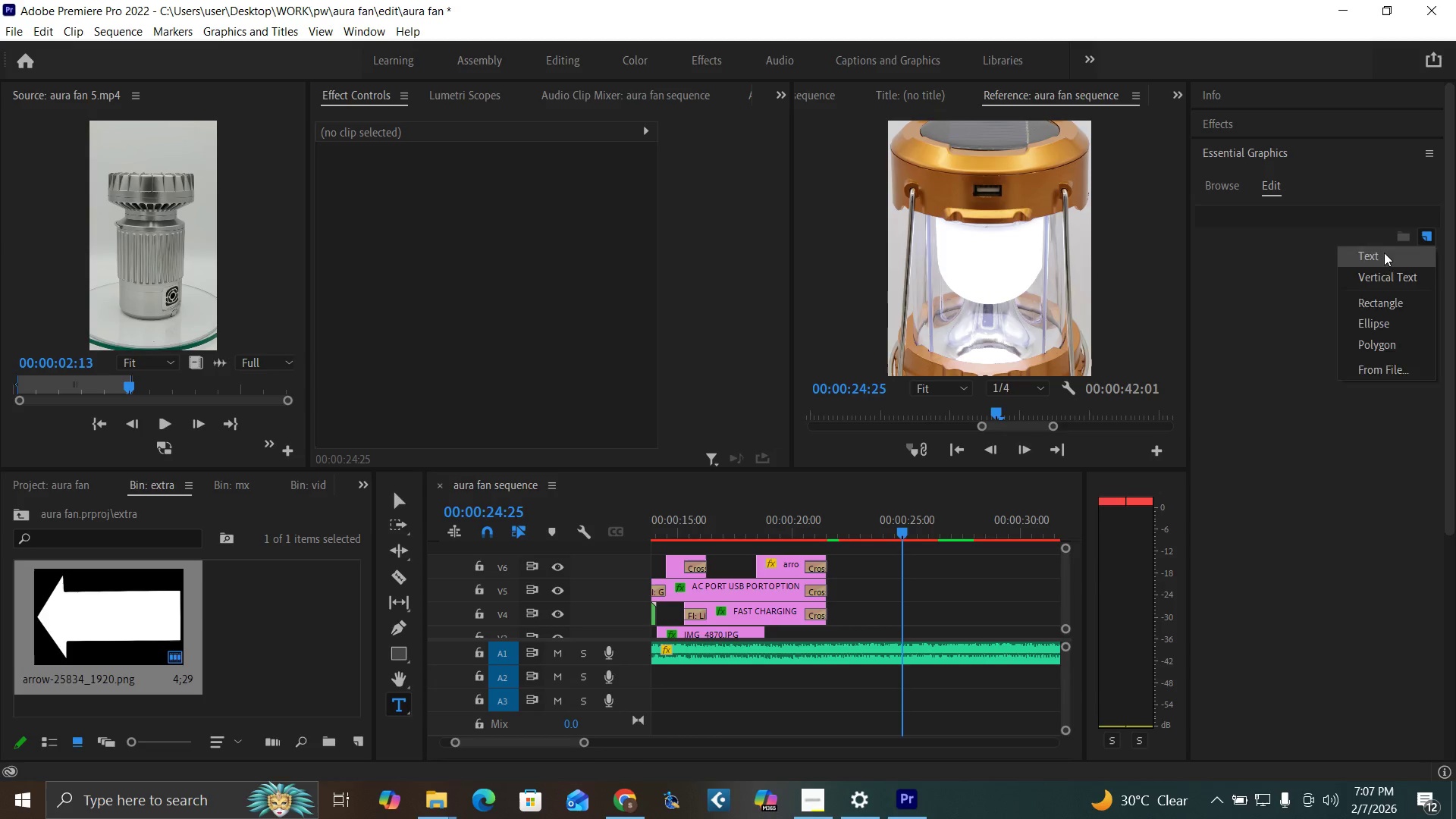 
double_click([1384, 253])
 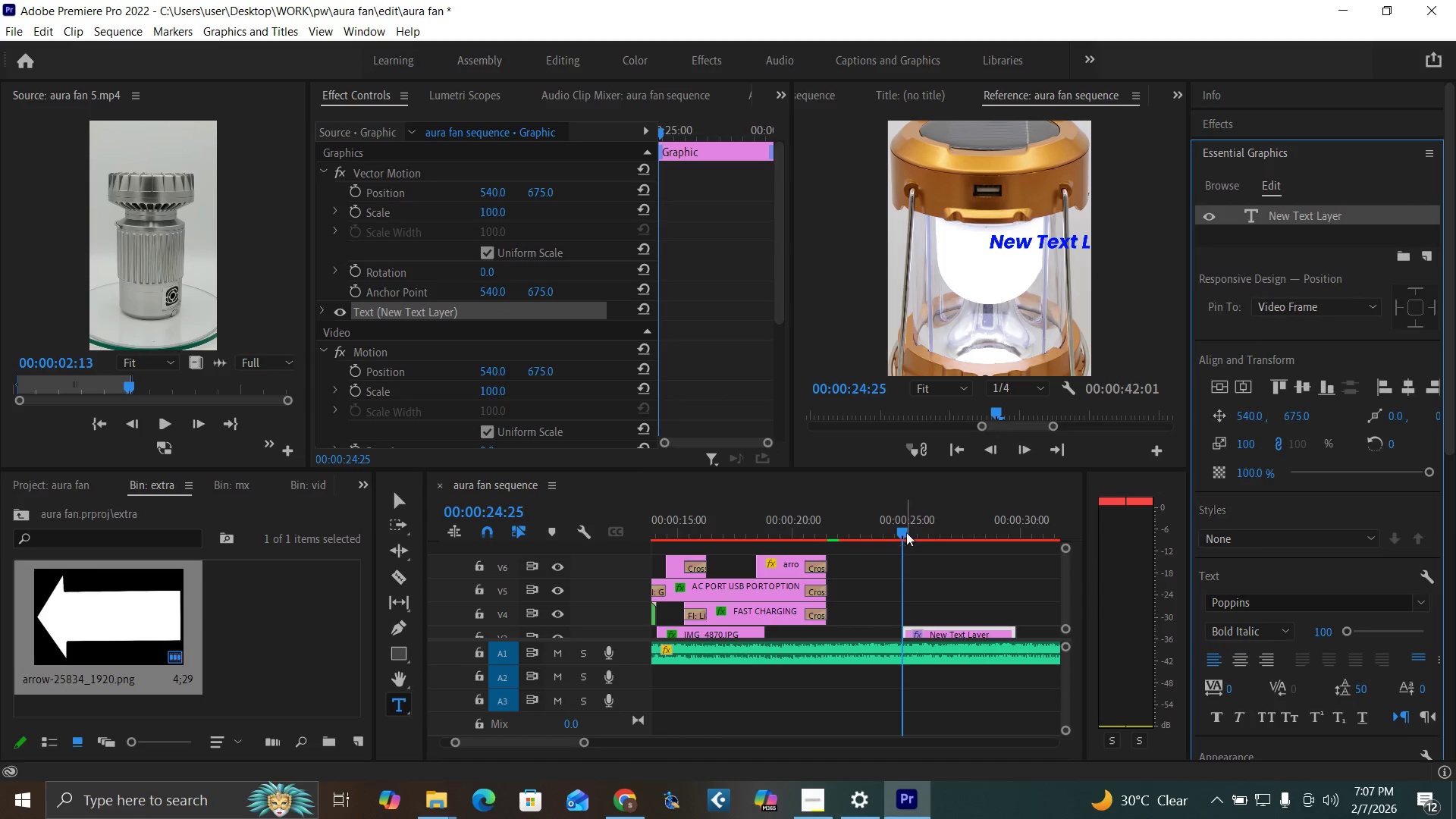 
left_click([915, 535])
 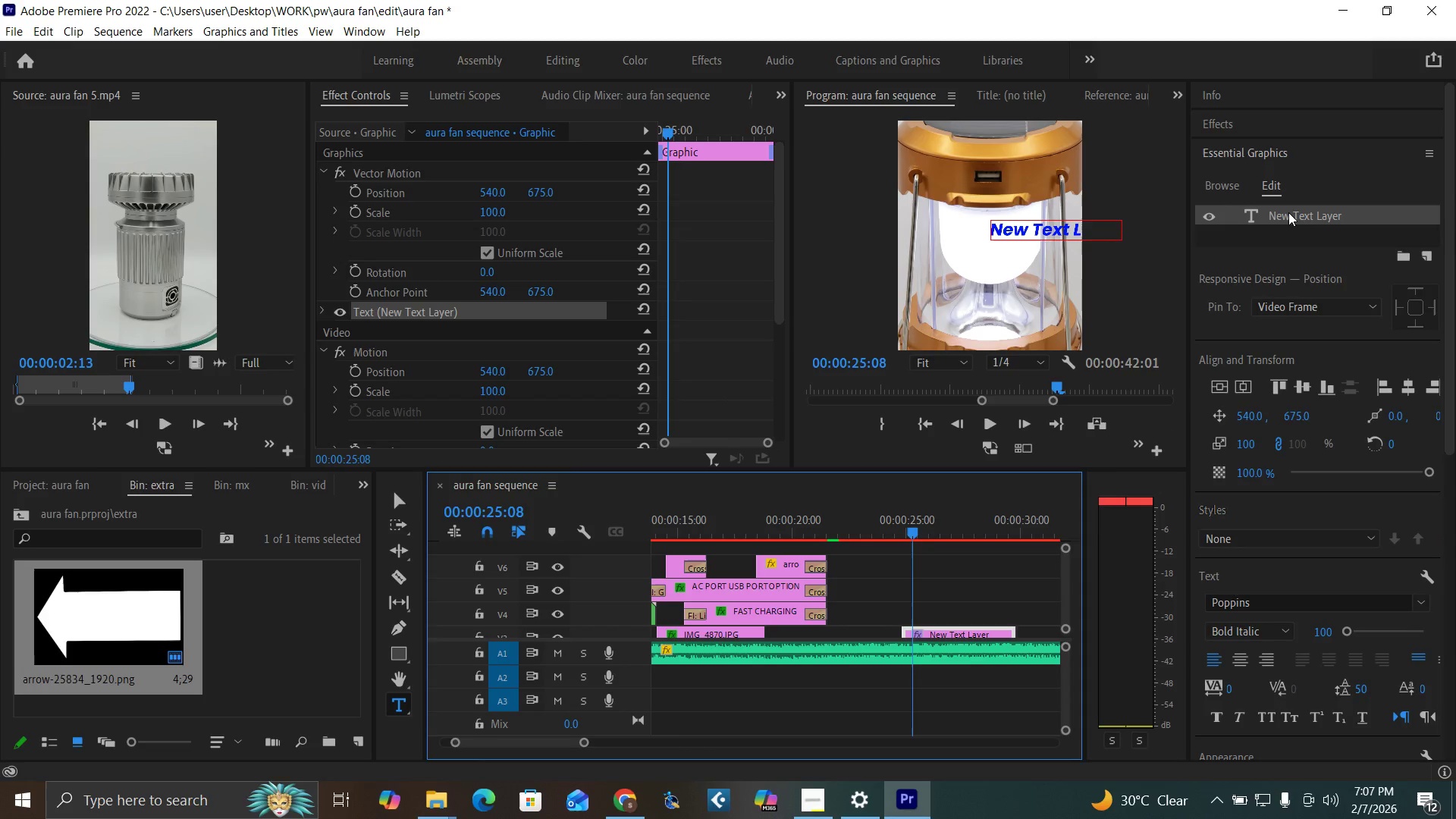 
double_click([1288, 212])
 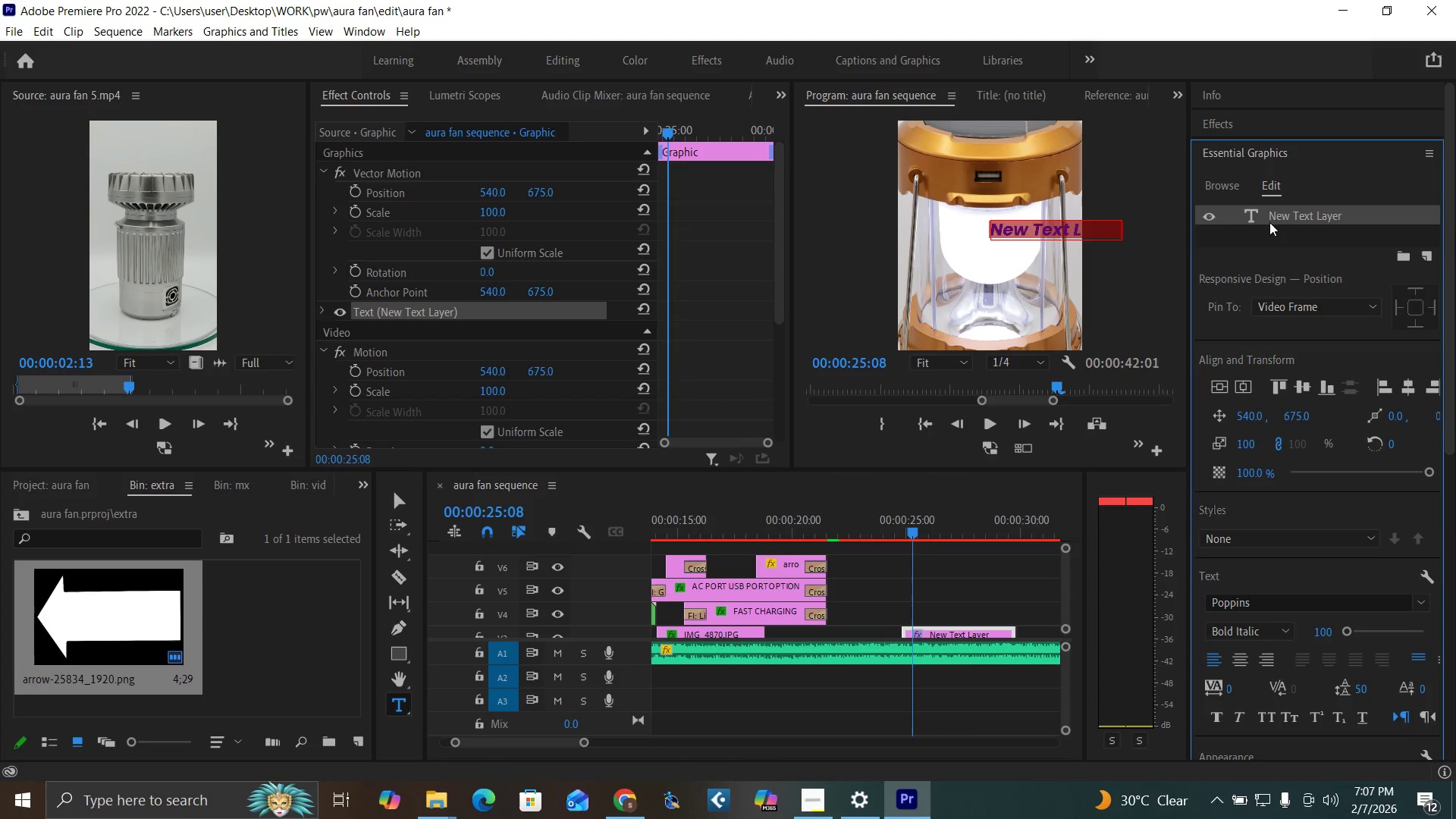 
type(2 IN 1)
 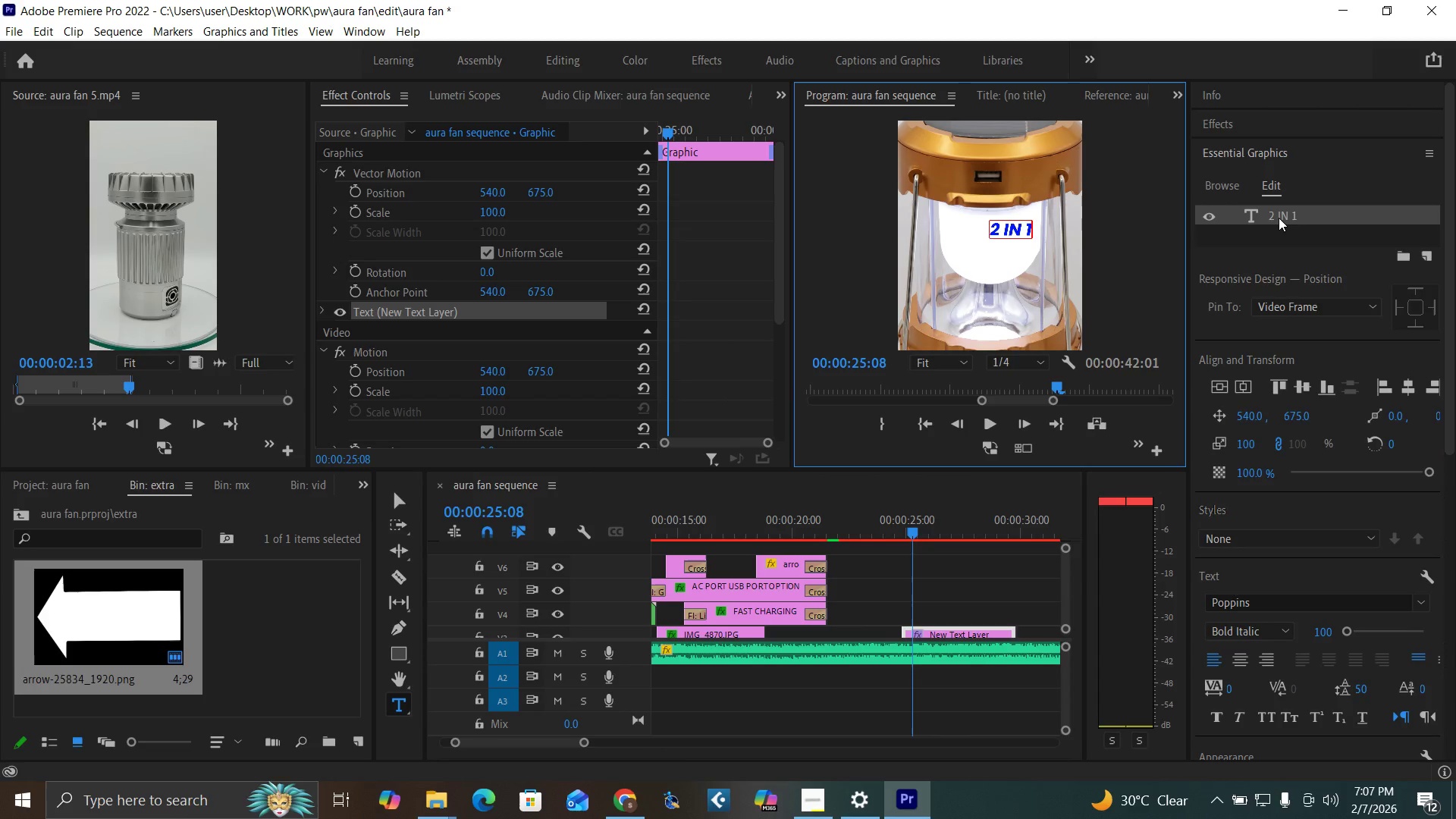 
key(Enter)
 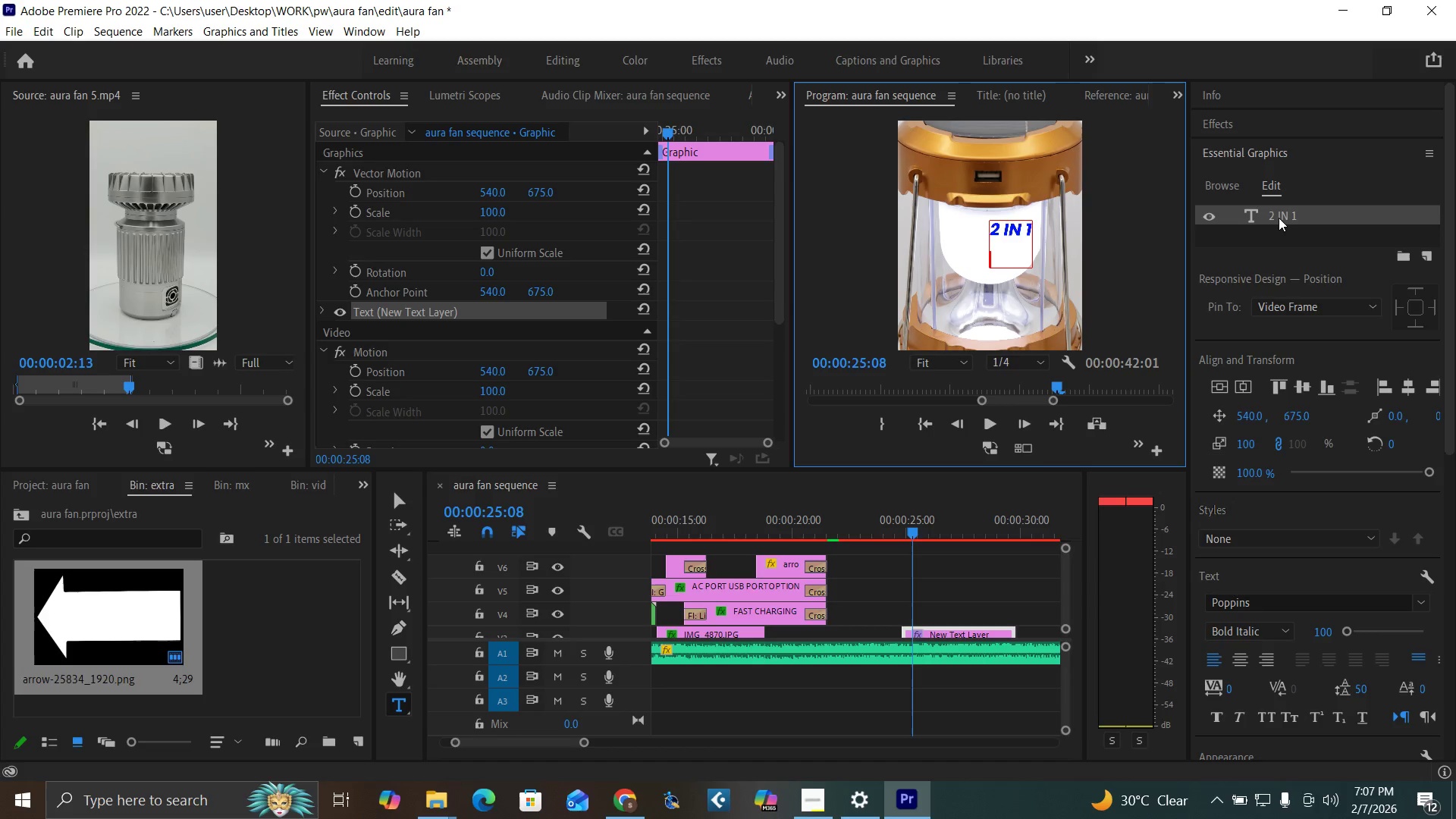 
type(DESIGN)
 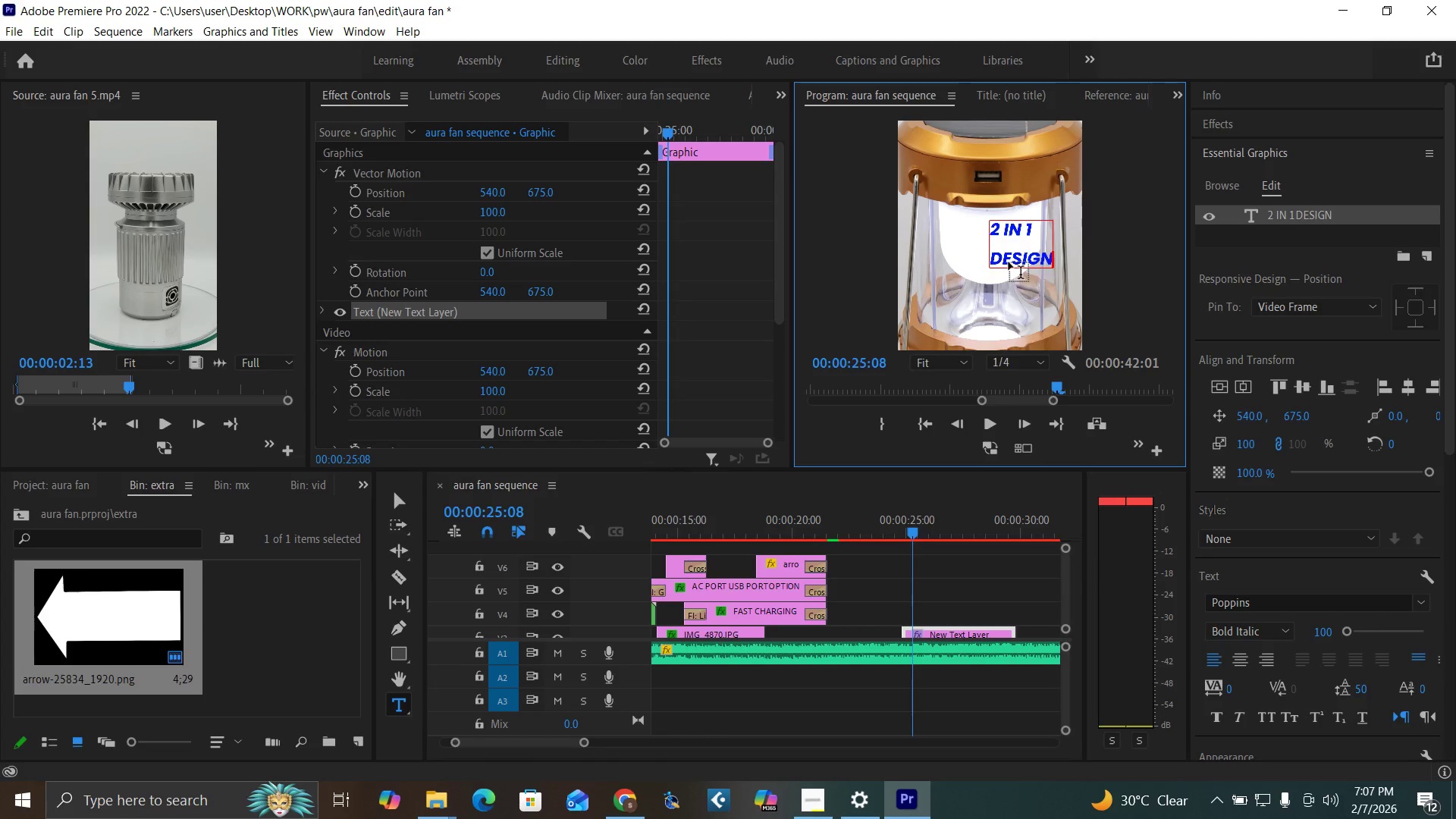 
wait(5.36)
 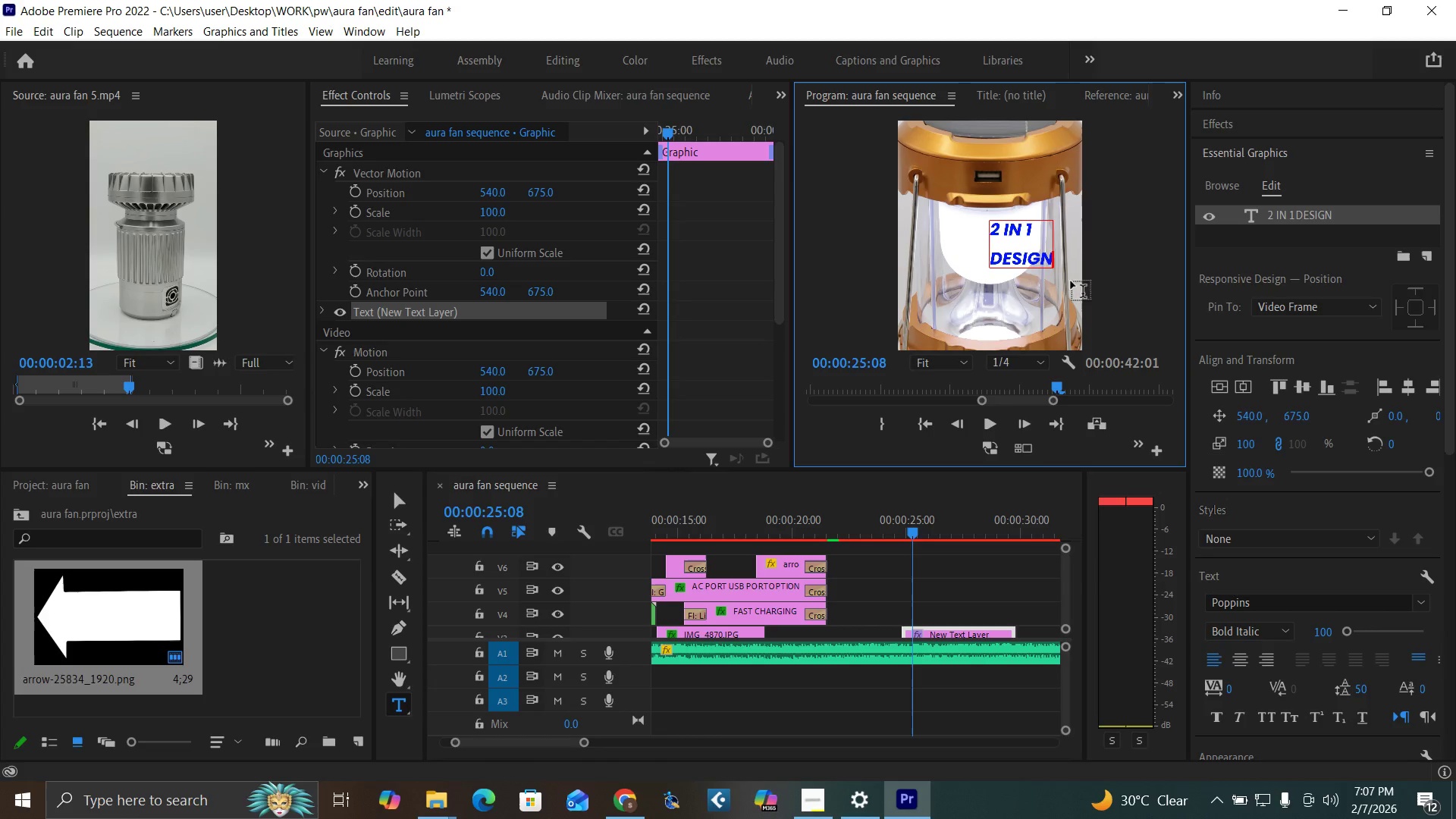 
left_click([993, 235])
 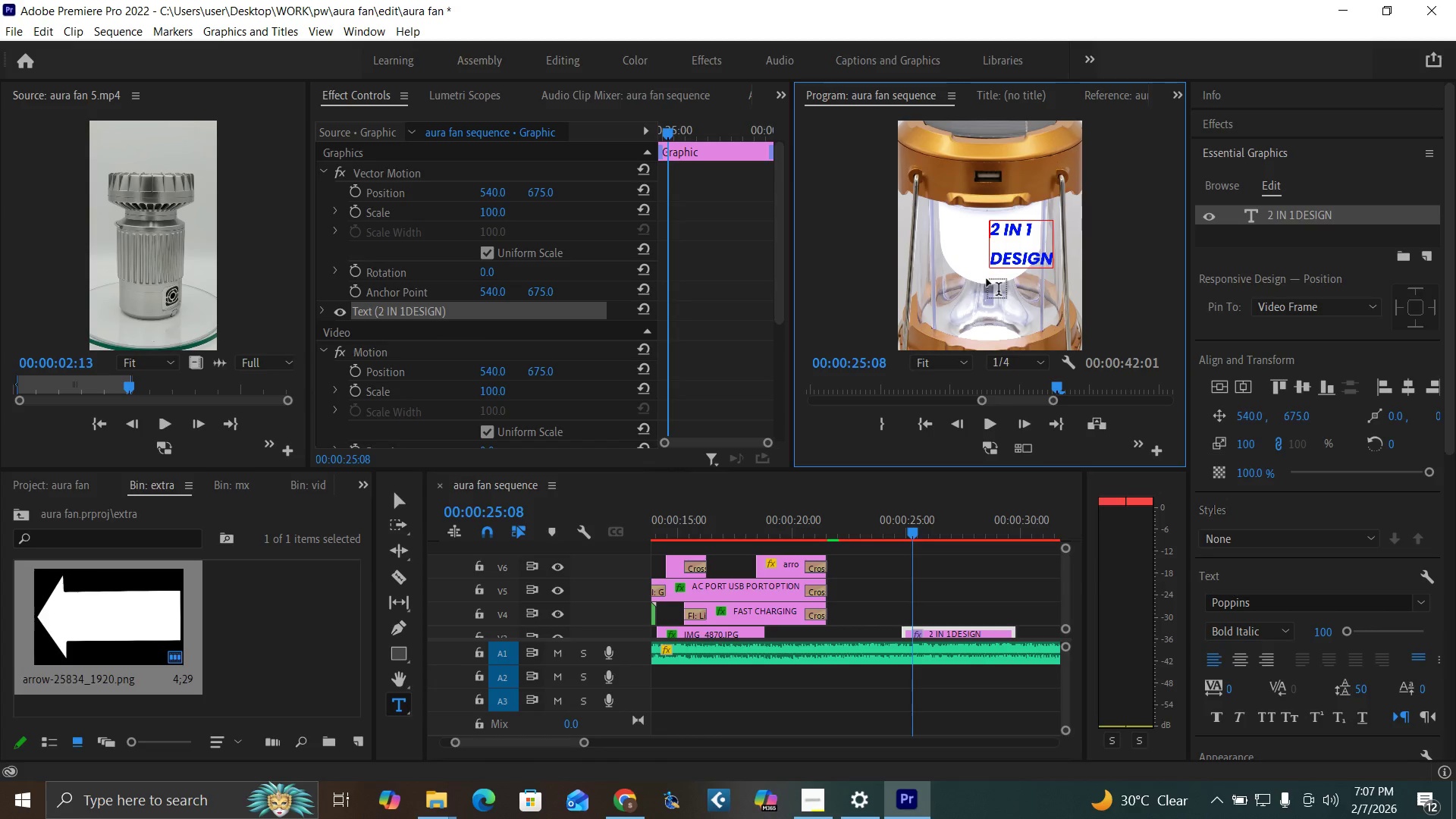 
key(Space)
 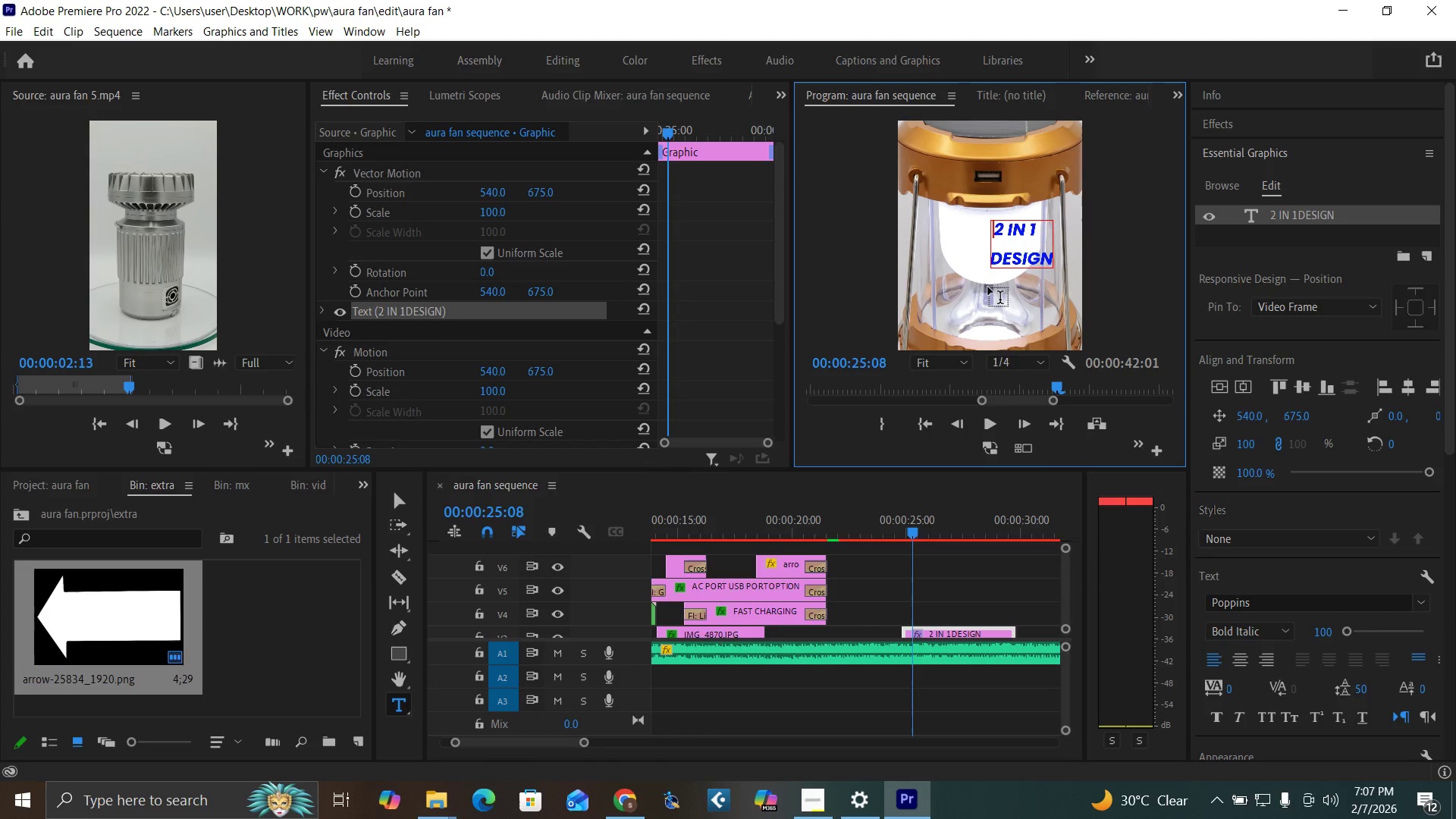 
key(Space)
 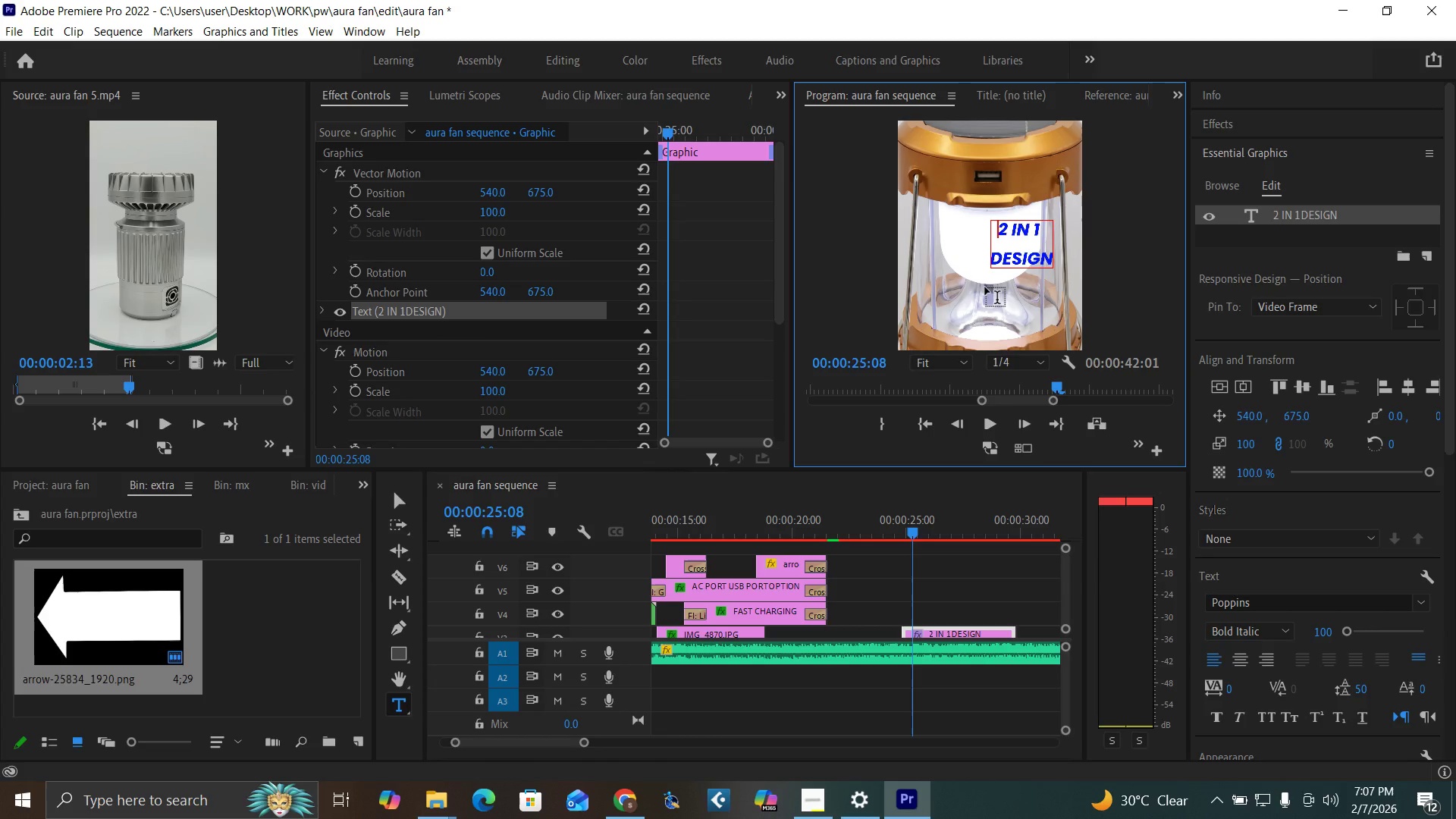 
key(Space)
 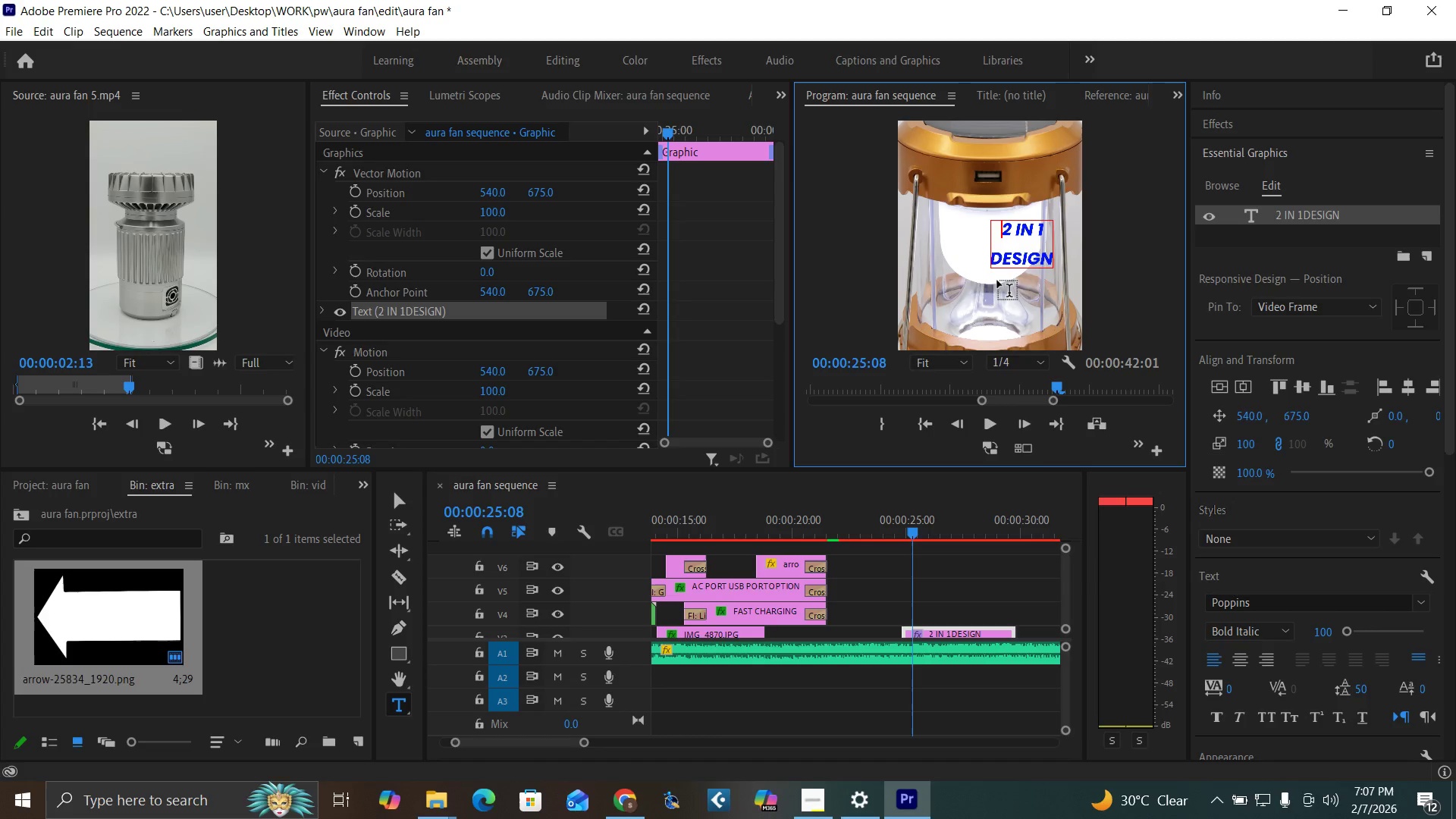 
key(Control+Backquote)
 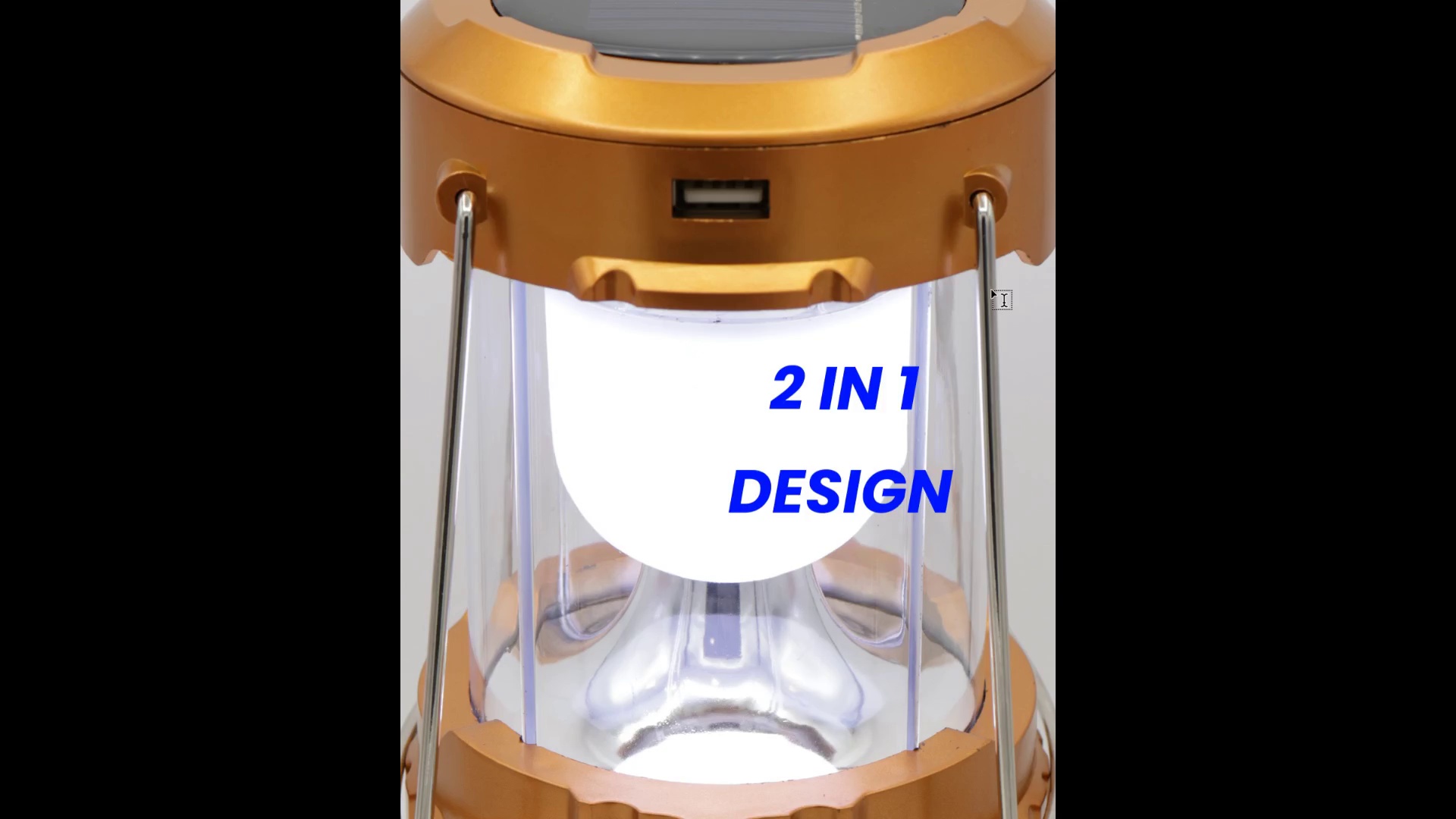 
hold_key(key=ControlLeft, duration=1.52)
 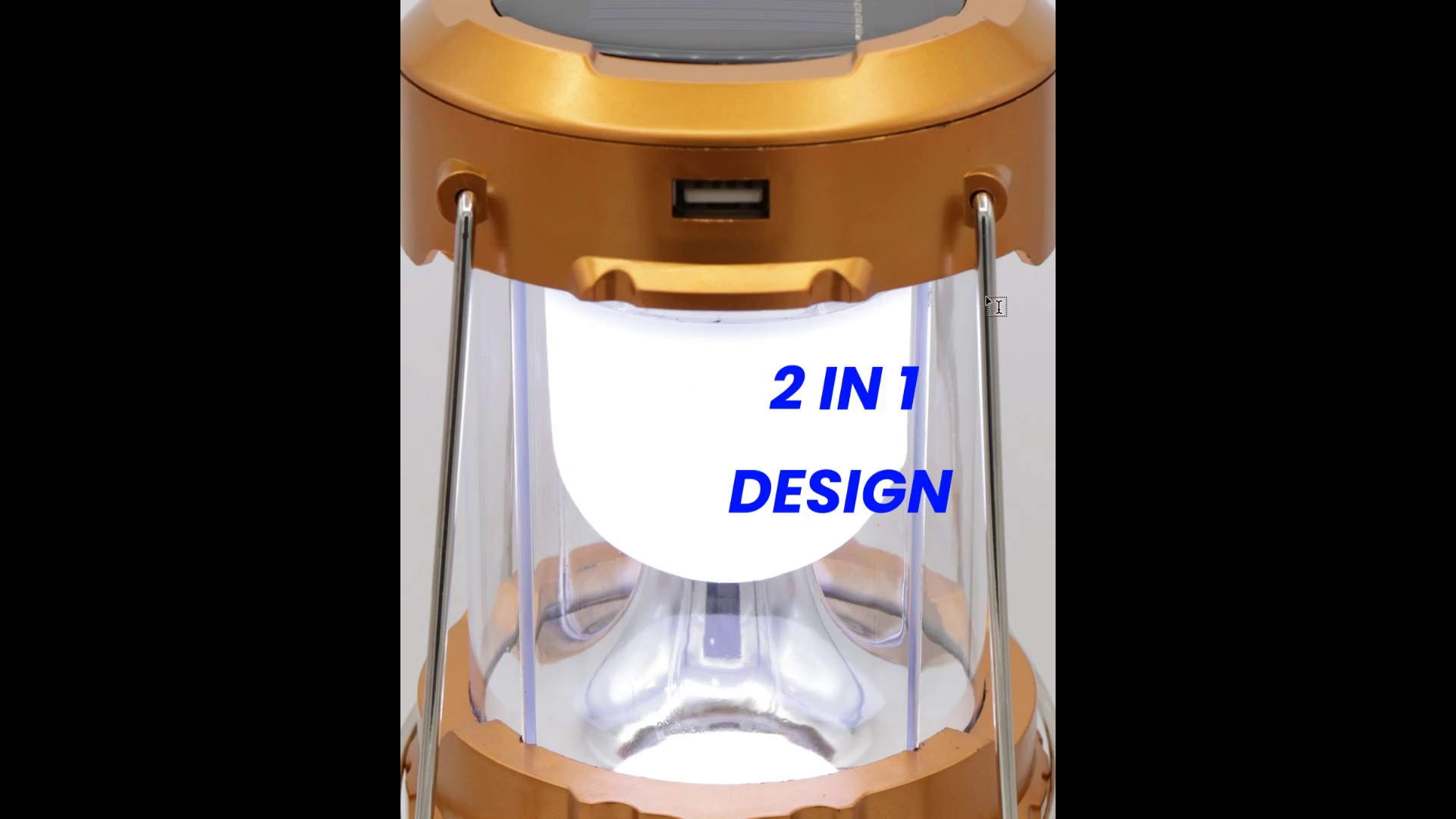 
hold_key(key=ControlLeft, duration=1.5)
 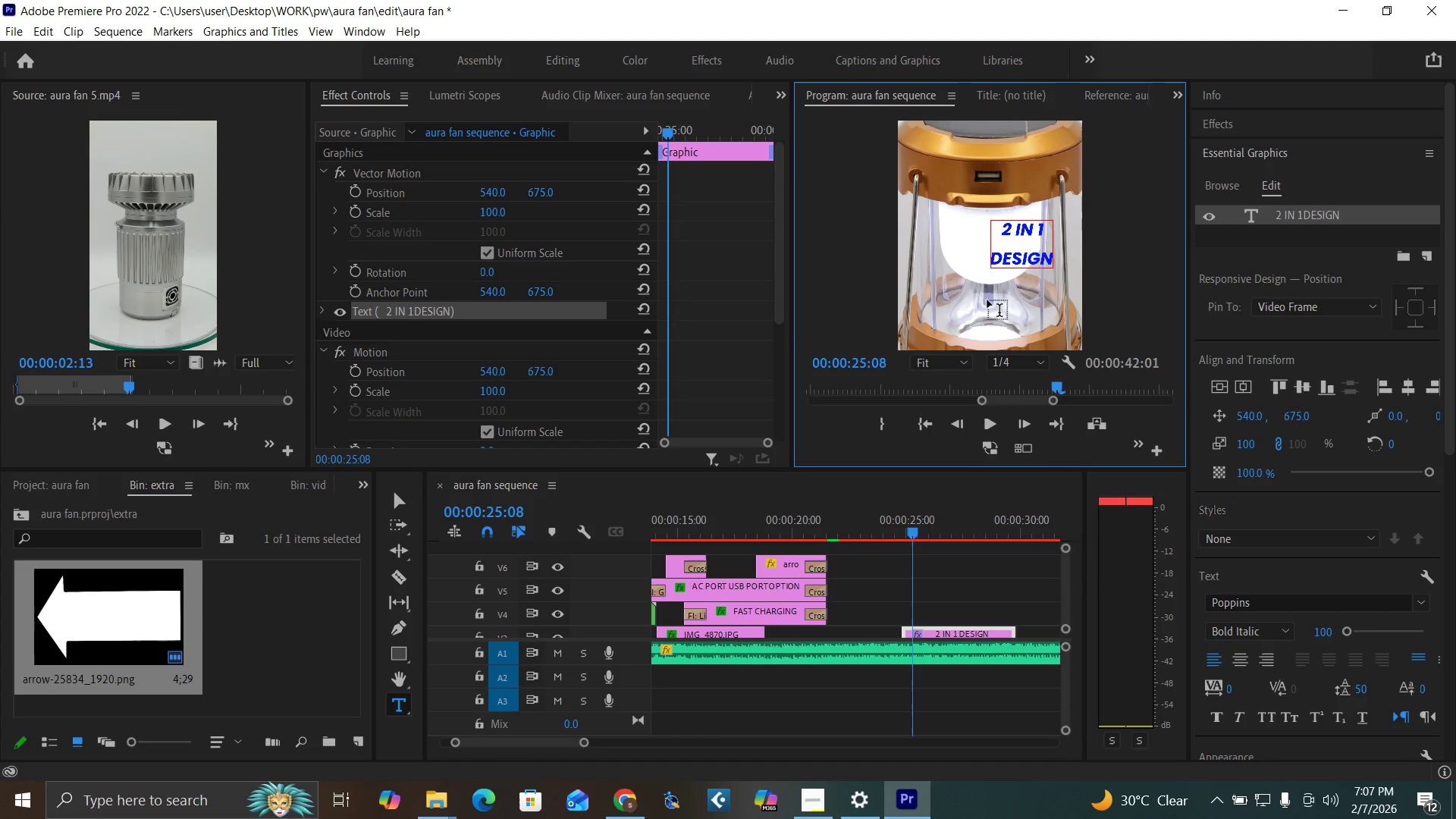 
key(Control+Backquote)
 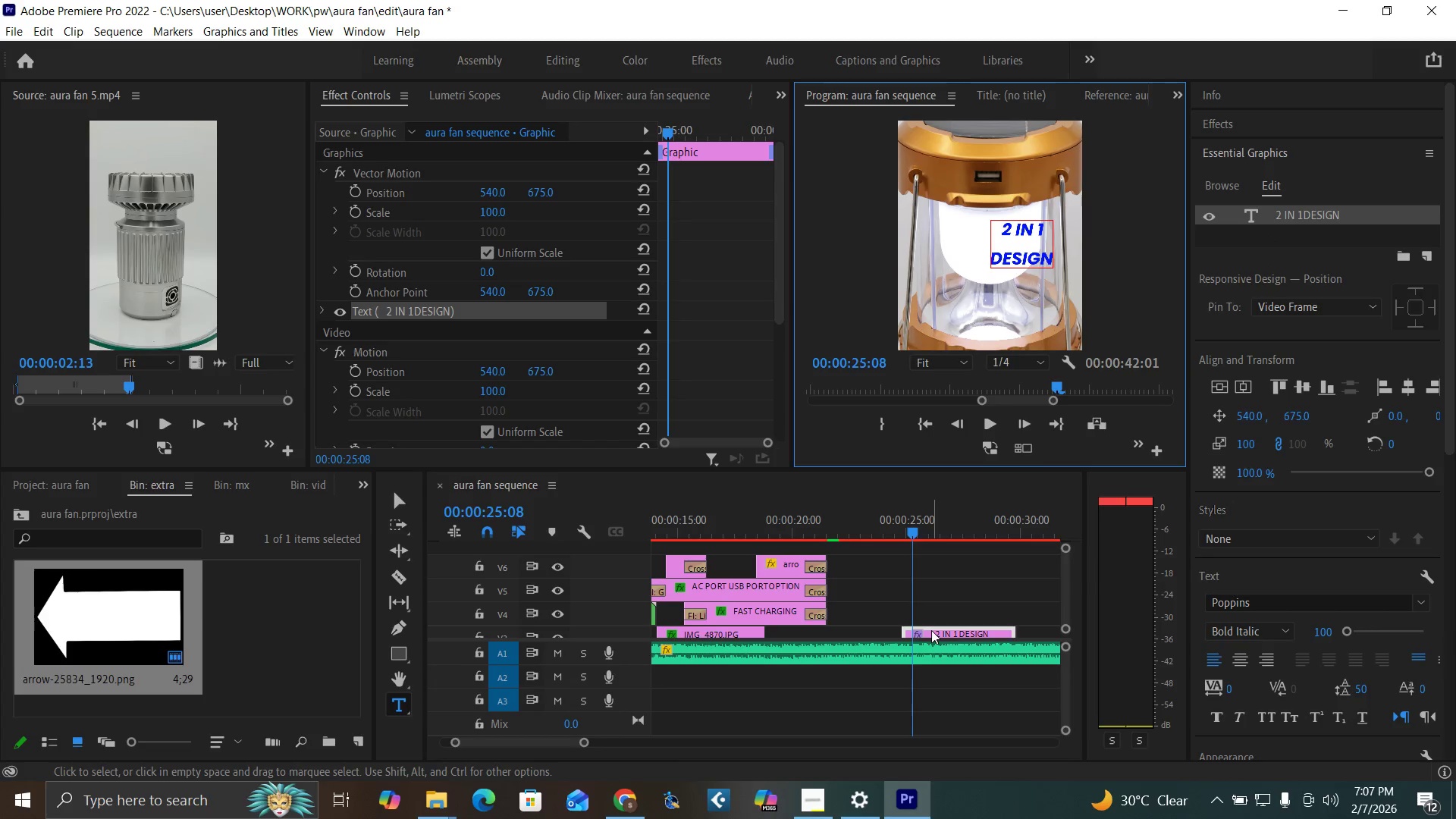 
double_click([931, 630])
 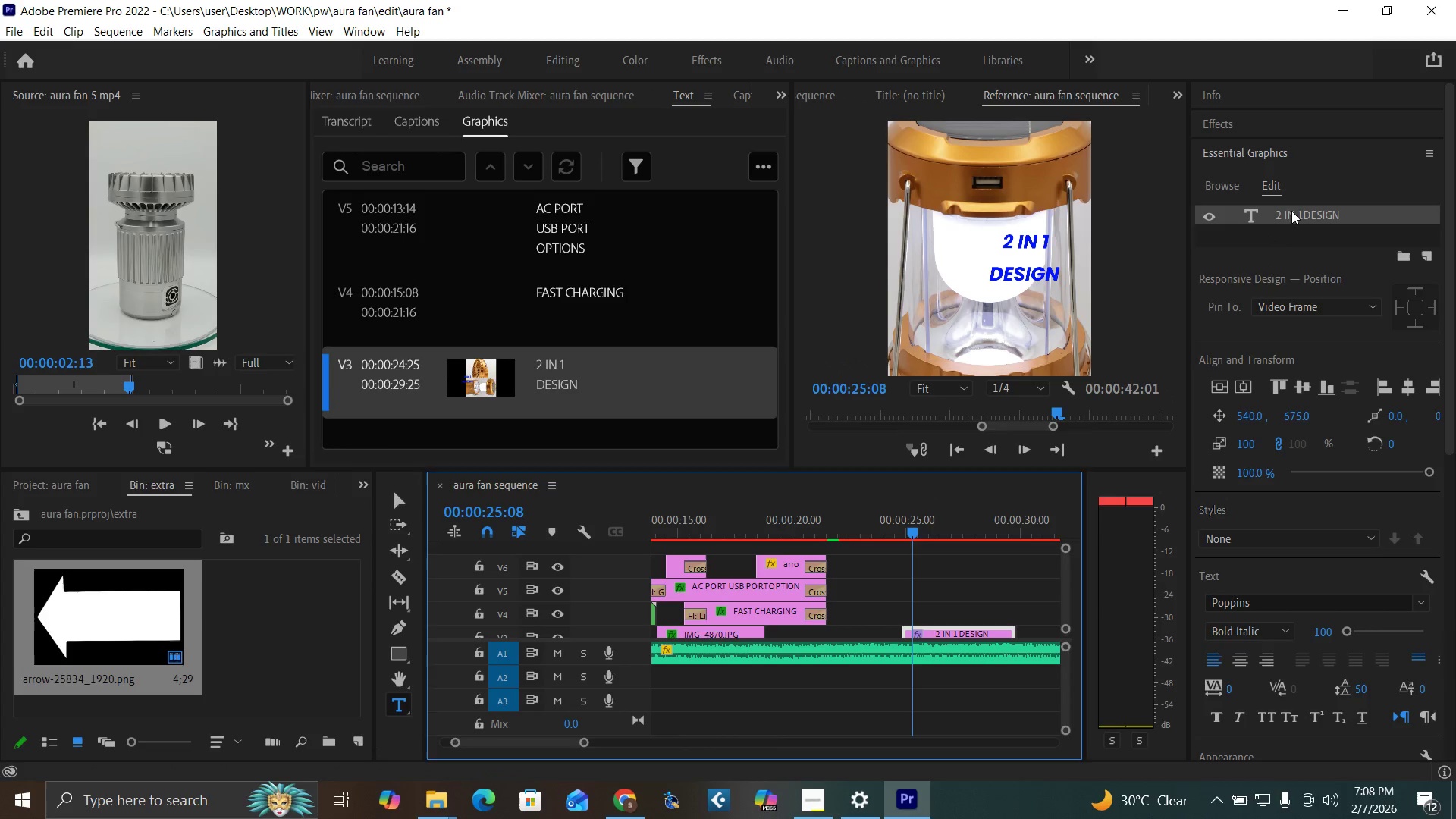 
double_click([1291, 211])
 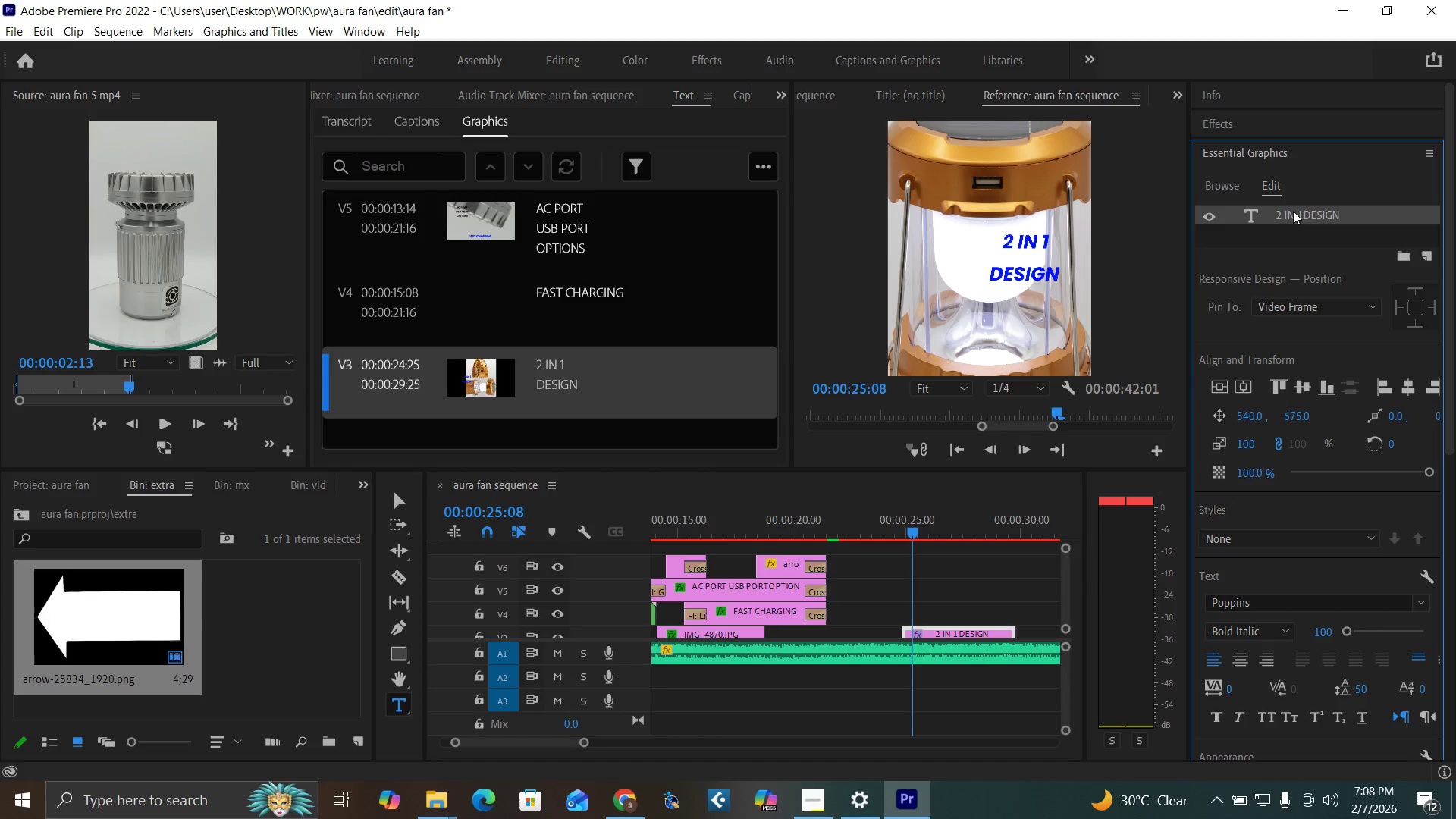 
double_click([1293, 209])
 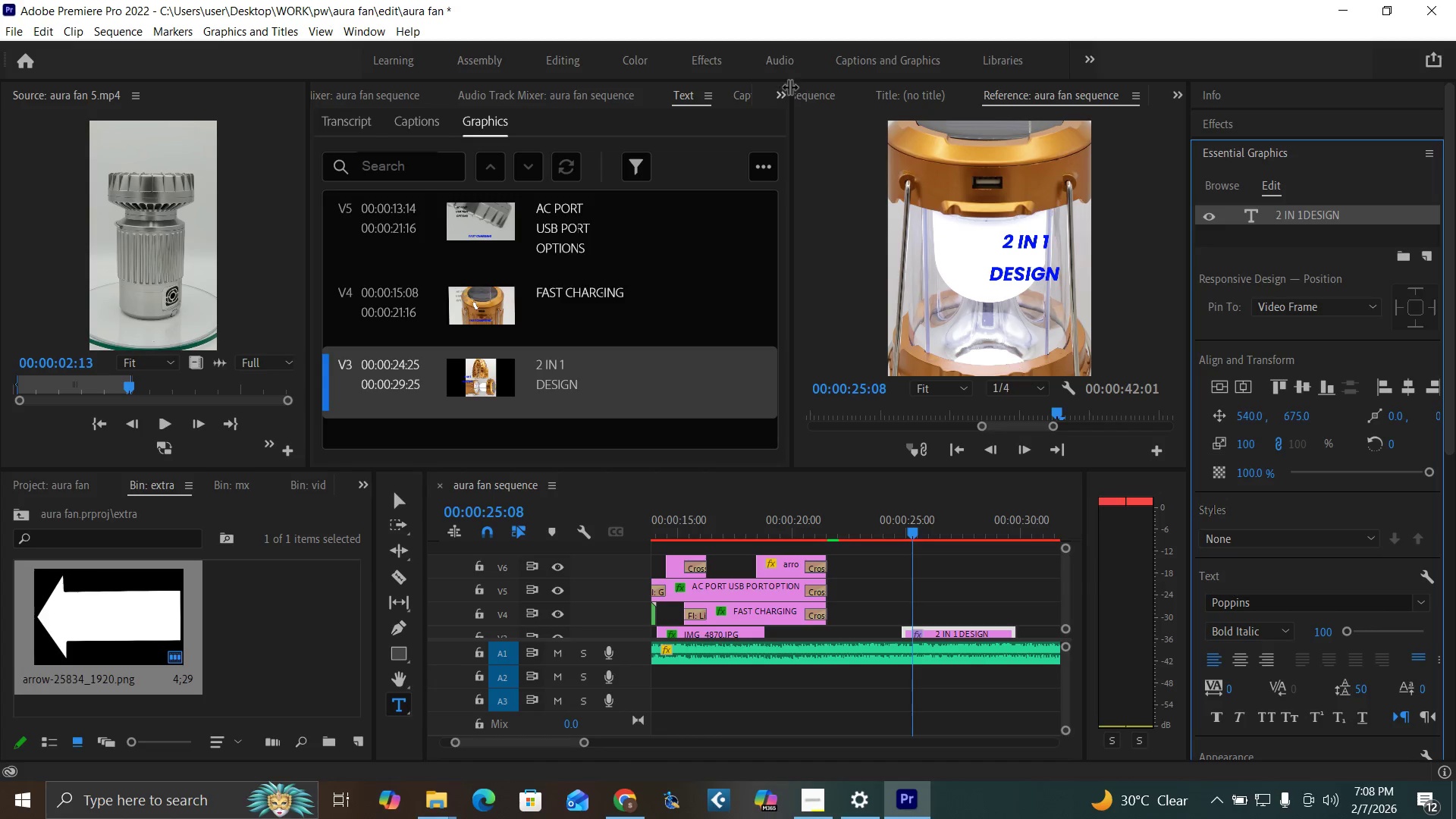 
left_click([779, 93])
 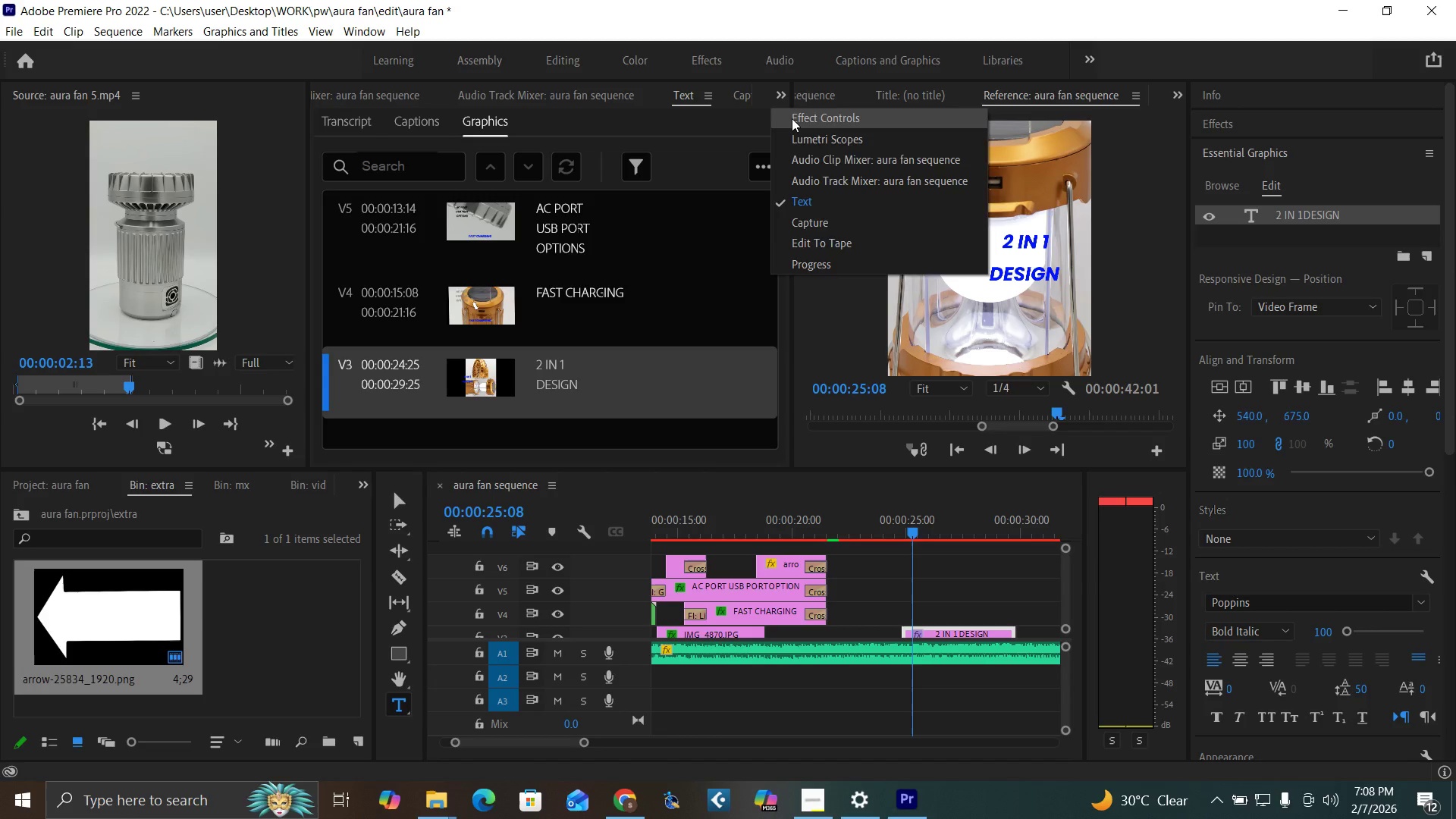 
left_click([792, 118])
 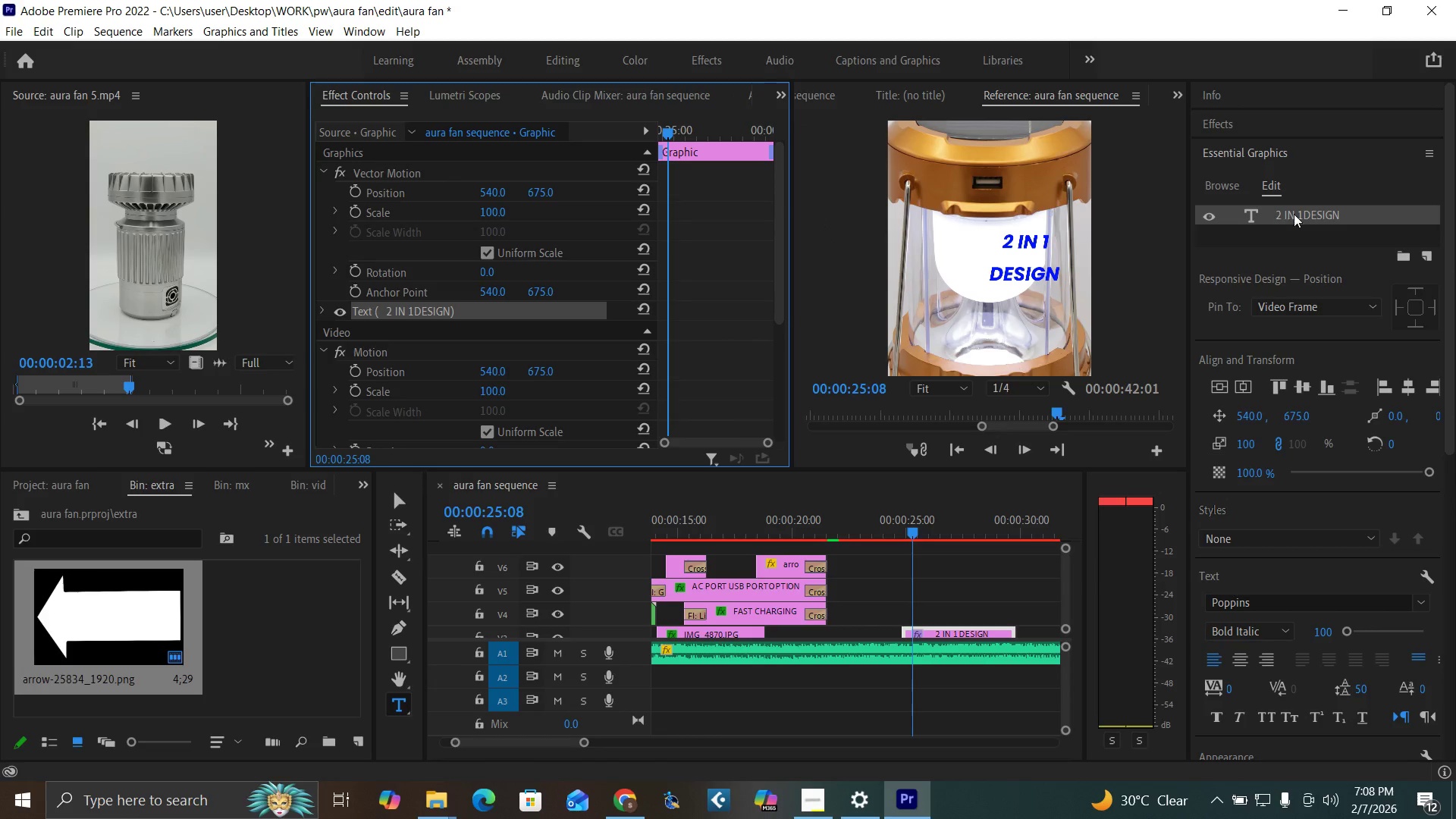 
double_click([1294, 214])
 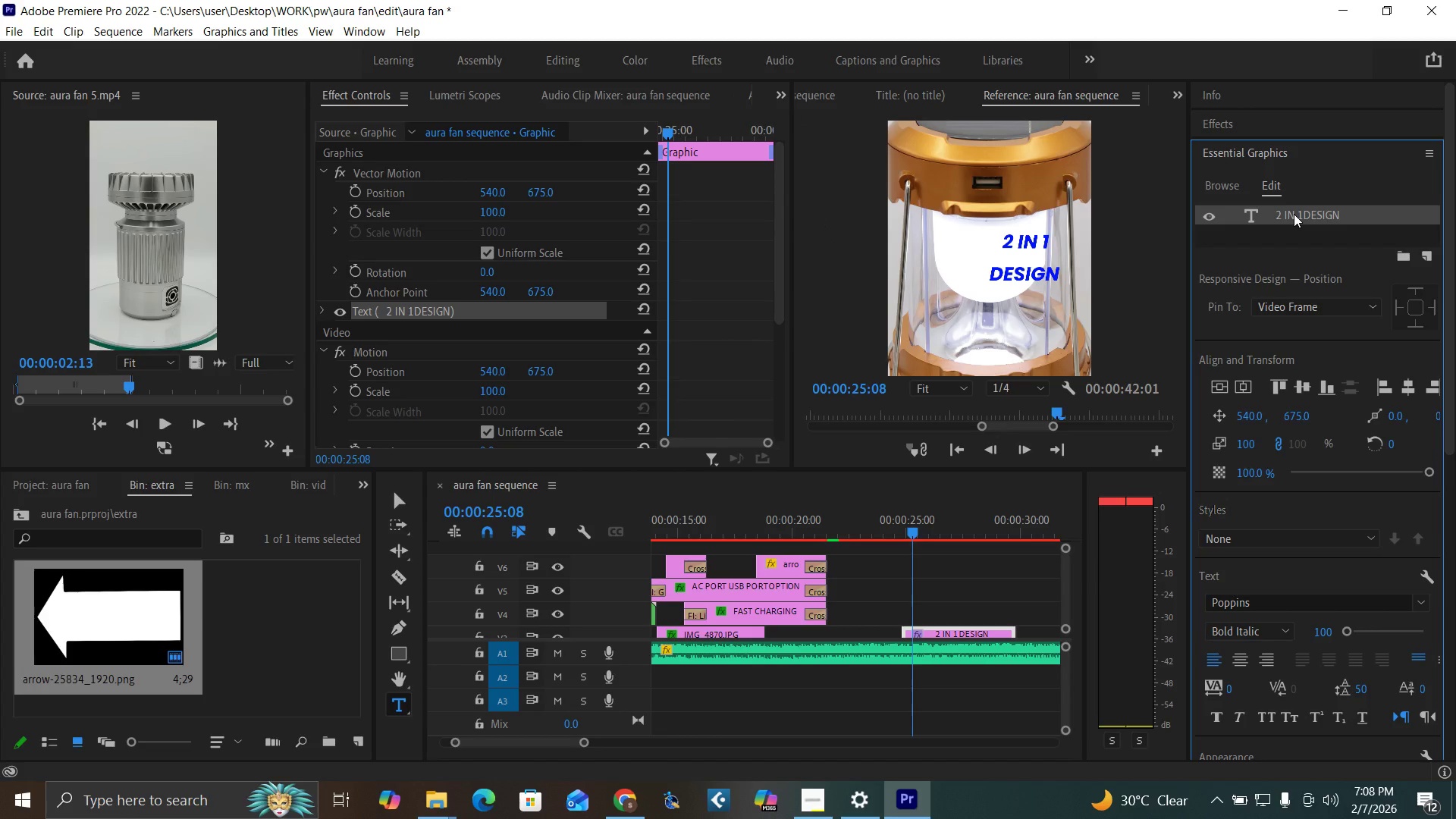 
left_click([1294, 214])
 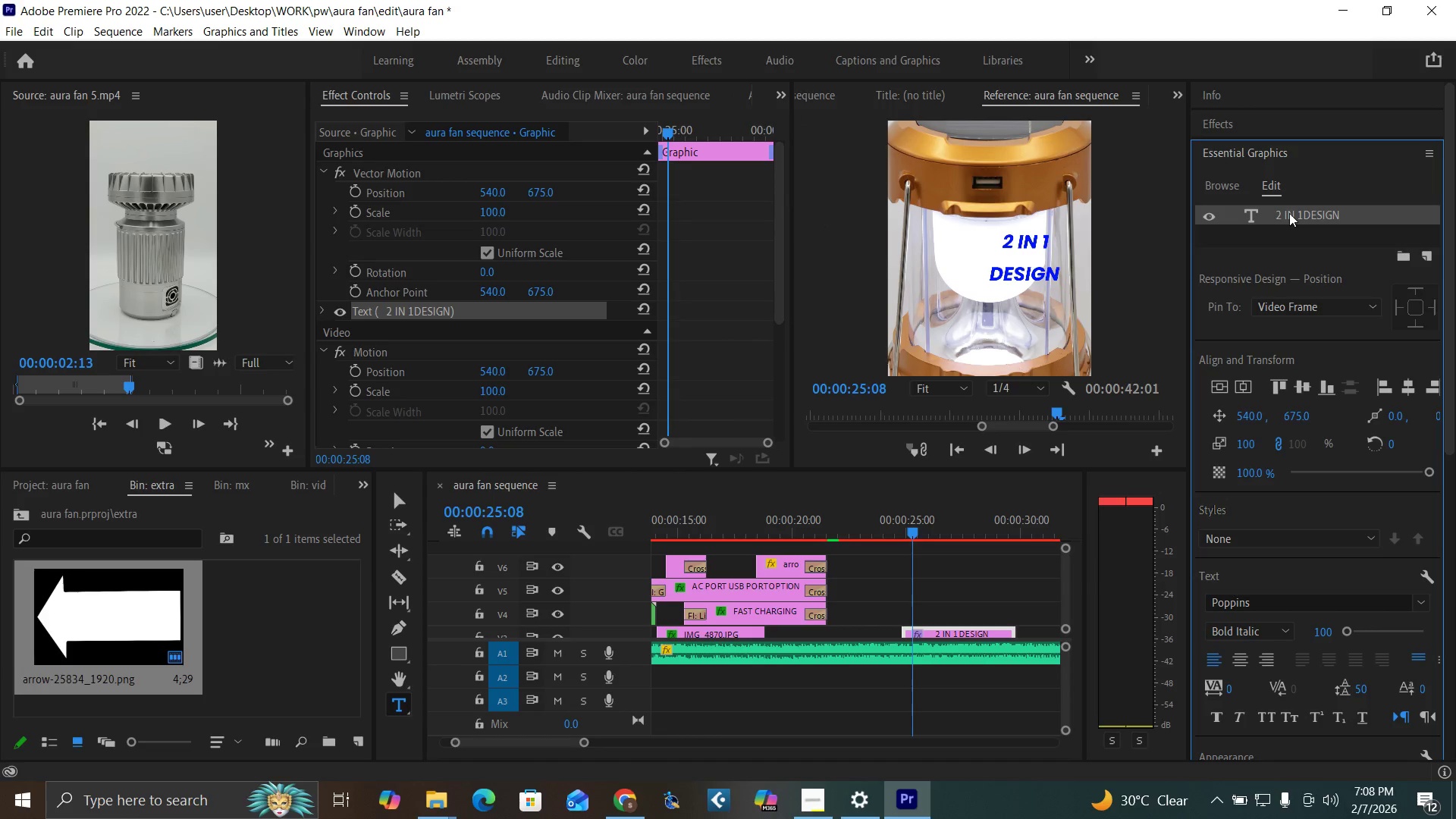 
key(2)
 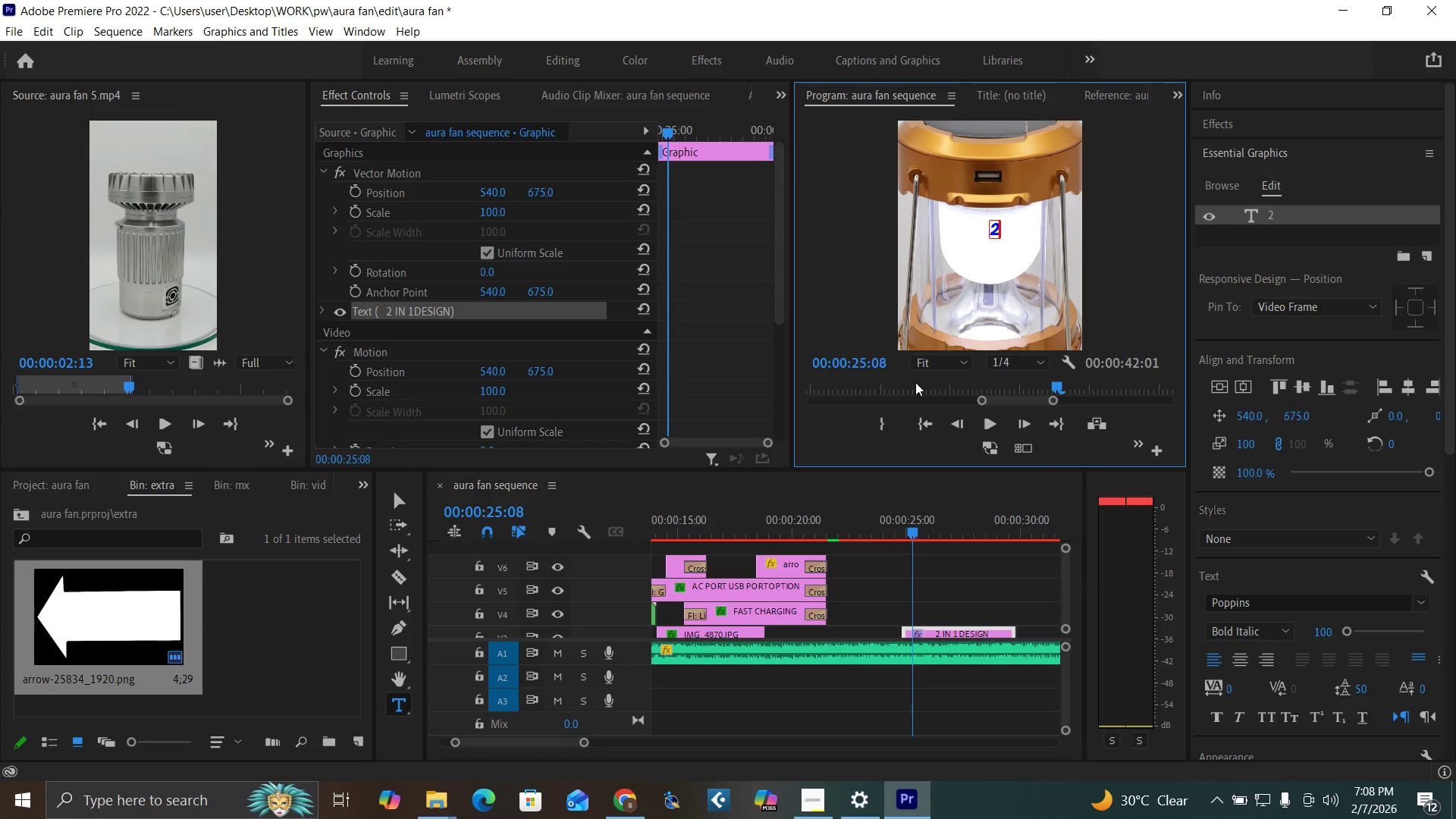 
wait(6.06)
 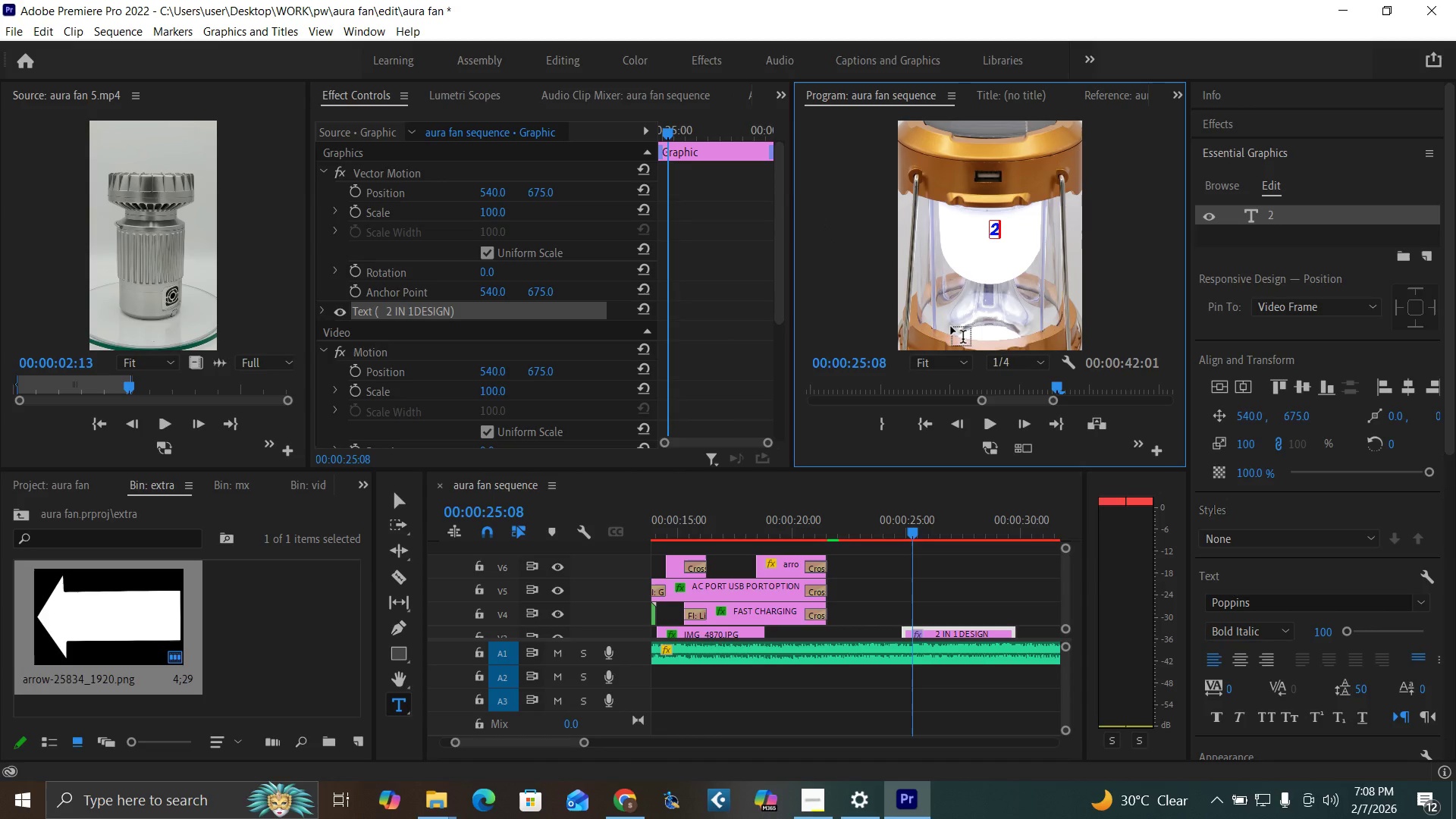 
left_click_drag(start_coordinate=[1345, 632], to_coordinate=[1361, 632])
 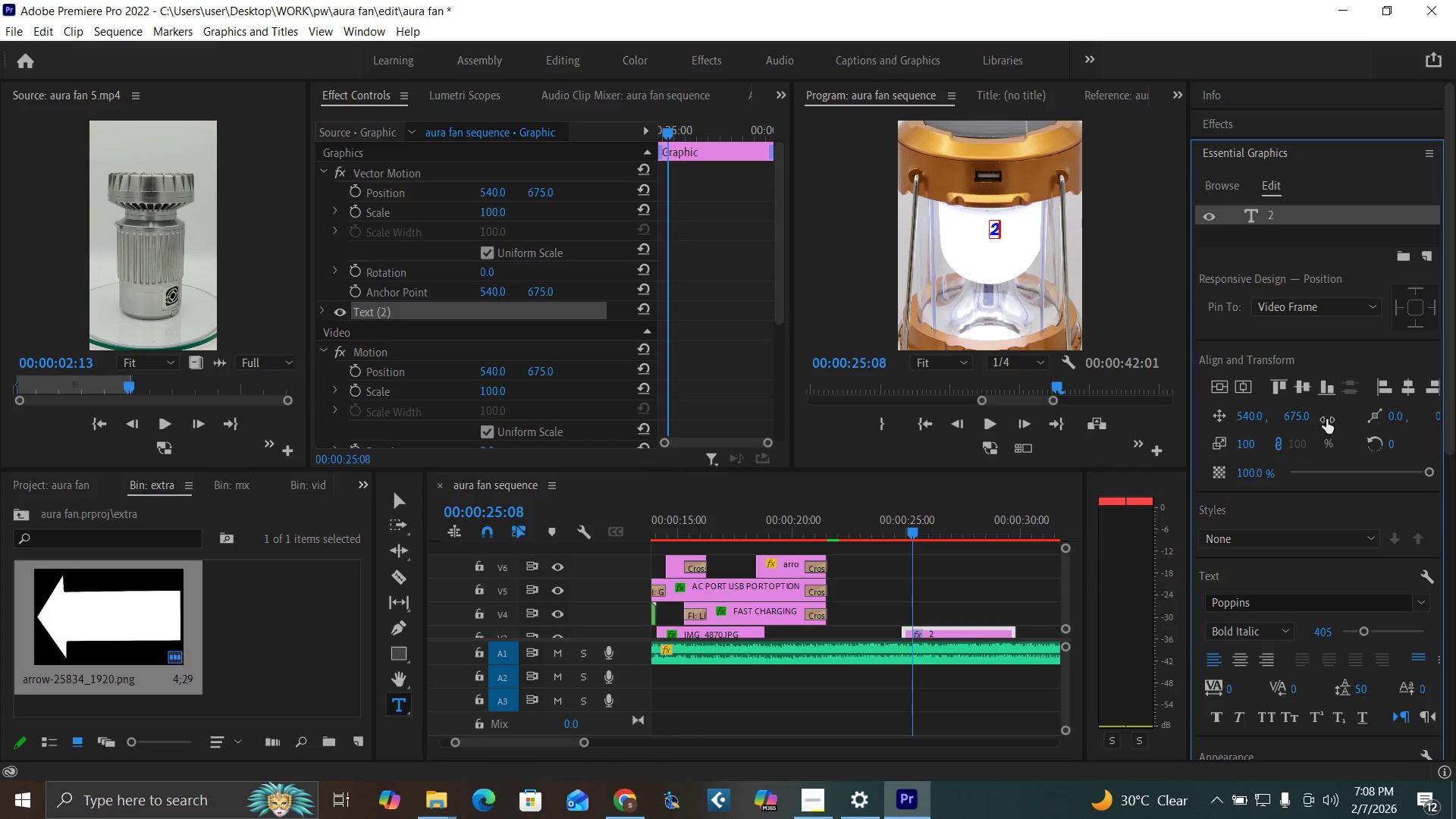 
wait(5.36)
 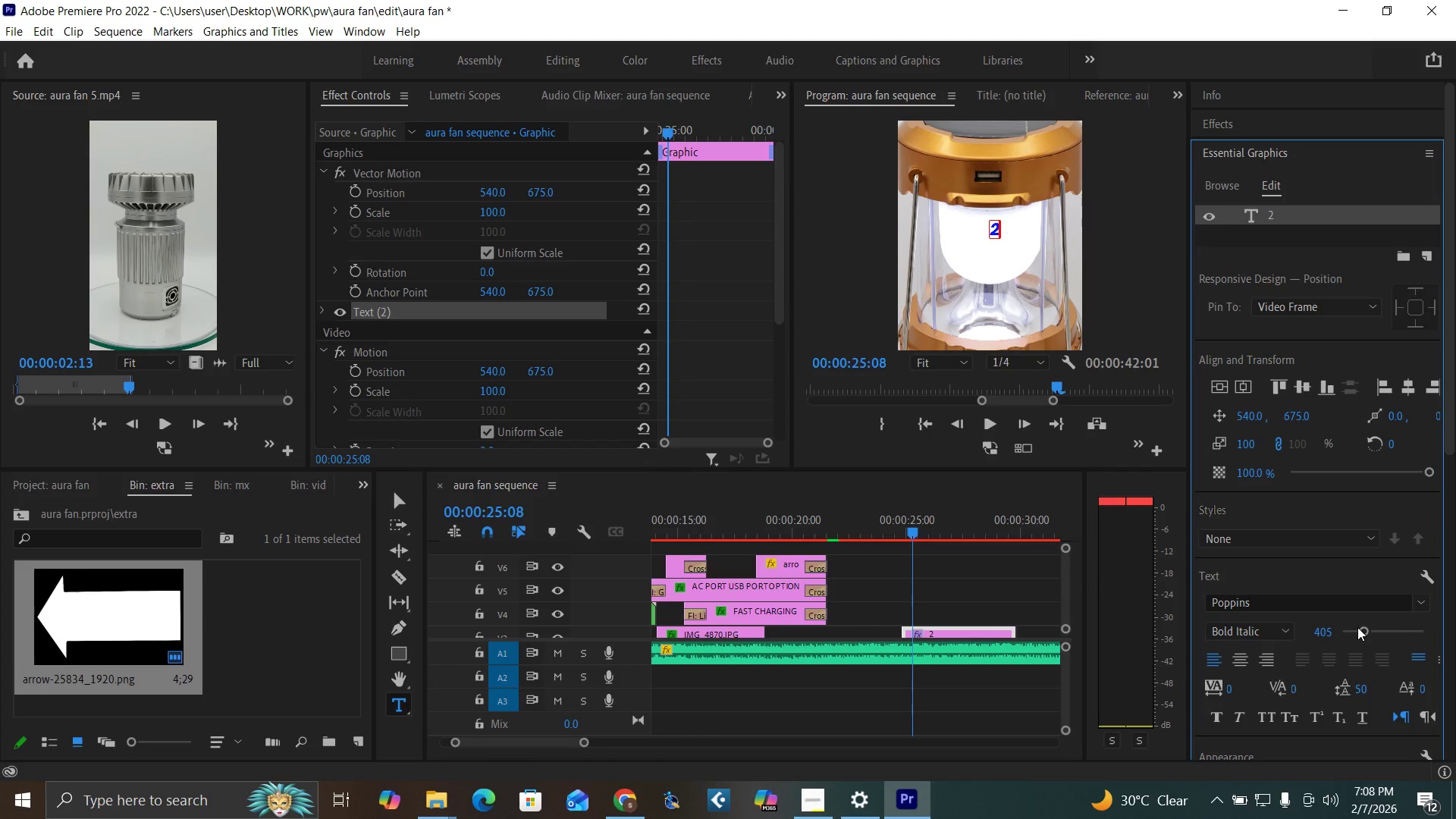 
left_click([1242, 659])
 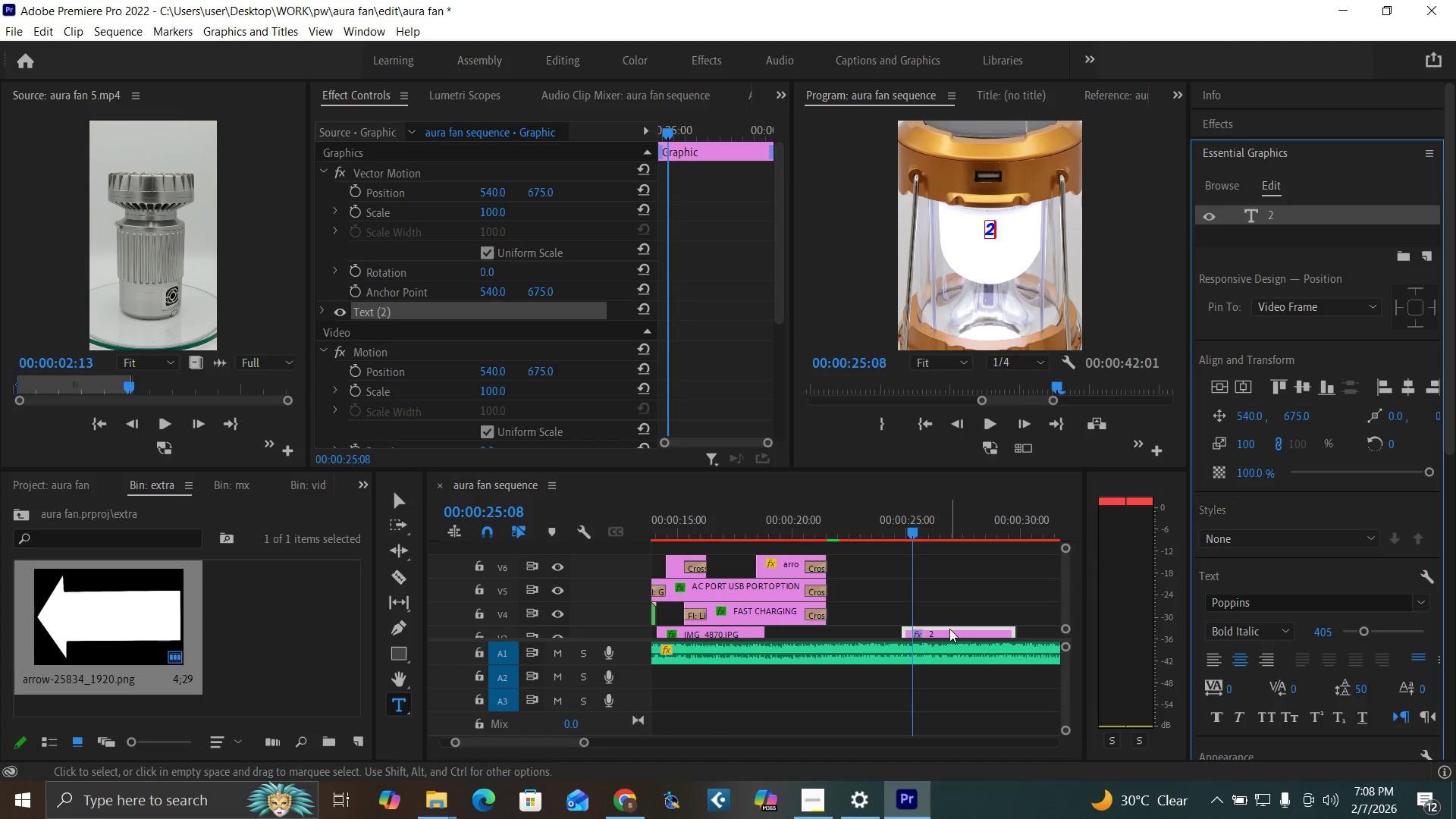 
left_click_drag(start_coordinate=[952, 633], to_coordinate=[875, 644])
 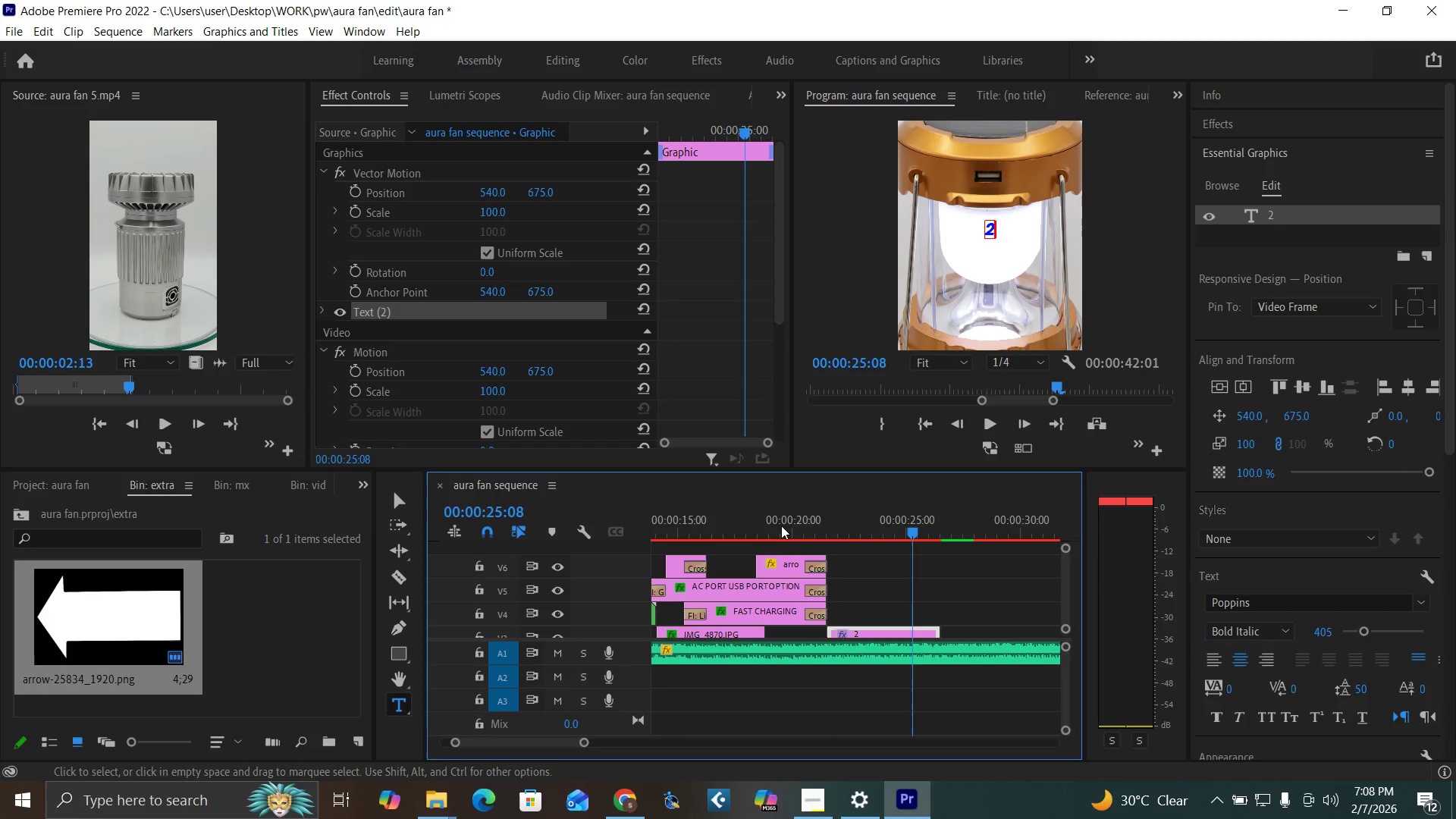 
left_click([781, 526])
 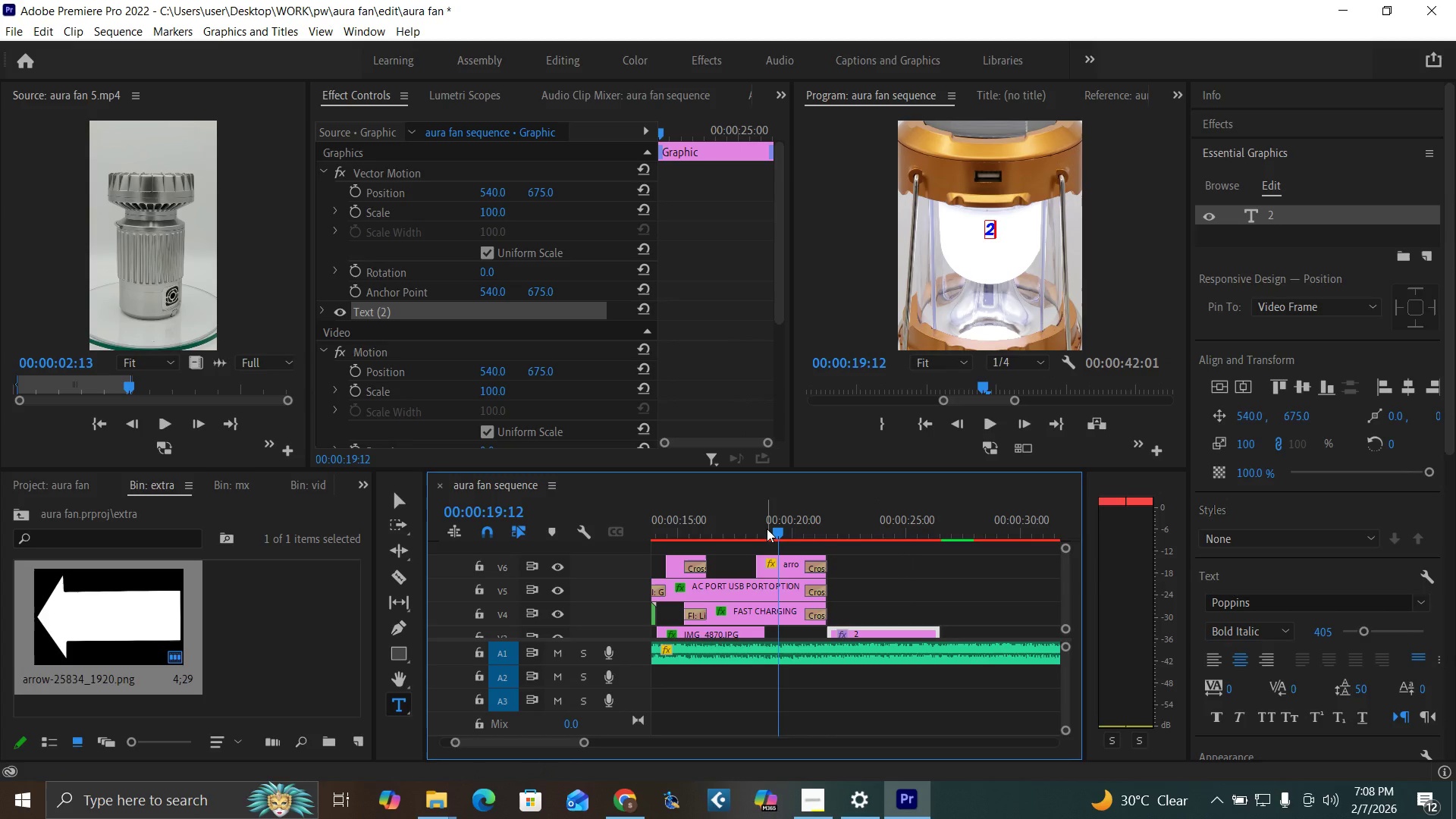 
key(Space)
 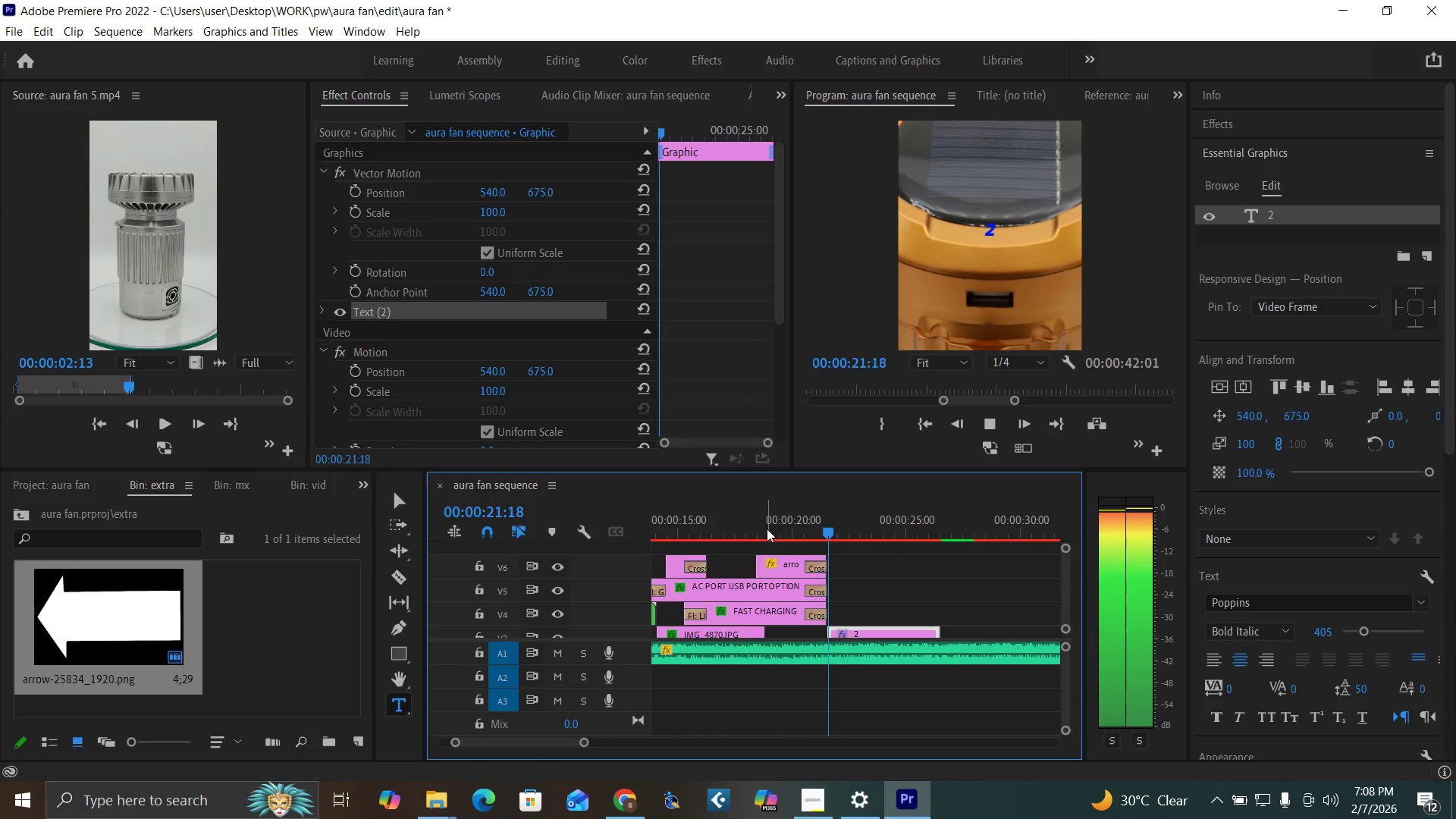 
key(Space)
 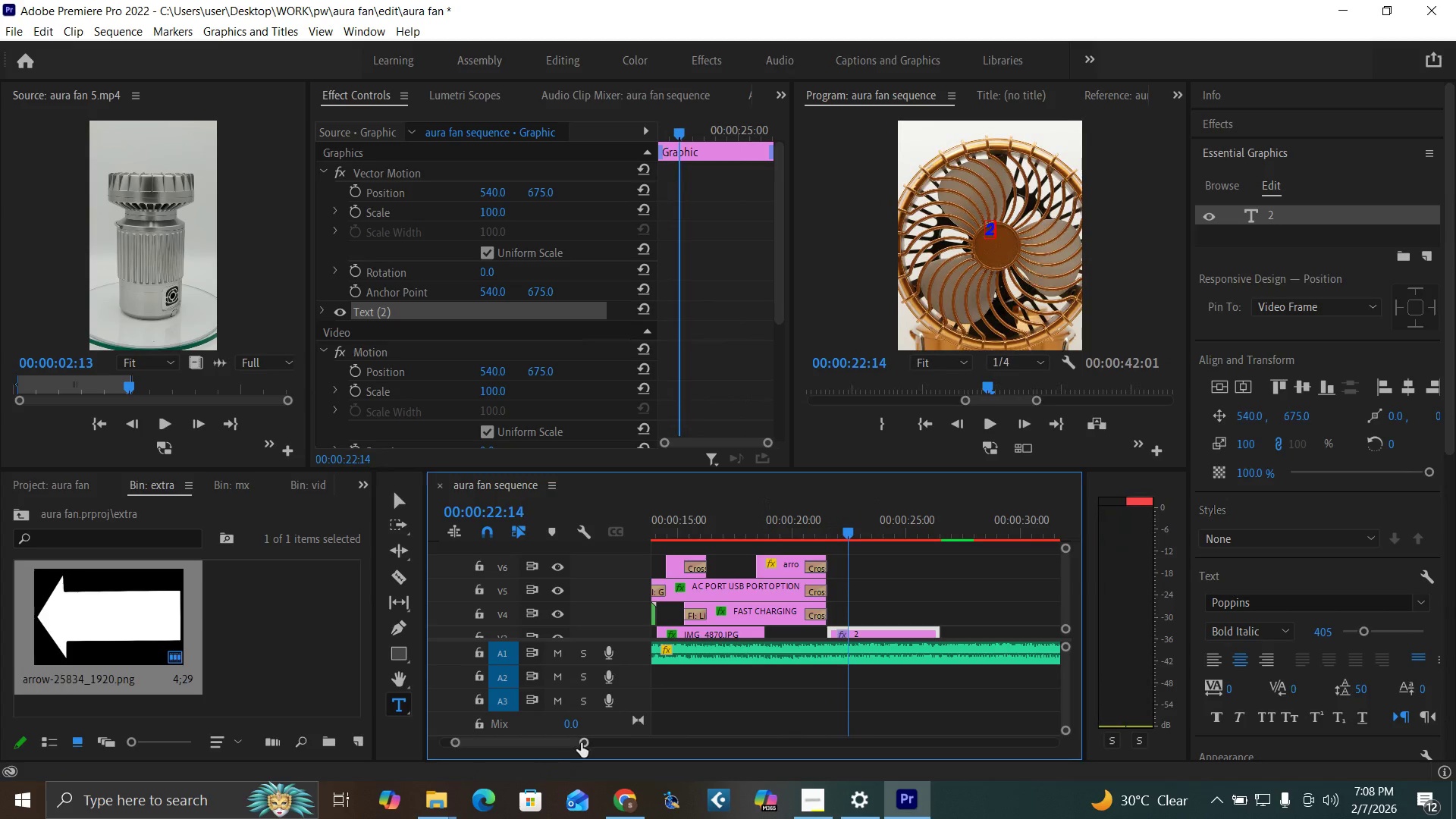 
left_click_drag(start_coordinate=[582, 742], to_coordinate=[563, 742])
 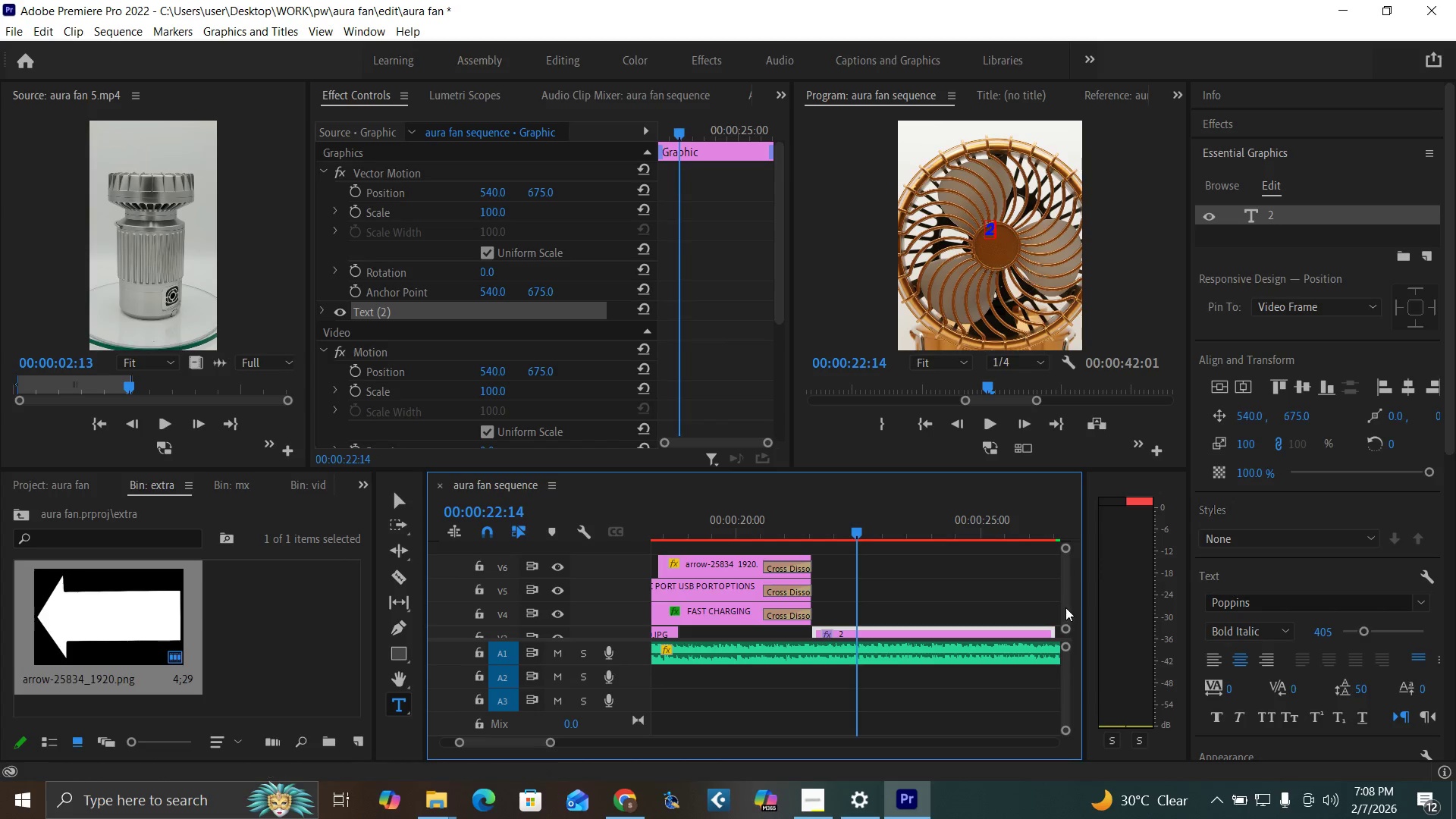 
left_click_drag(start_coordinate=[1065, 607], to_coordinate=[1070, 637])
 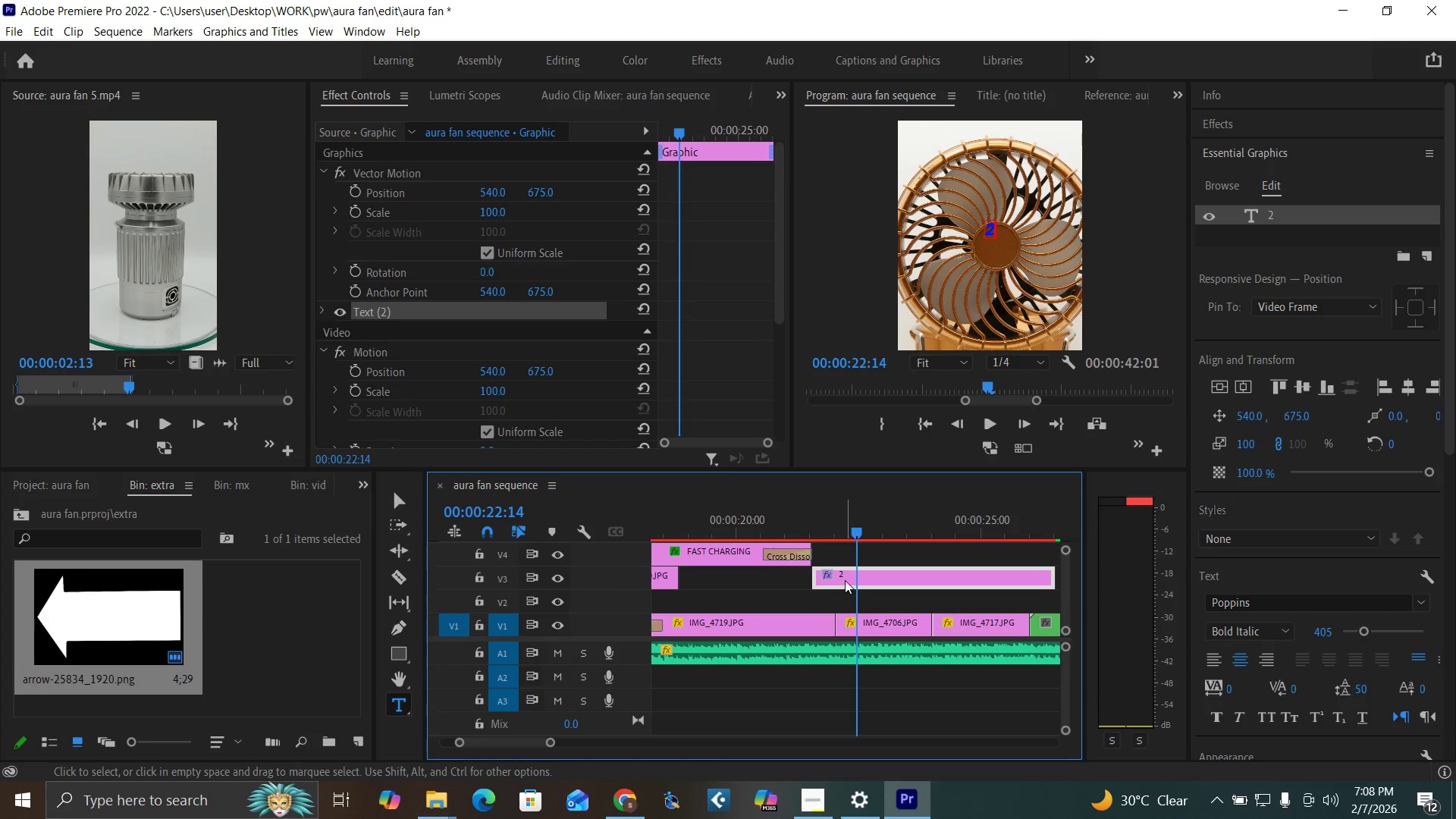 
left_click_drag(start_coordinate=[845, 580], to_coordinate=[868, 595])
 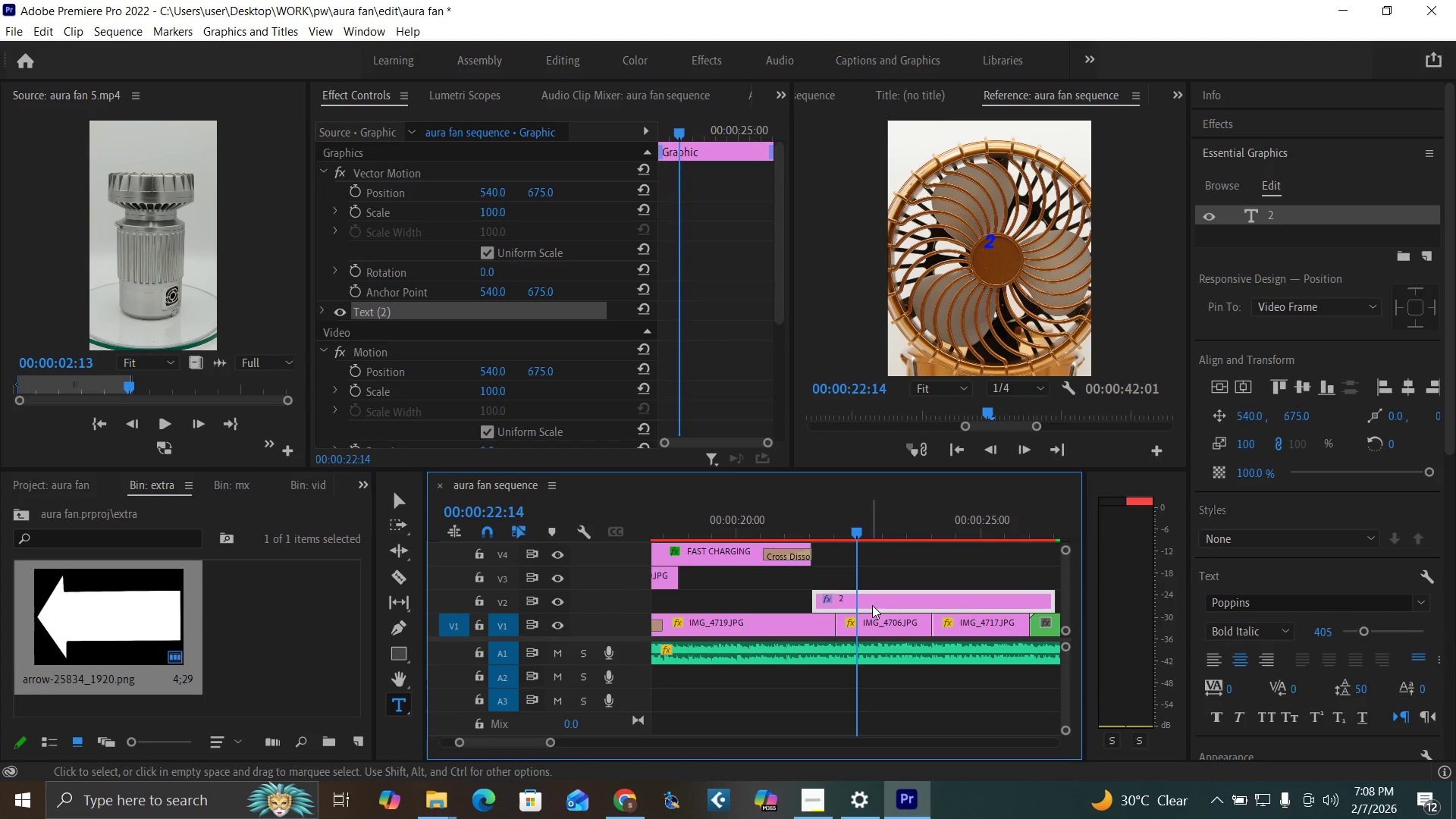 
left_click_drag(start_coordinate=[871, 605], to_coordinate=[891, 612])
 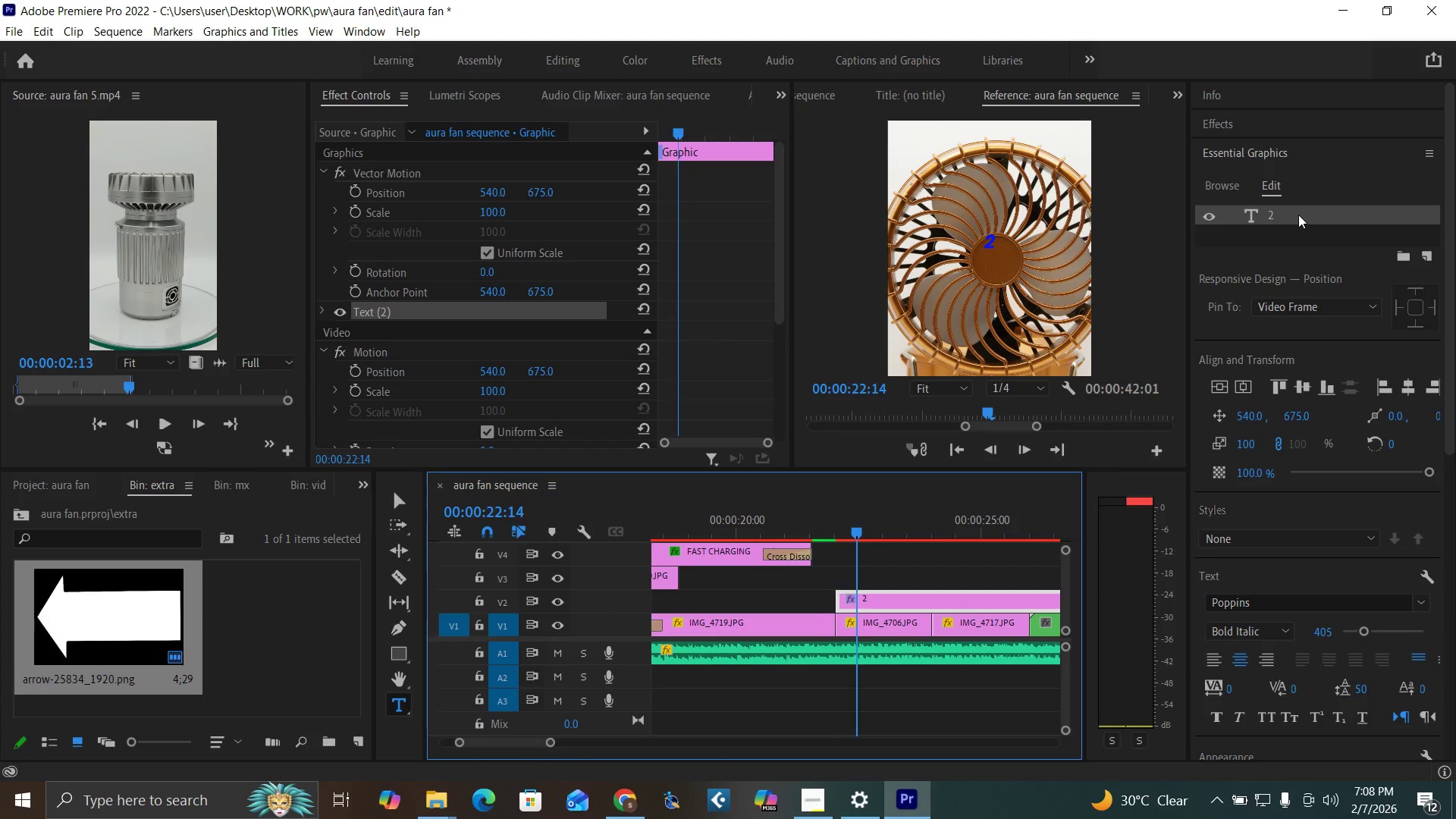 
double_click([1298, 215])
 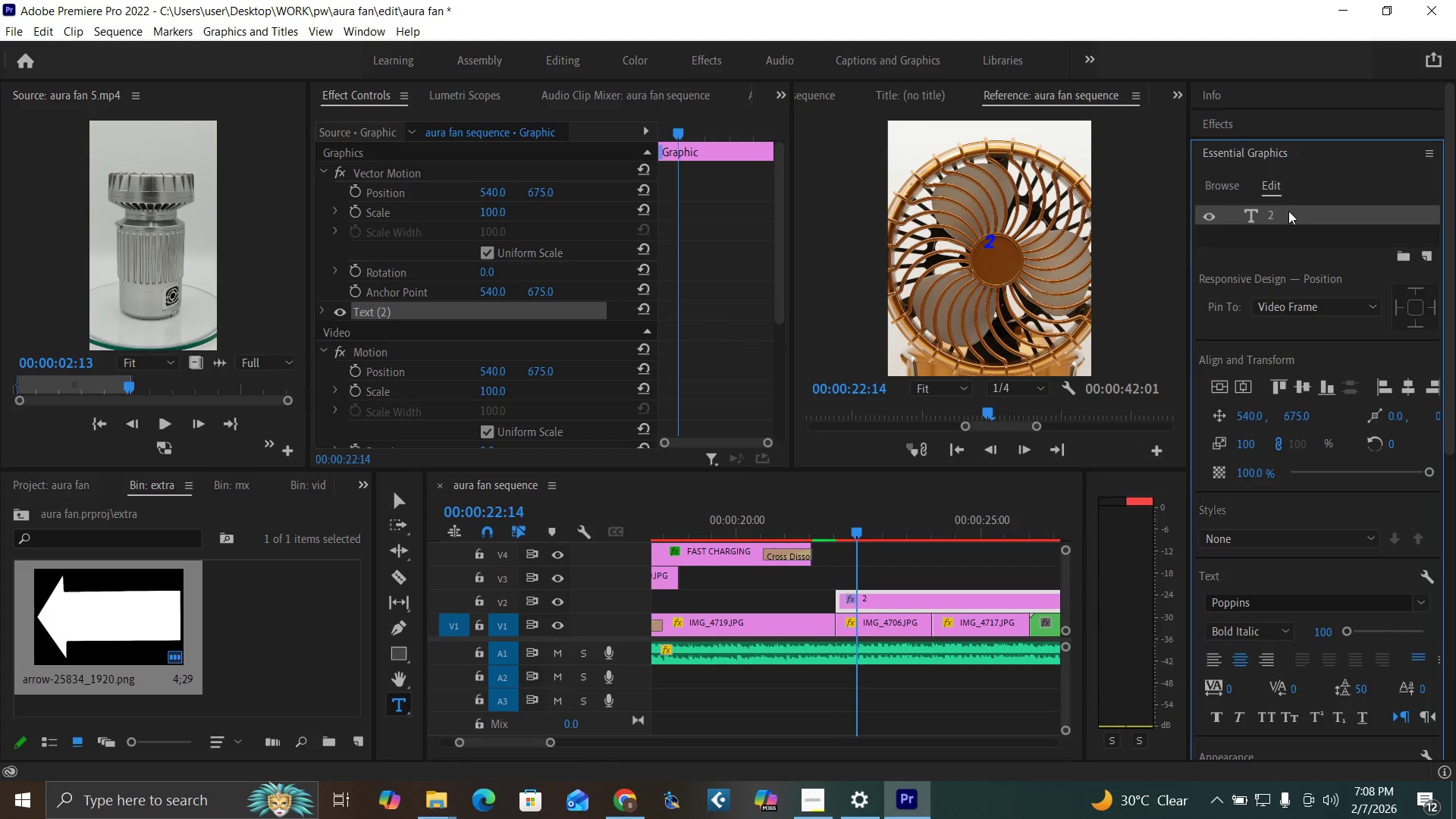 
double_click([1288, 211])
 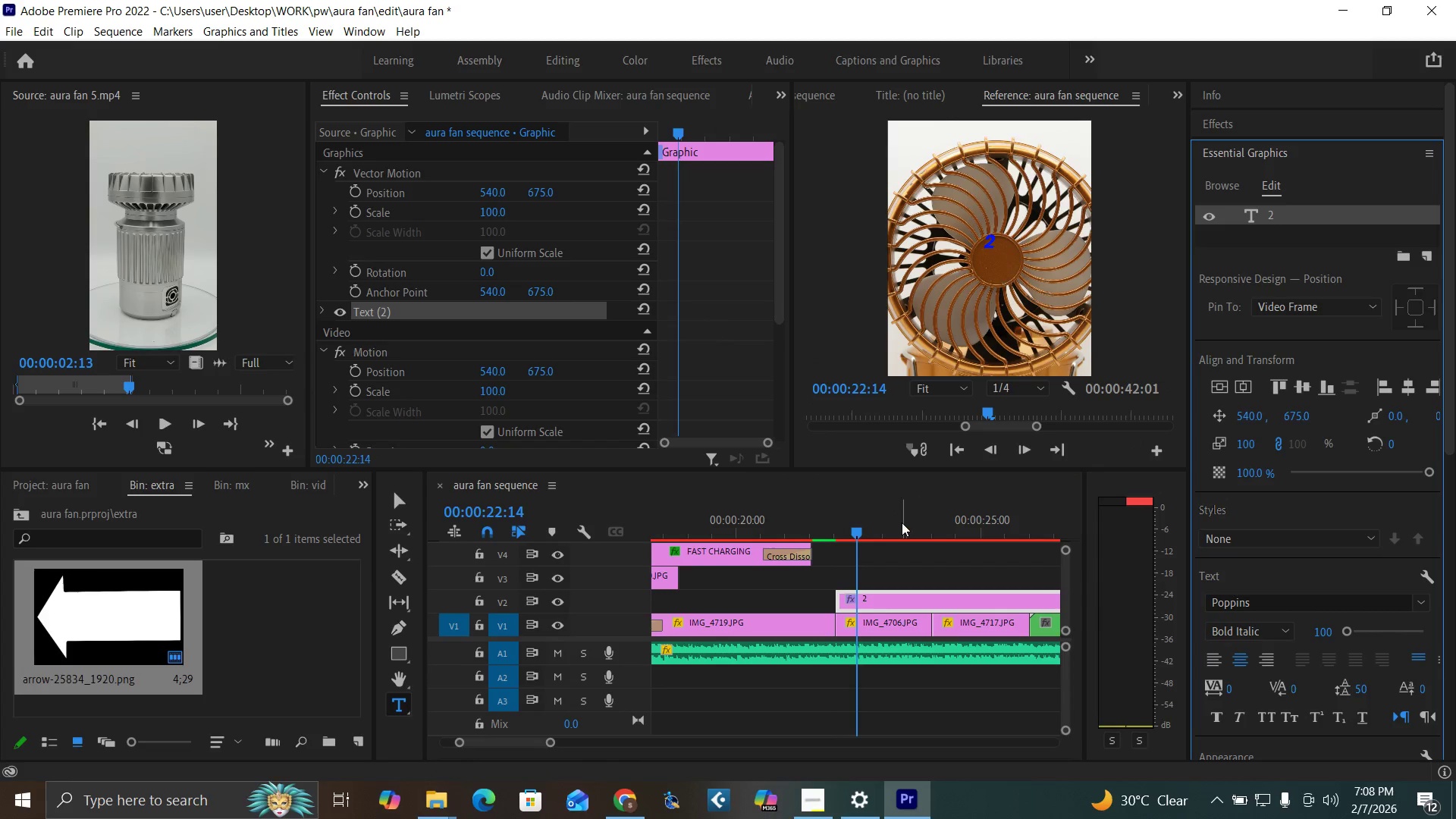 
left_click([894, 534])
 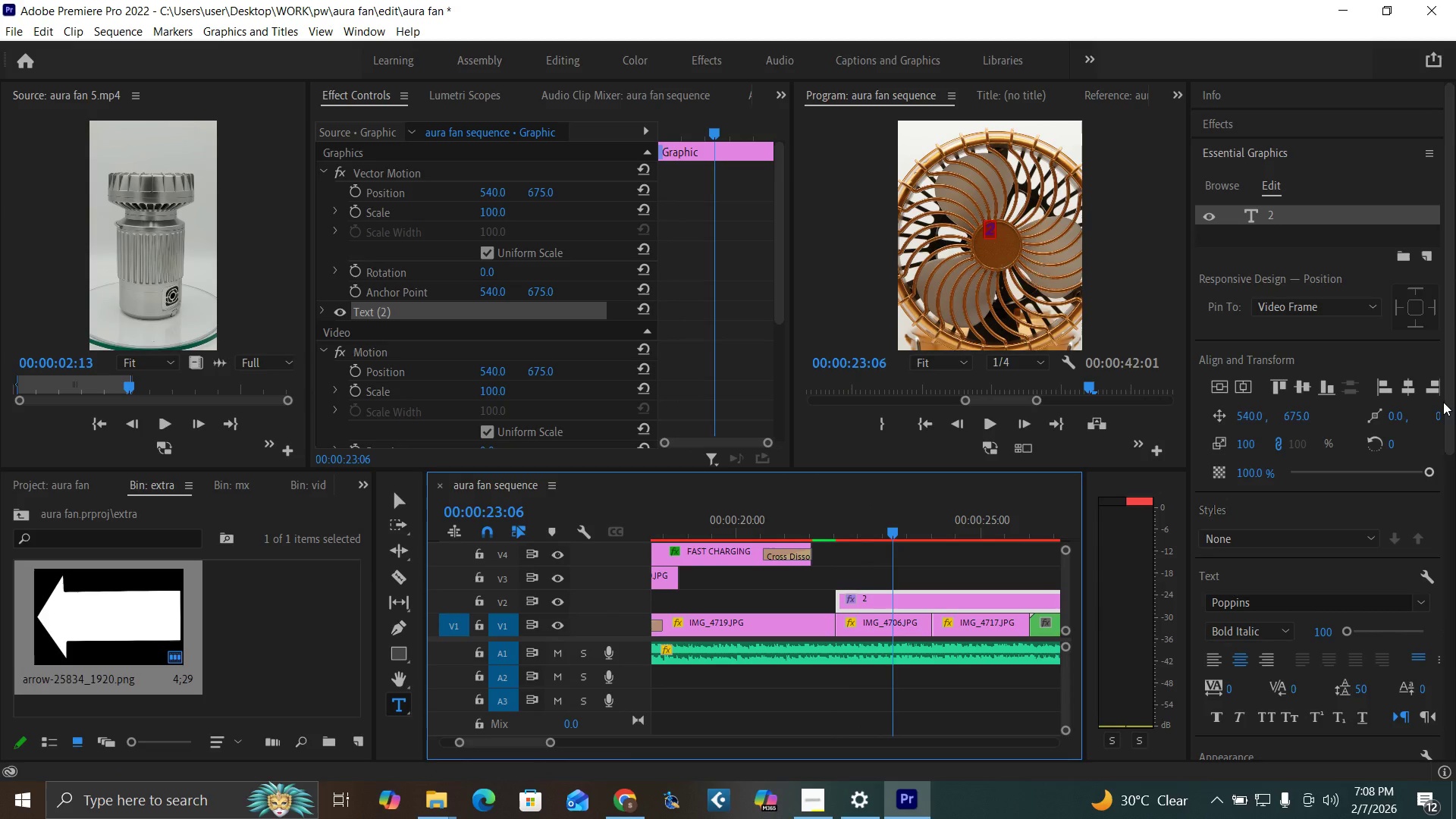 
left_click_drag(start_coordinate=[1448, 413], to_coordinate=[1455, 478])
 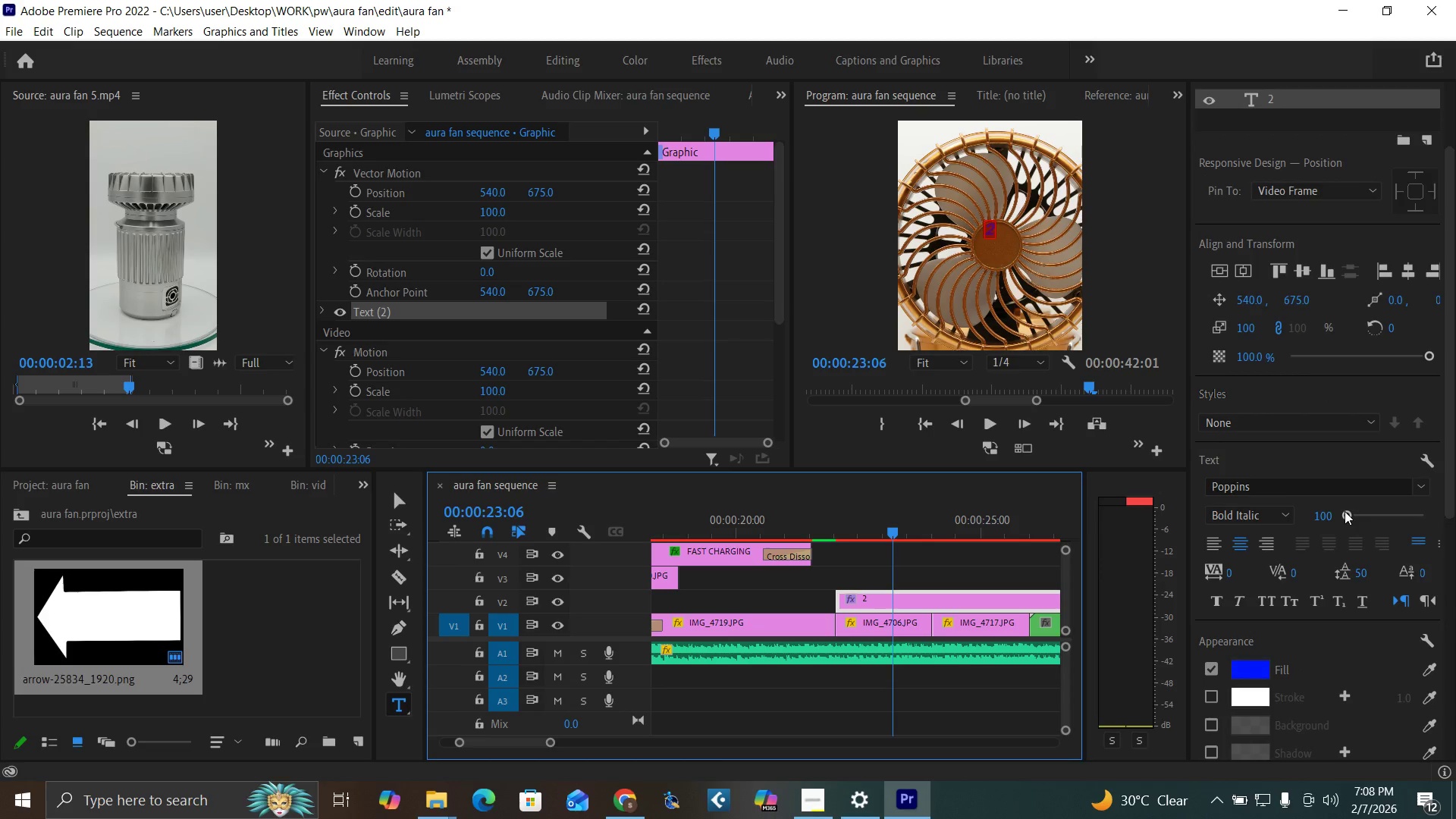 
left_click_drag(start_coordinate=[1345, 511], to_coordinate=[1369, 522])
 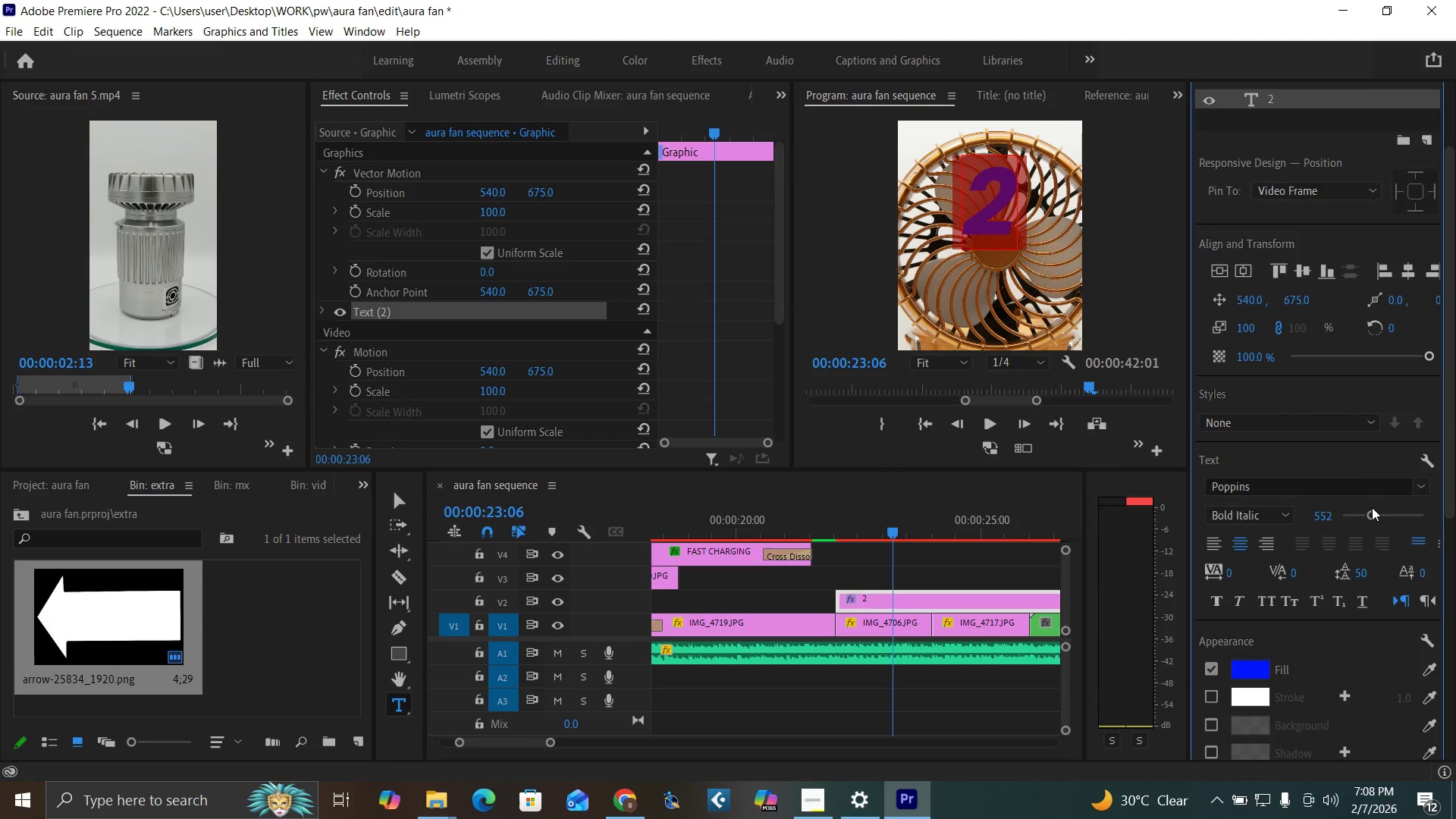 
left_click_drag(start_coordinate=[1372, 516], to_coordinate=[1360, 519])
 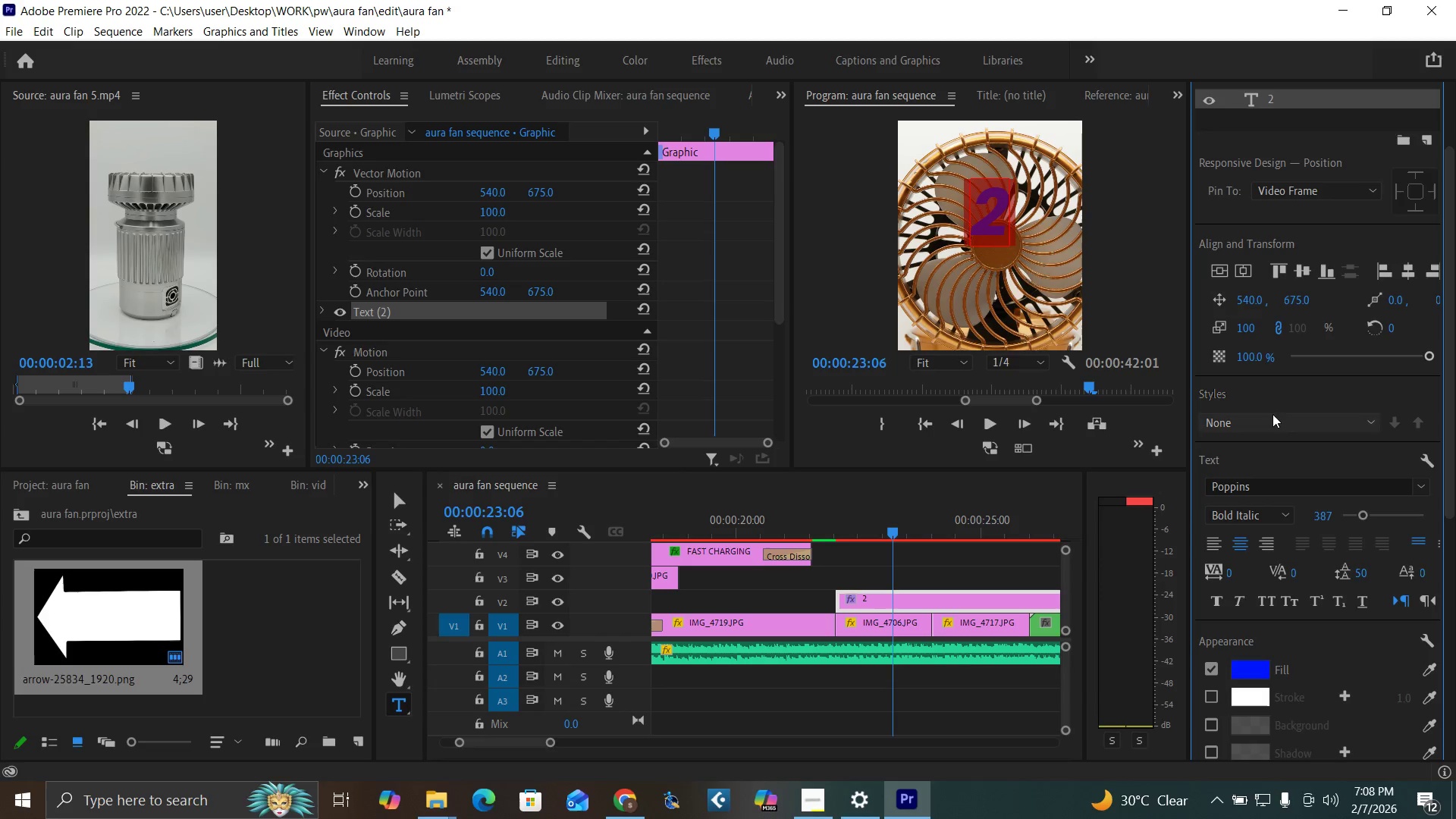 
wait(10.75)
 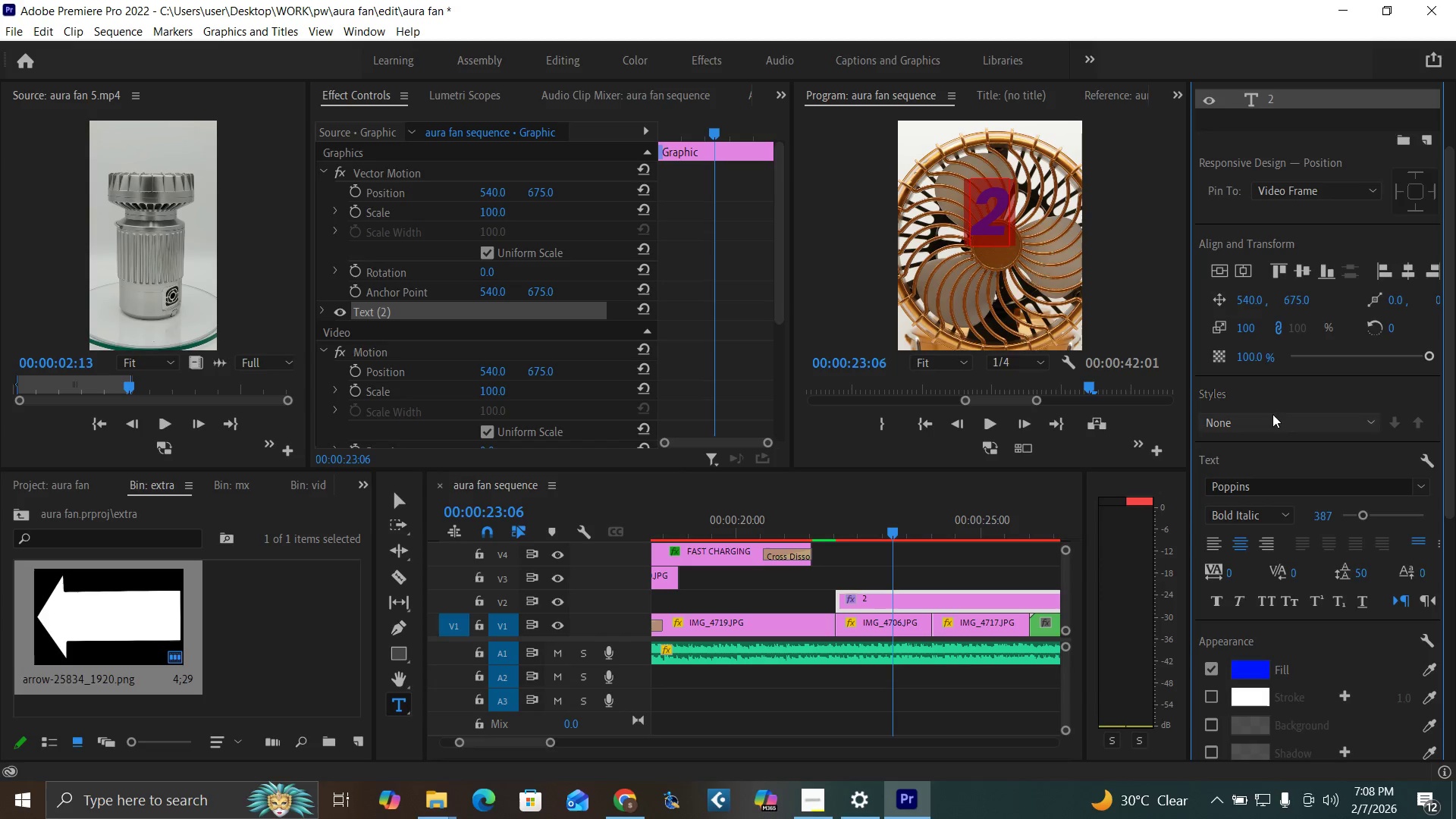 
left_click_drag(start_coordinate=[544, 190], to_coordinate=[289, 285])
 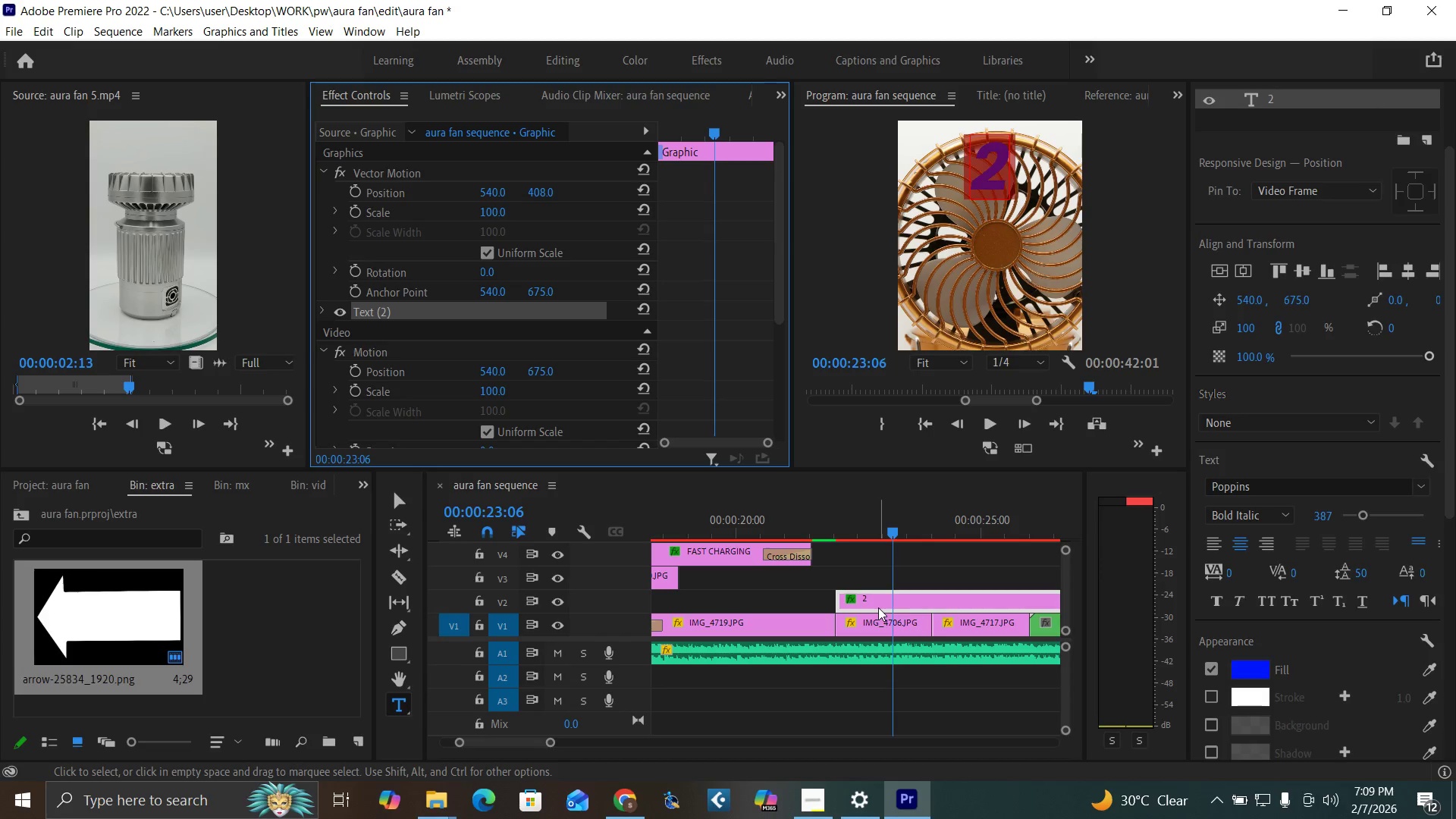 
hold_key(key=AltLeft, duration=0.53)
left_click([846, 584])
 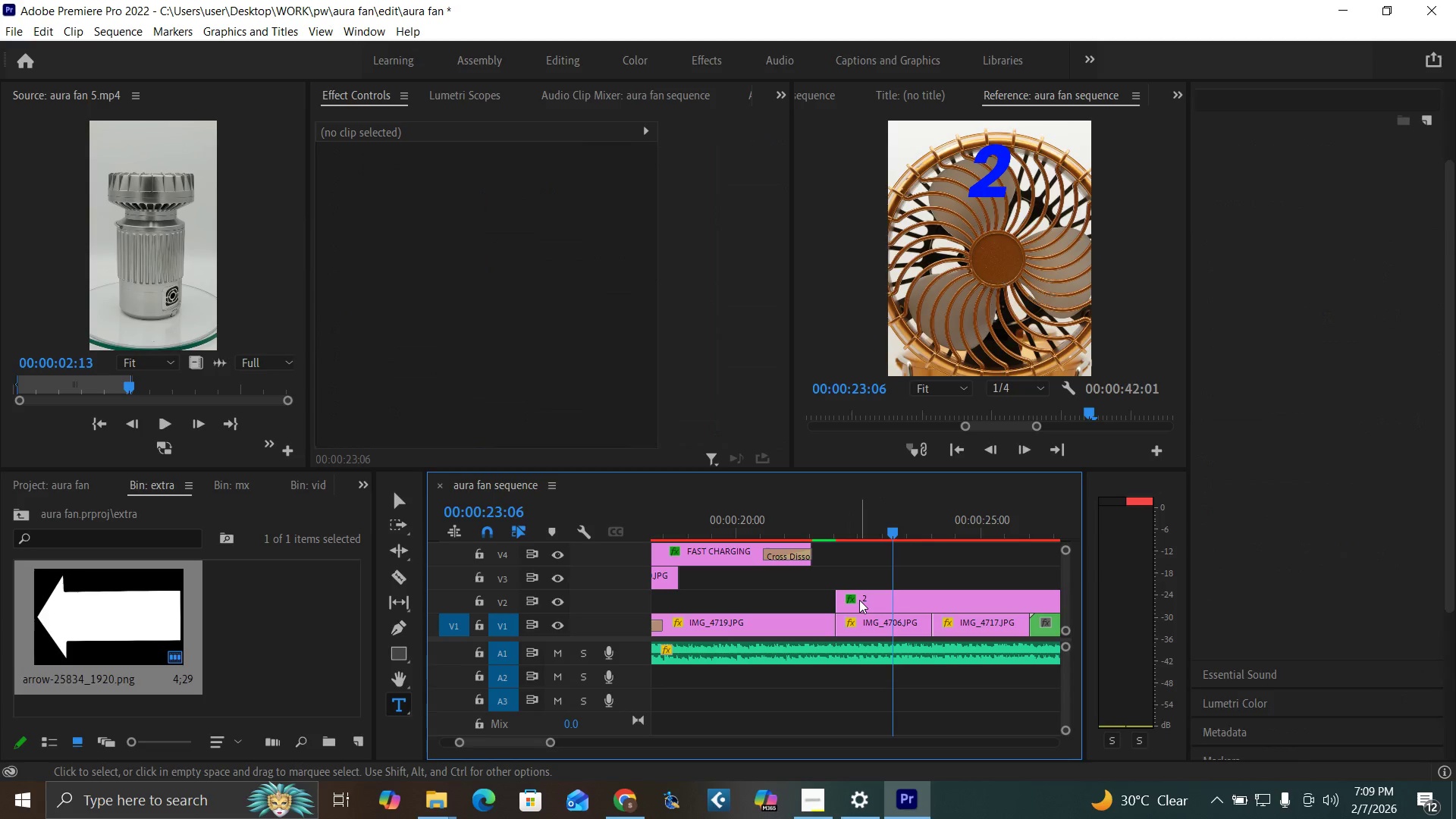 
hold_key(key=AltLeft, duration=0.38)
left_click([859, 600])
 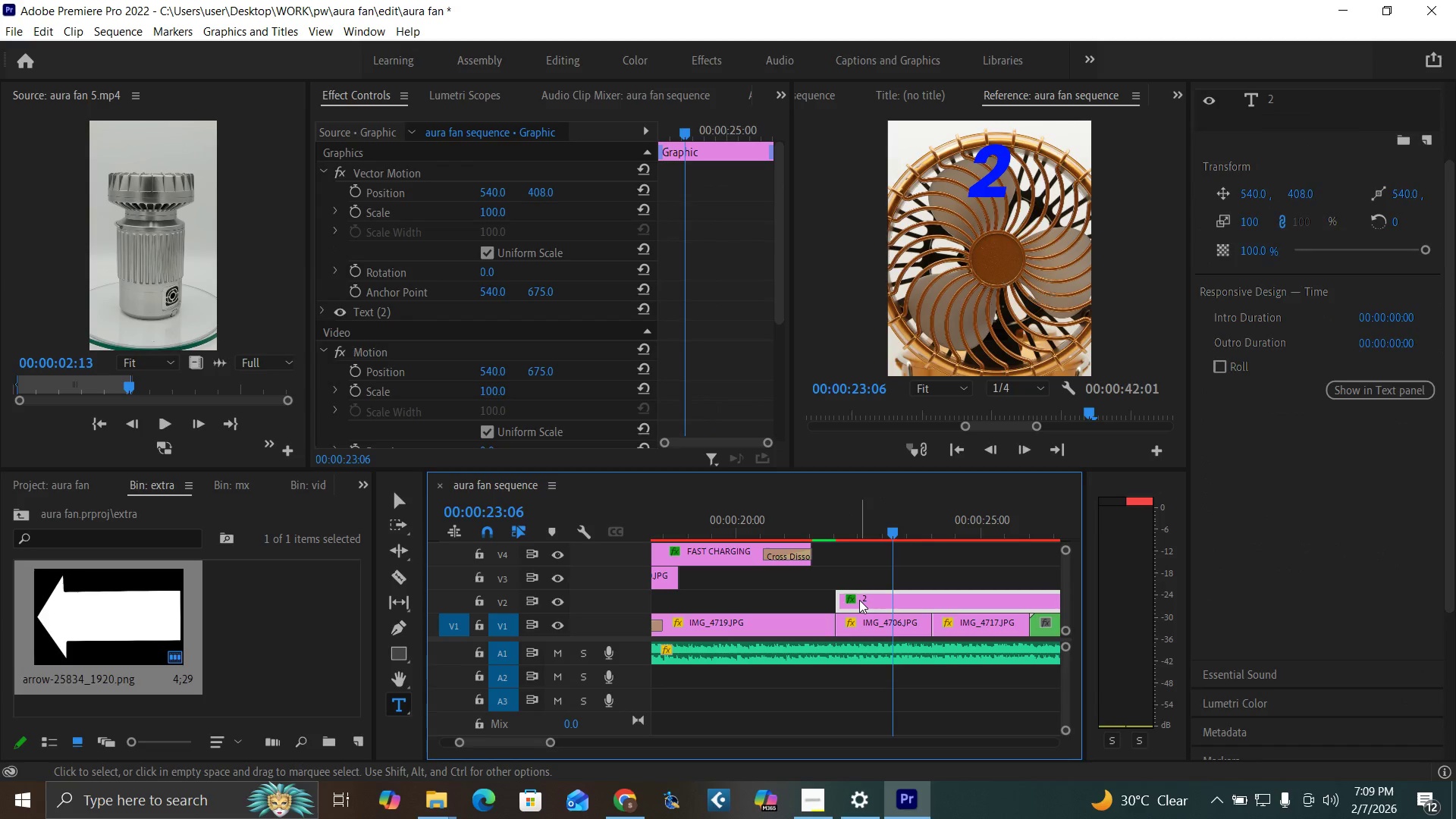 
hold_key(key=AltLeft, duration=1.09)
left_click_drag(start_coordinate=[859, 600], to_coordinate=[854, 585])
 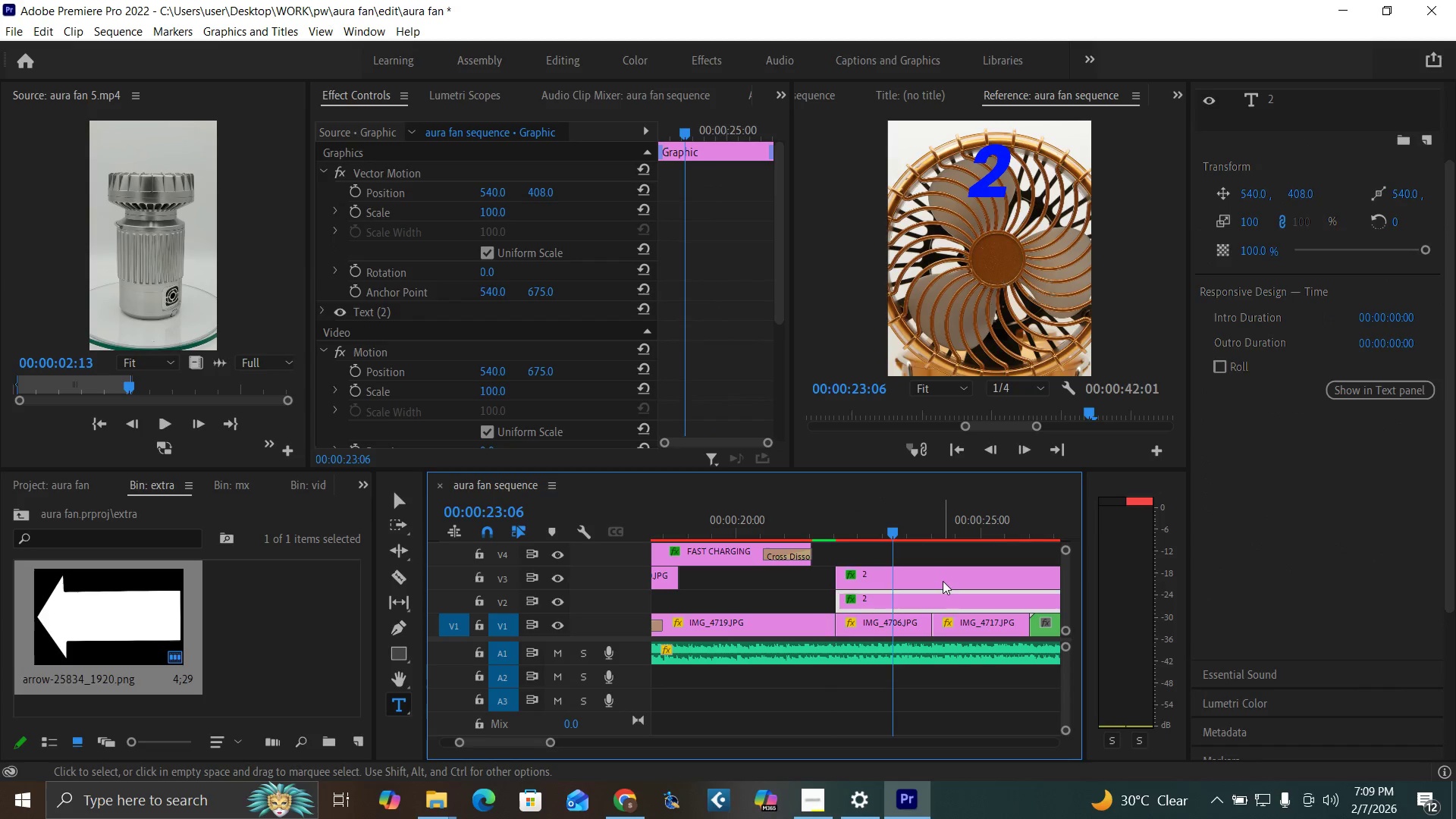 
left_click([943, 581])
 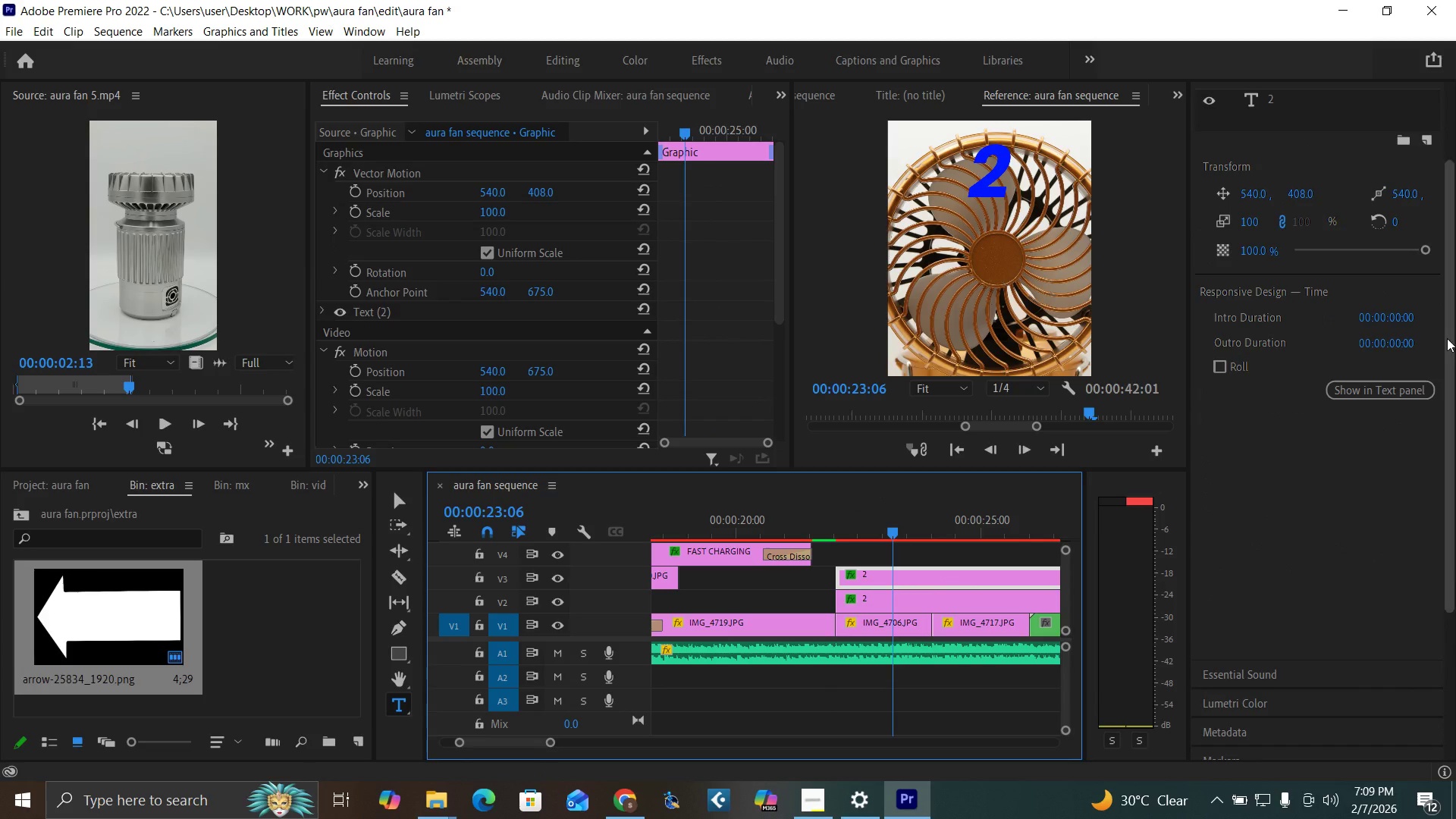 
left_click_drag(start_coordinate=[1445, 335], to_coordinate=[1452, 201])
 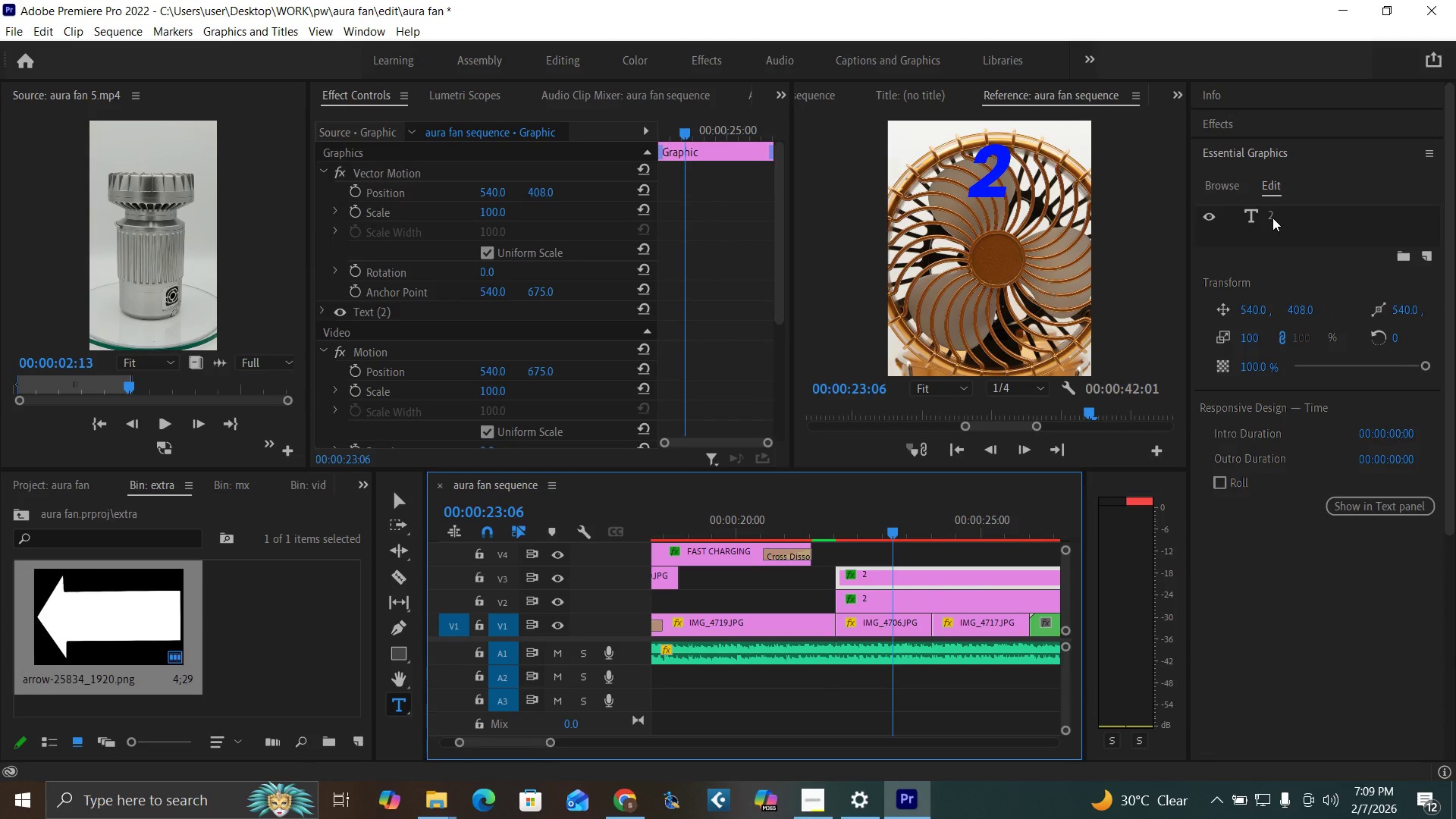 
double_click([1272, 218])
 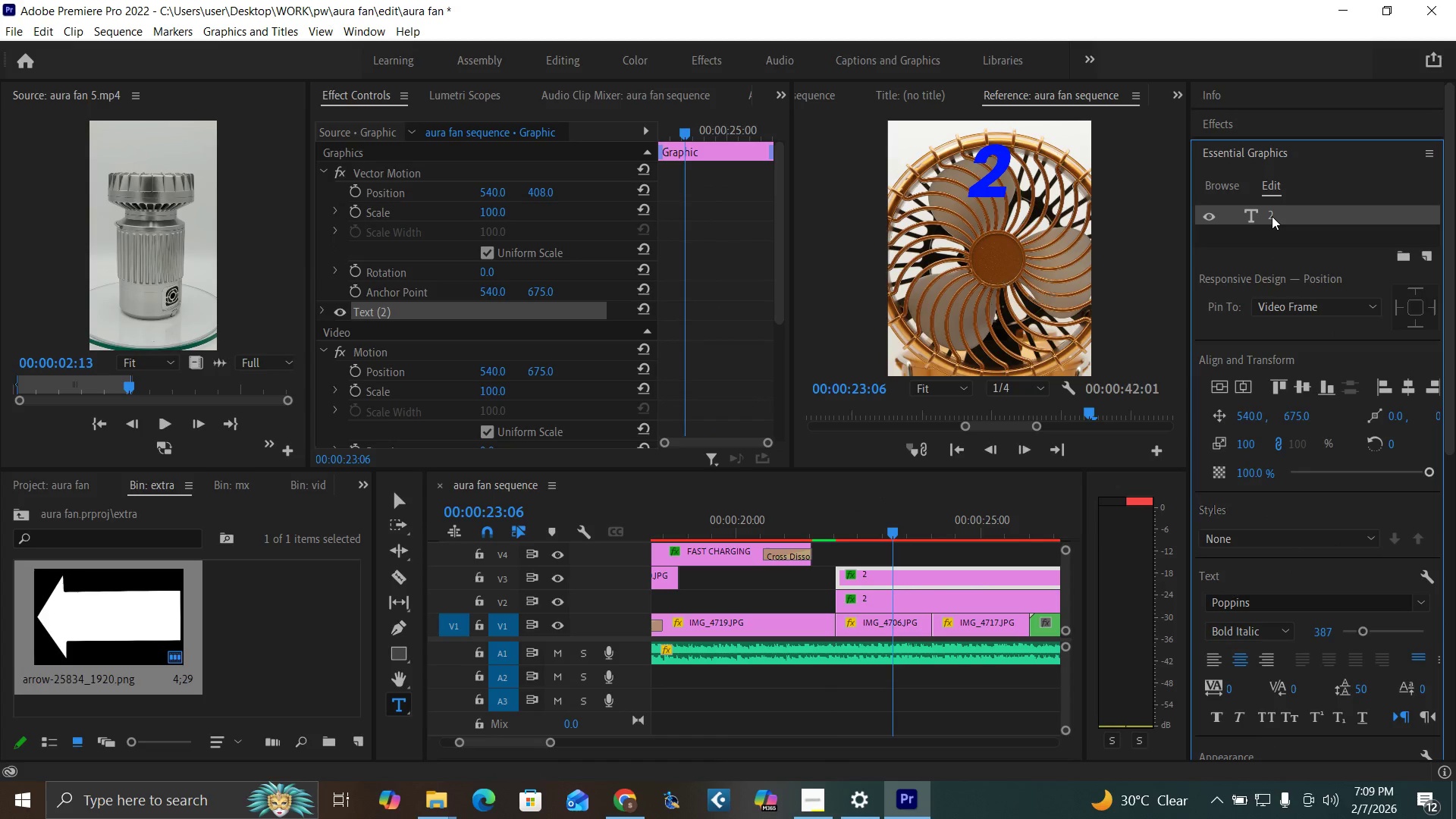 
double_click([1272, 216])
 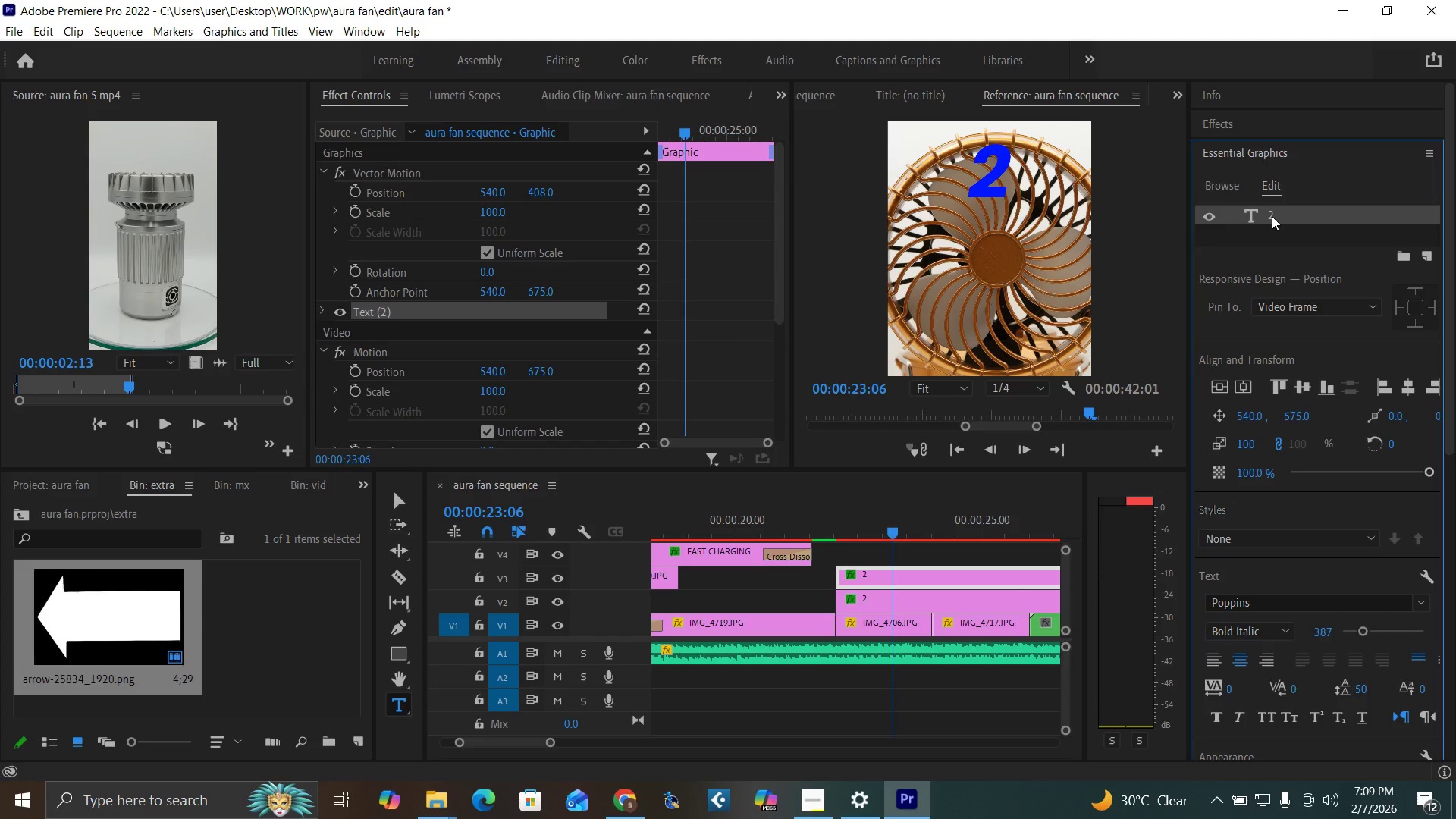 
double_click([1272, 216])
 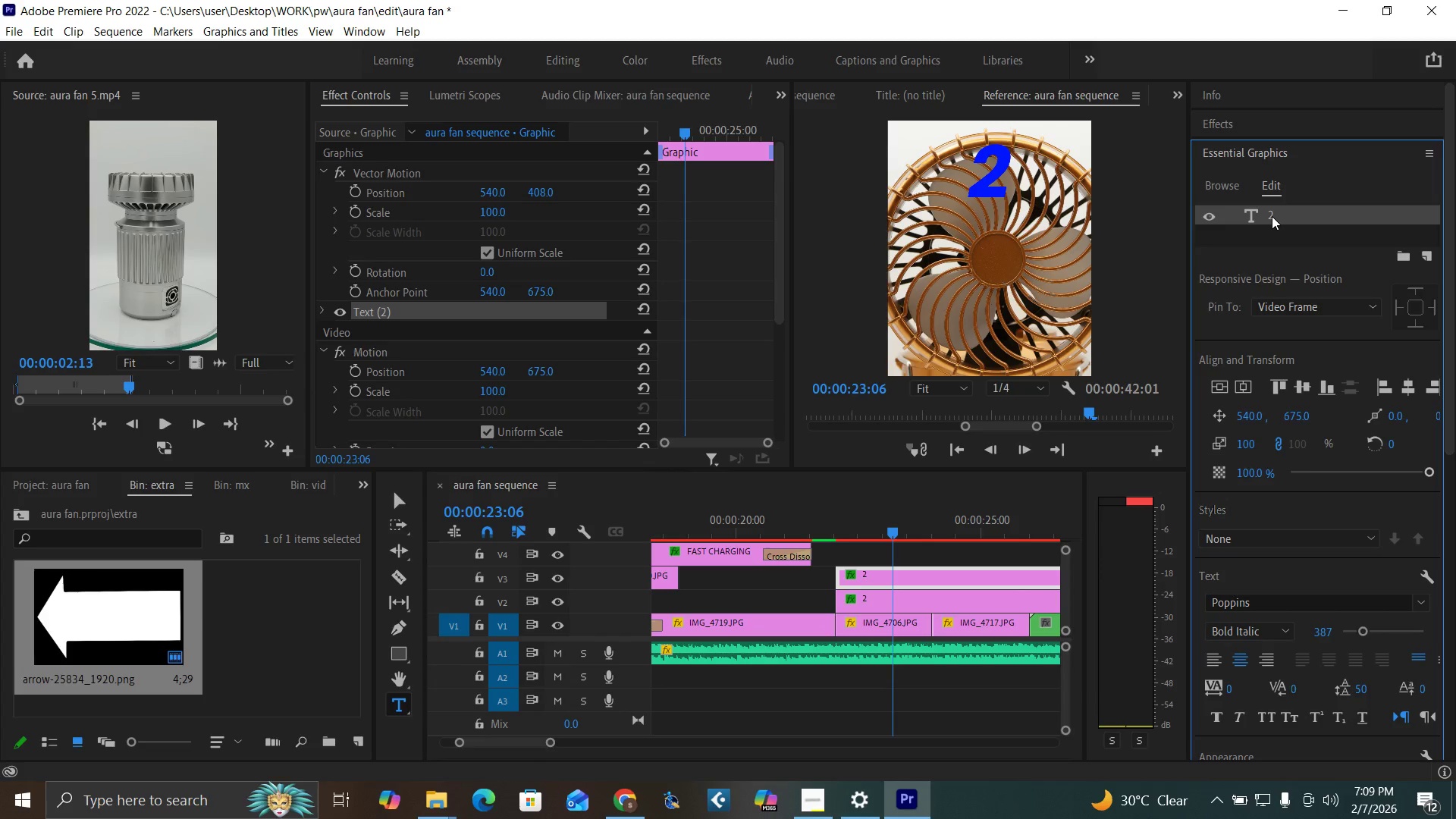 
double_click([1272, 216])
 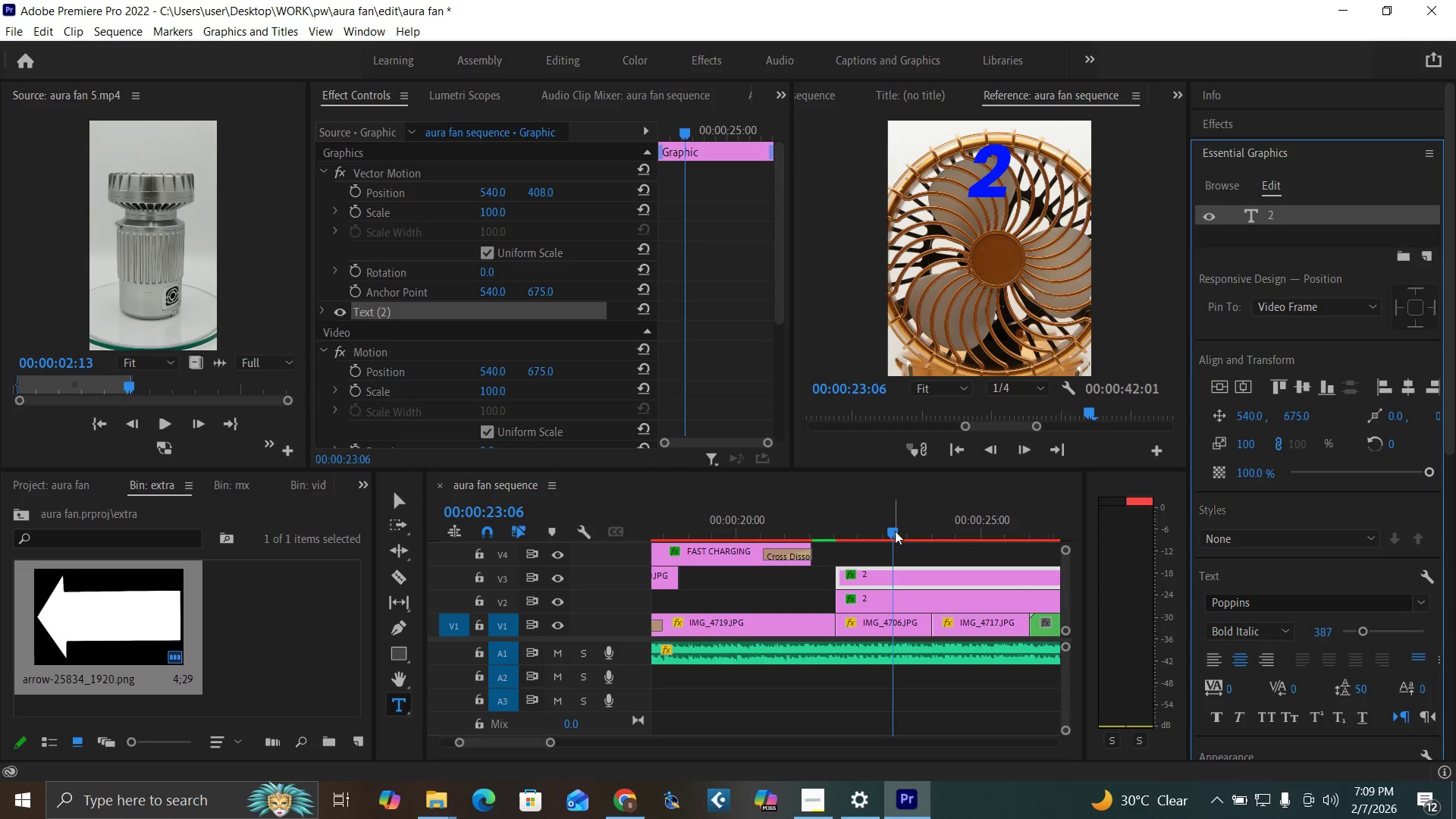 
left_click_drag(start_coordinate=[895, 531], to_coordinate=[899, 530])
 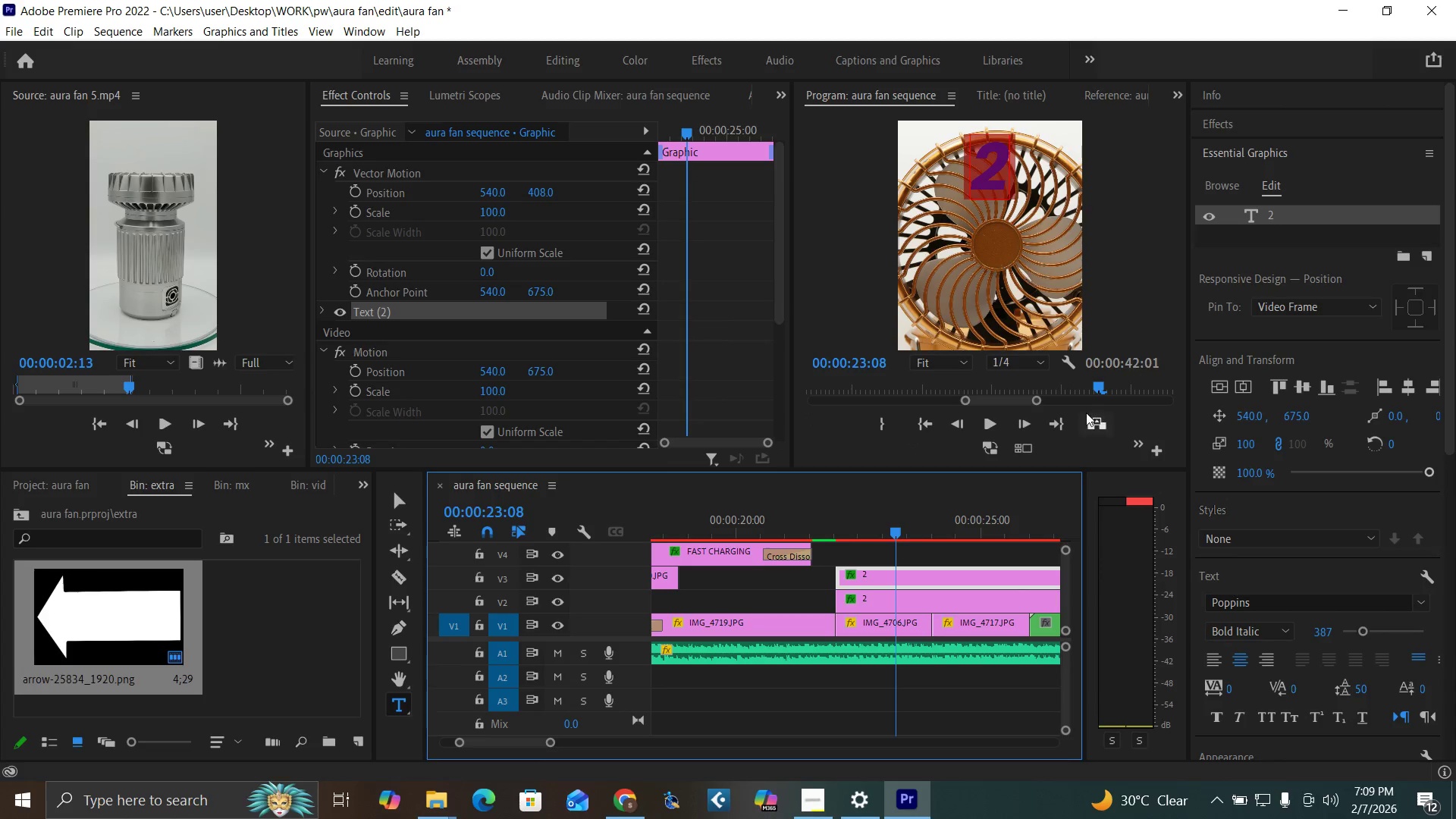 
key(1)
 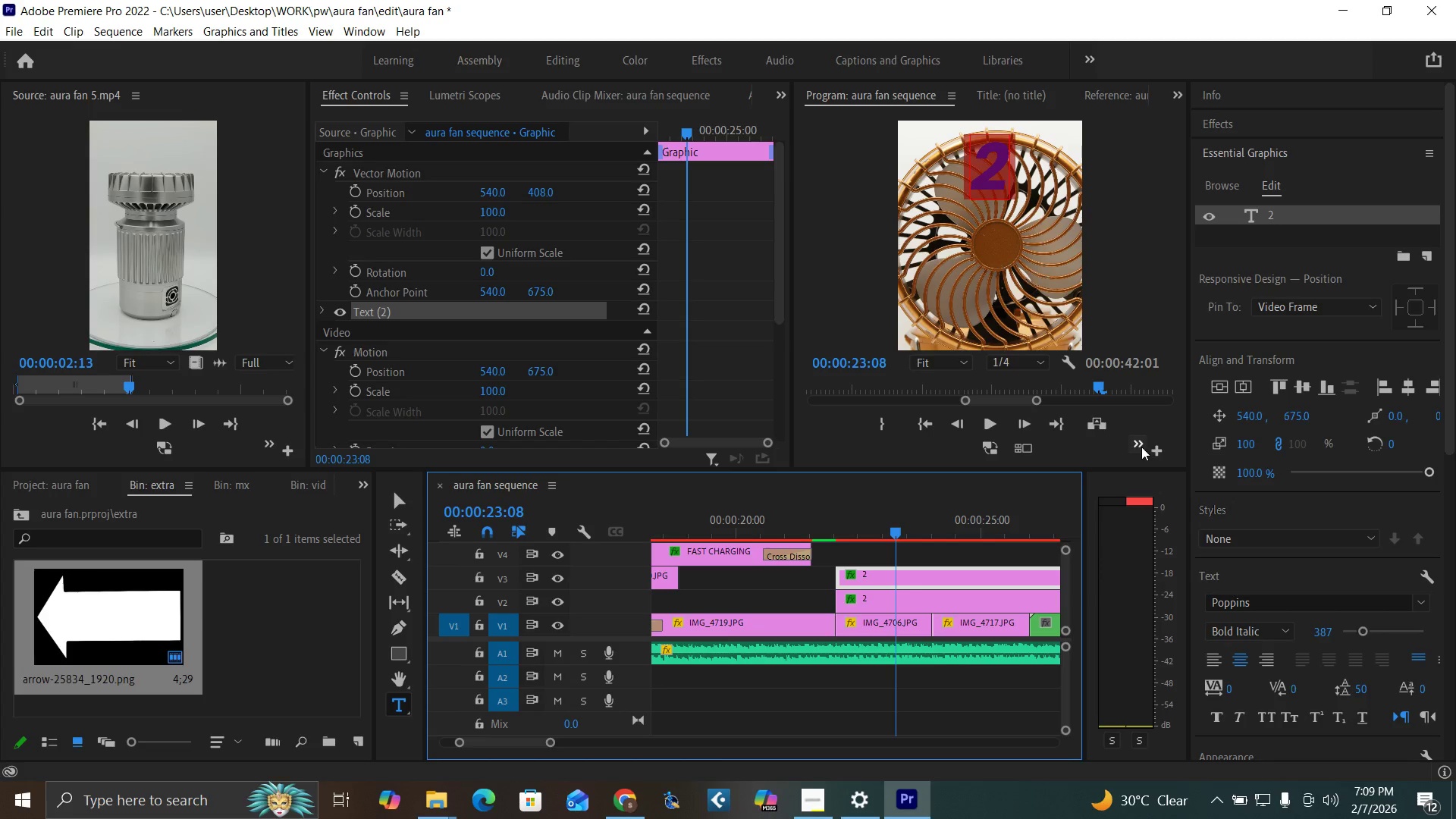 
wait(5.5)
 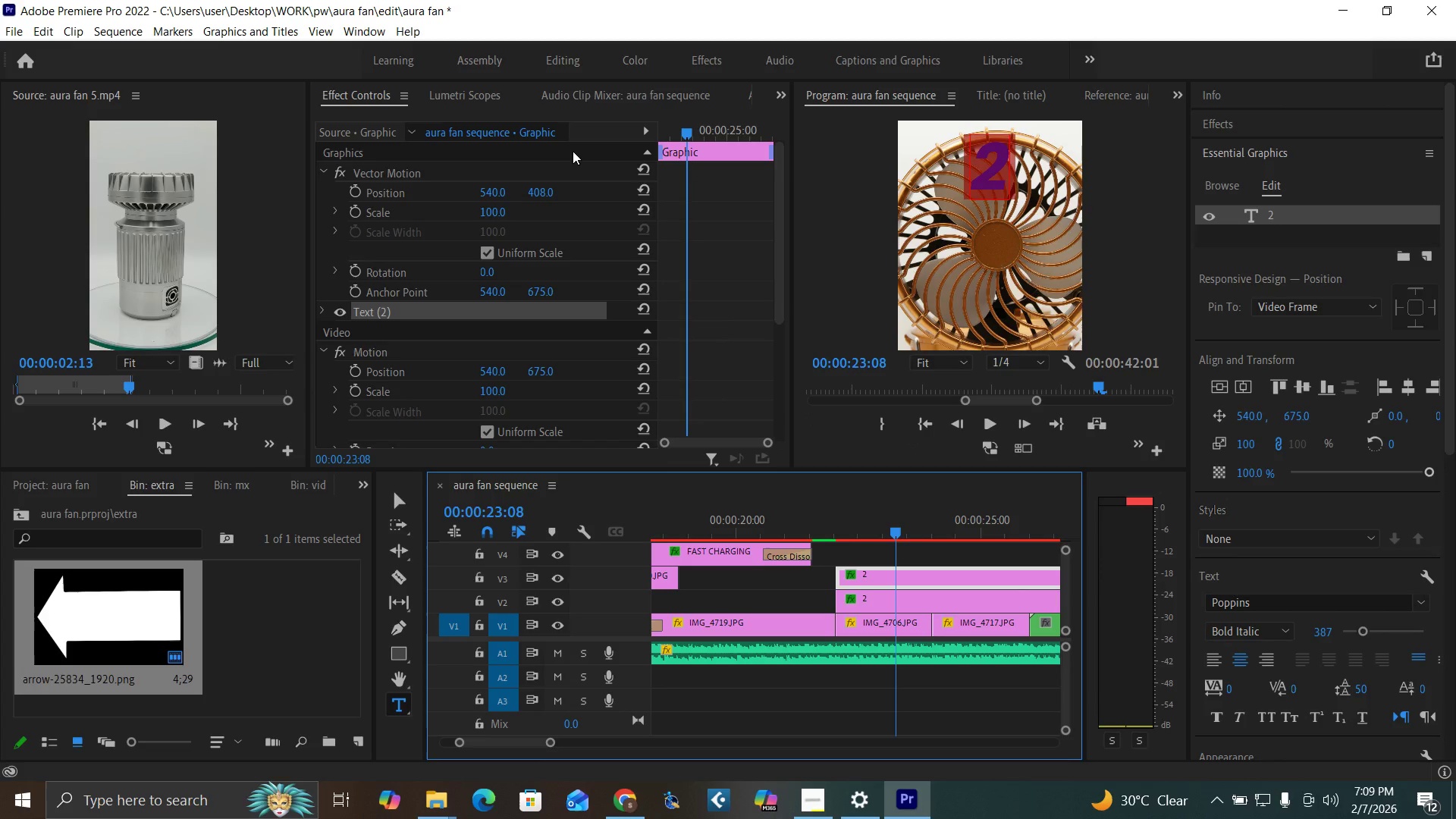 
double_click([1273, 222])
 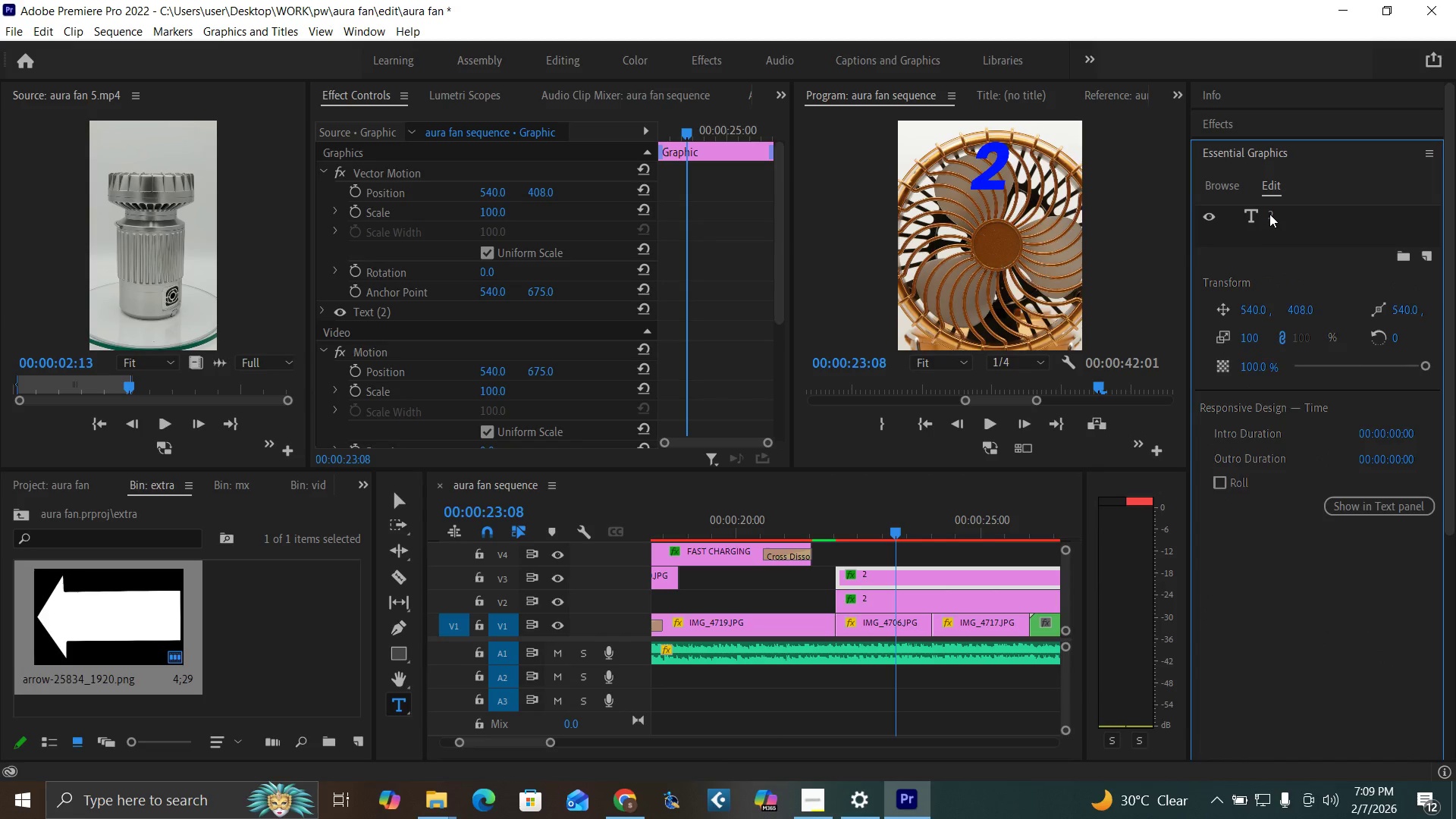 
double_click([1269, 214])
 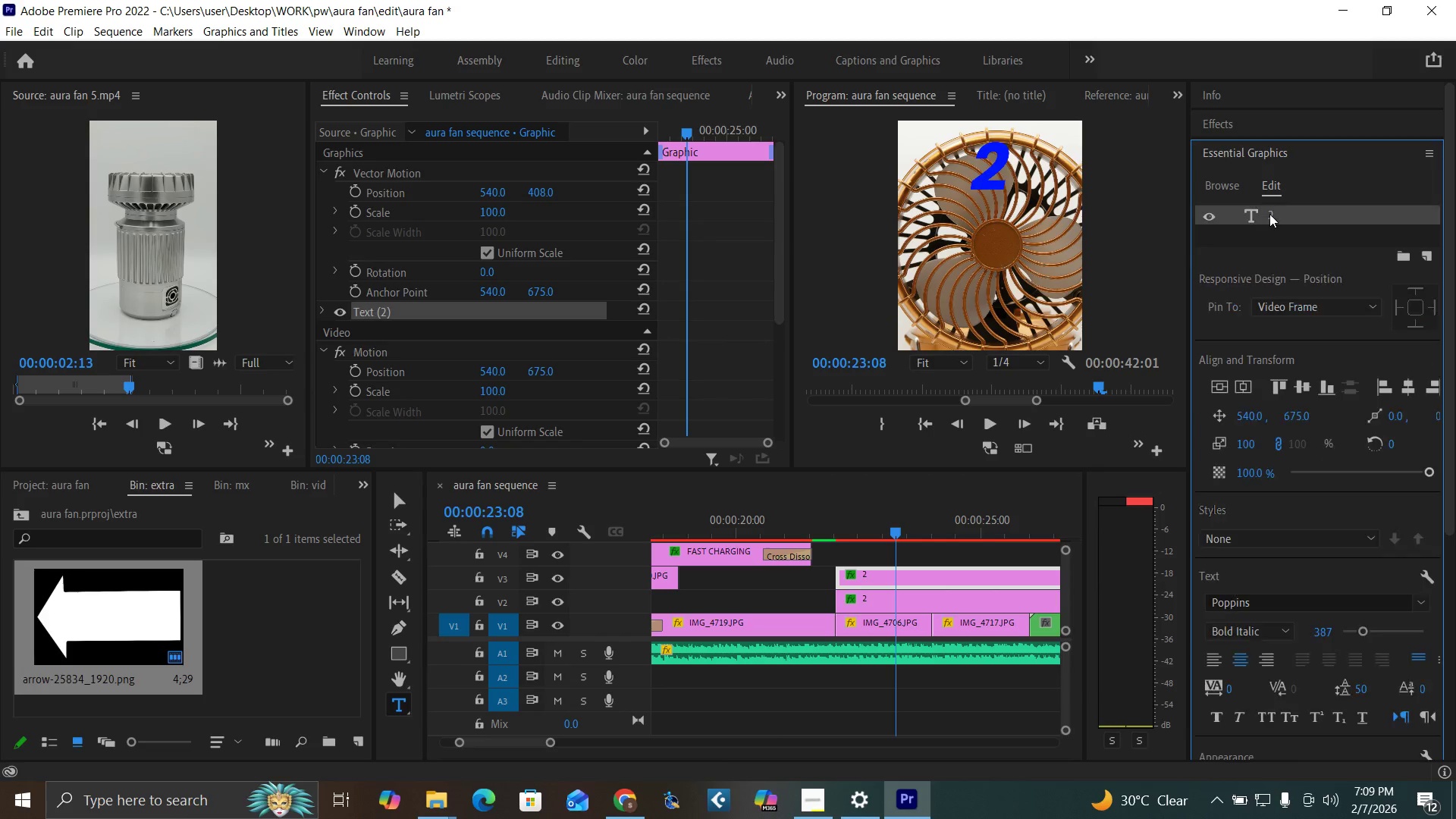 
triple_click([1269, 214])
 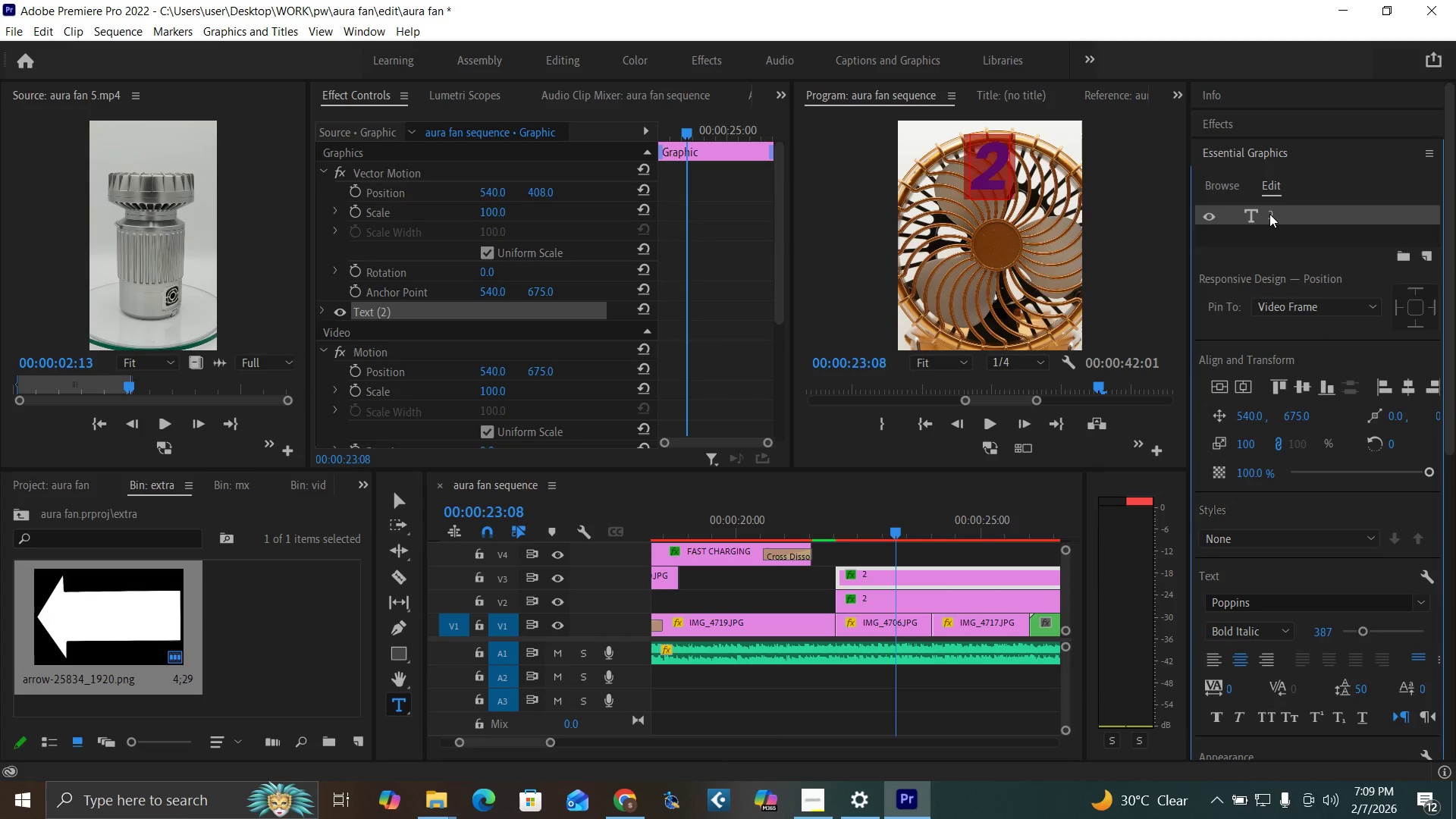 
triple_click([1269, 214])
 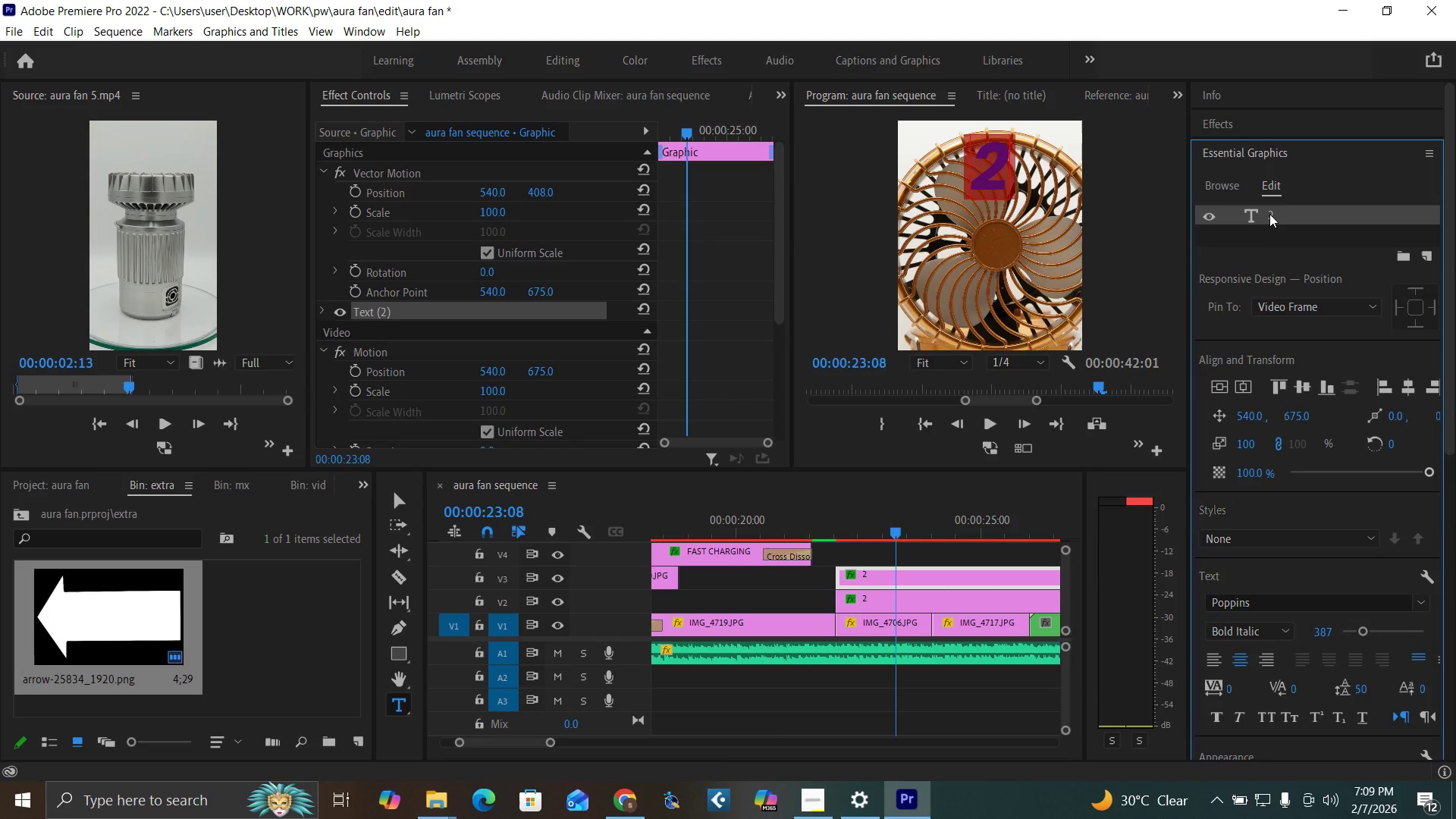 
key(1)
 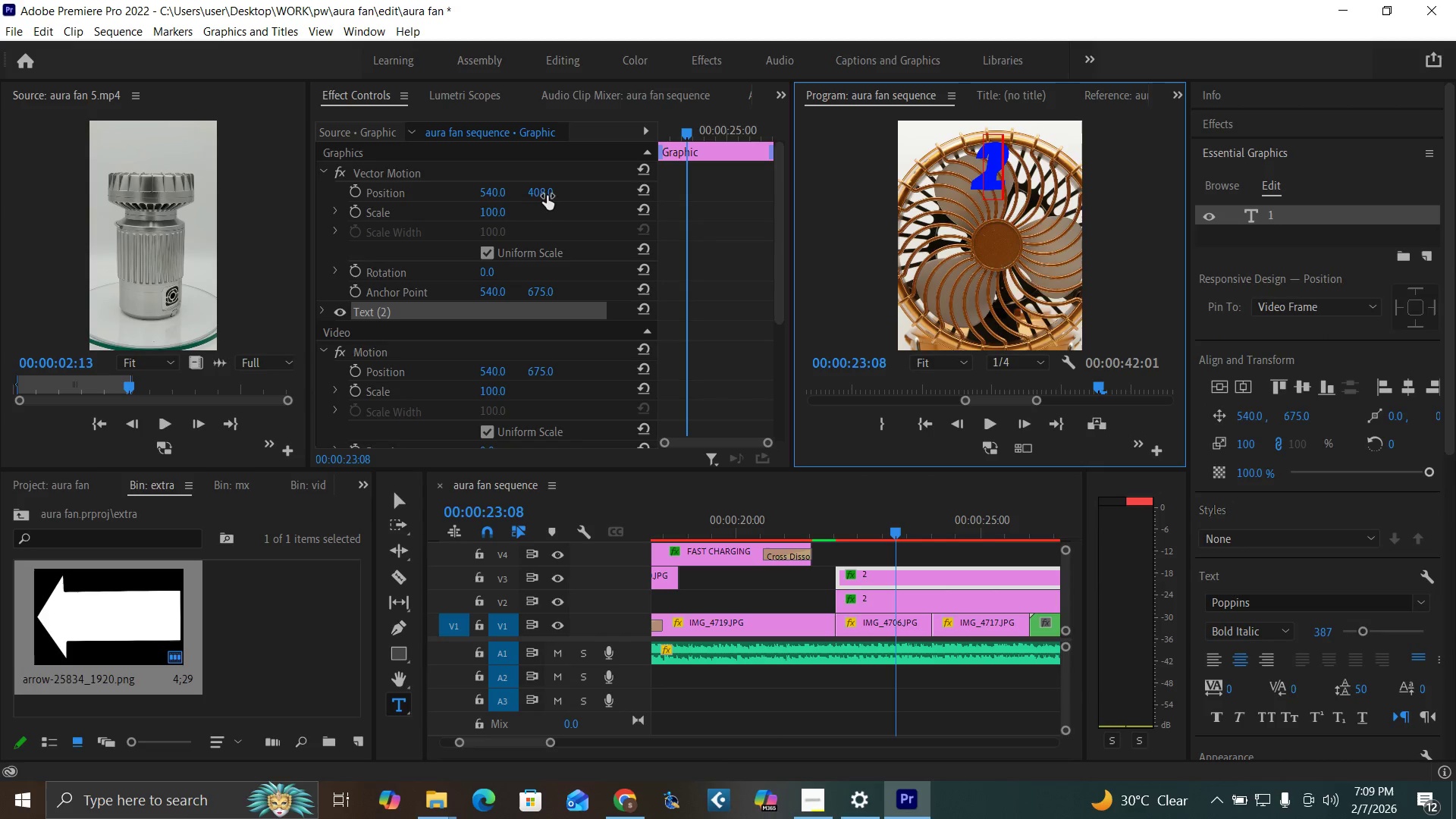 
left_click_drag(start_coordinate=[540, 191], to_coordinate=[1011, 207])
 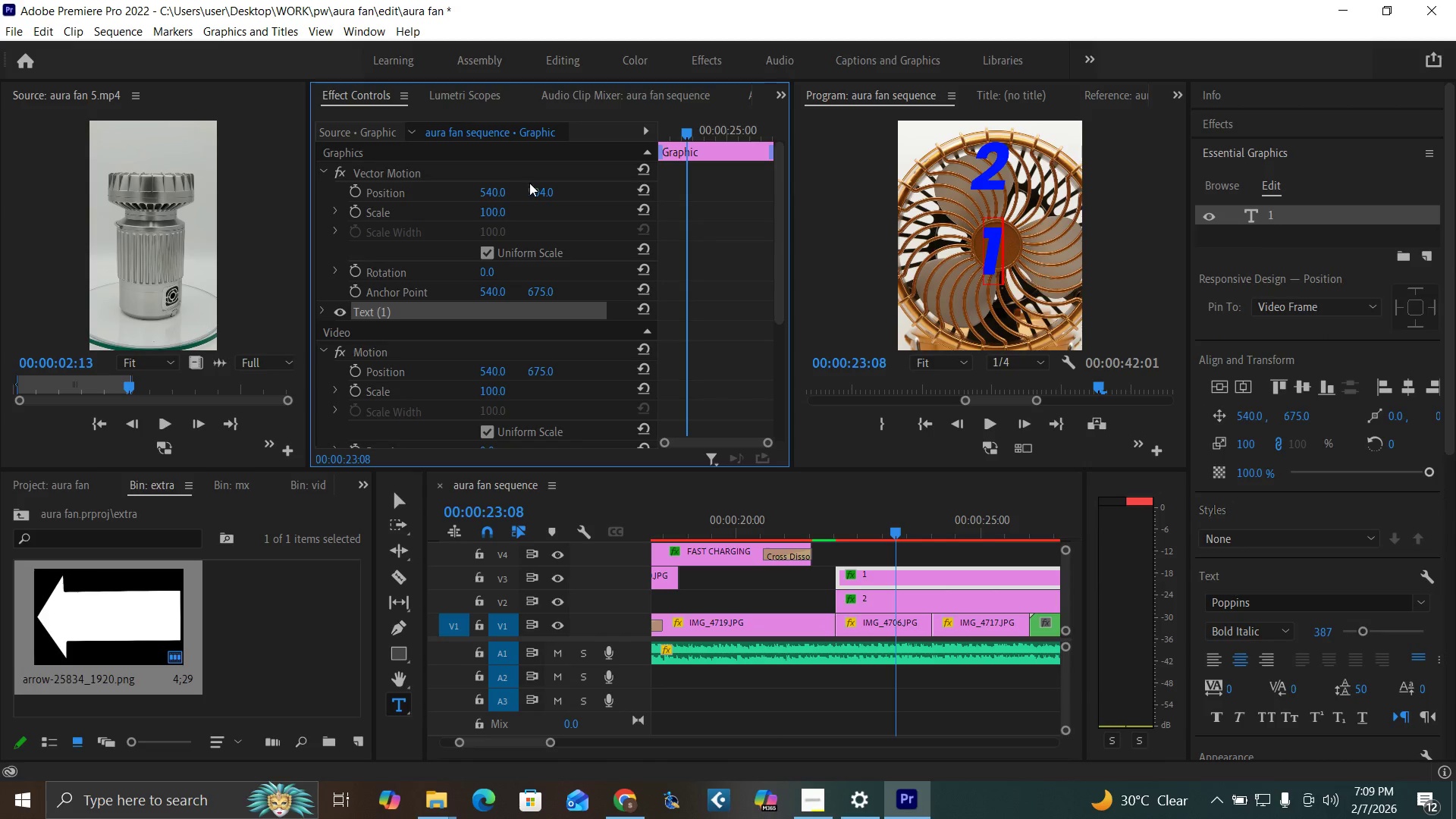 
left_click_drag(start_coordinate=[541, 189], to_coordinate=[761, 192])
 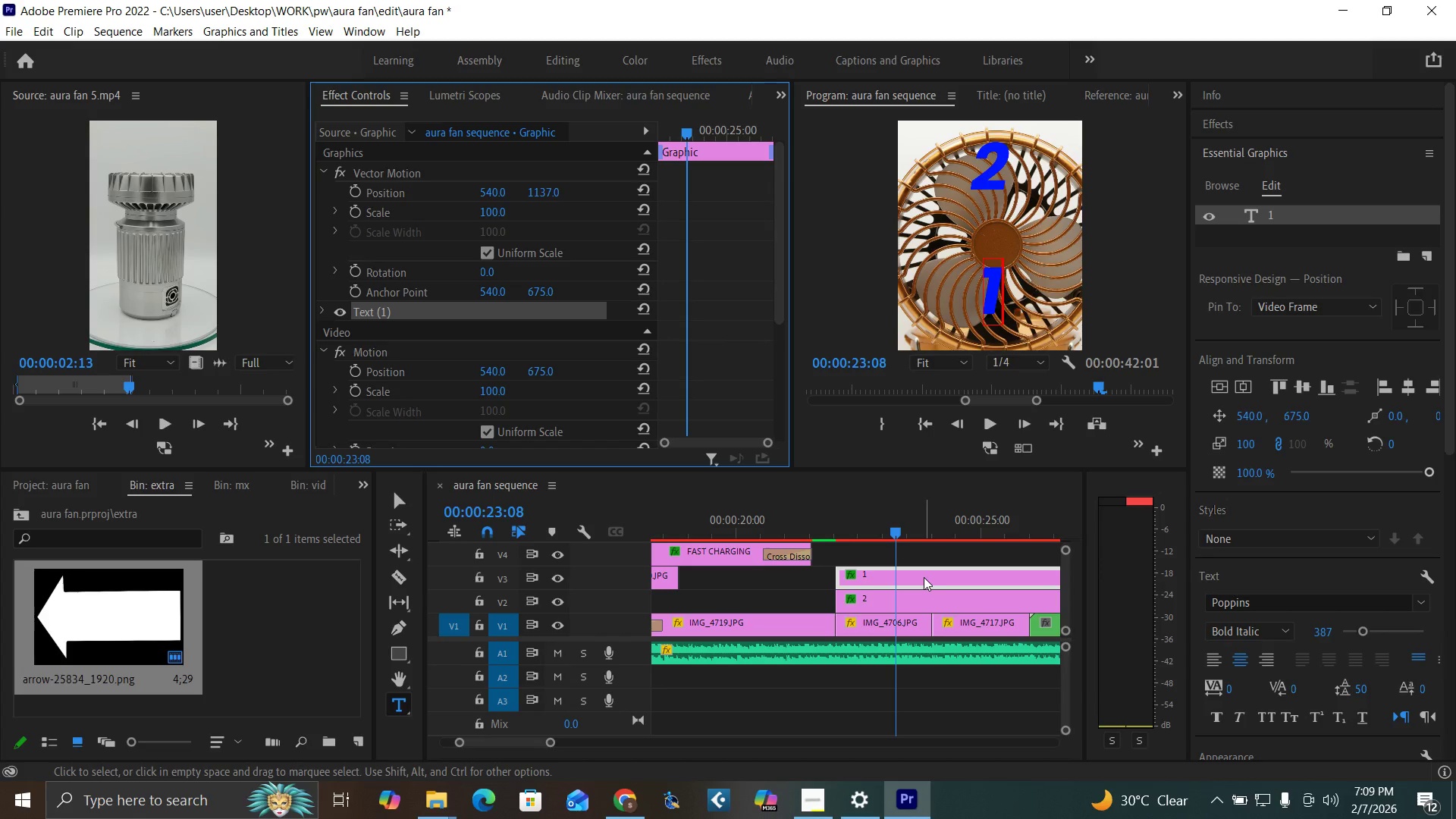 
hold_key(key=AltLeft, duration=1.5)
left_click_drag(start_coordinate=[924, 577], to_coordinate=[921, 558])
 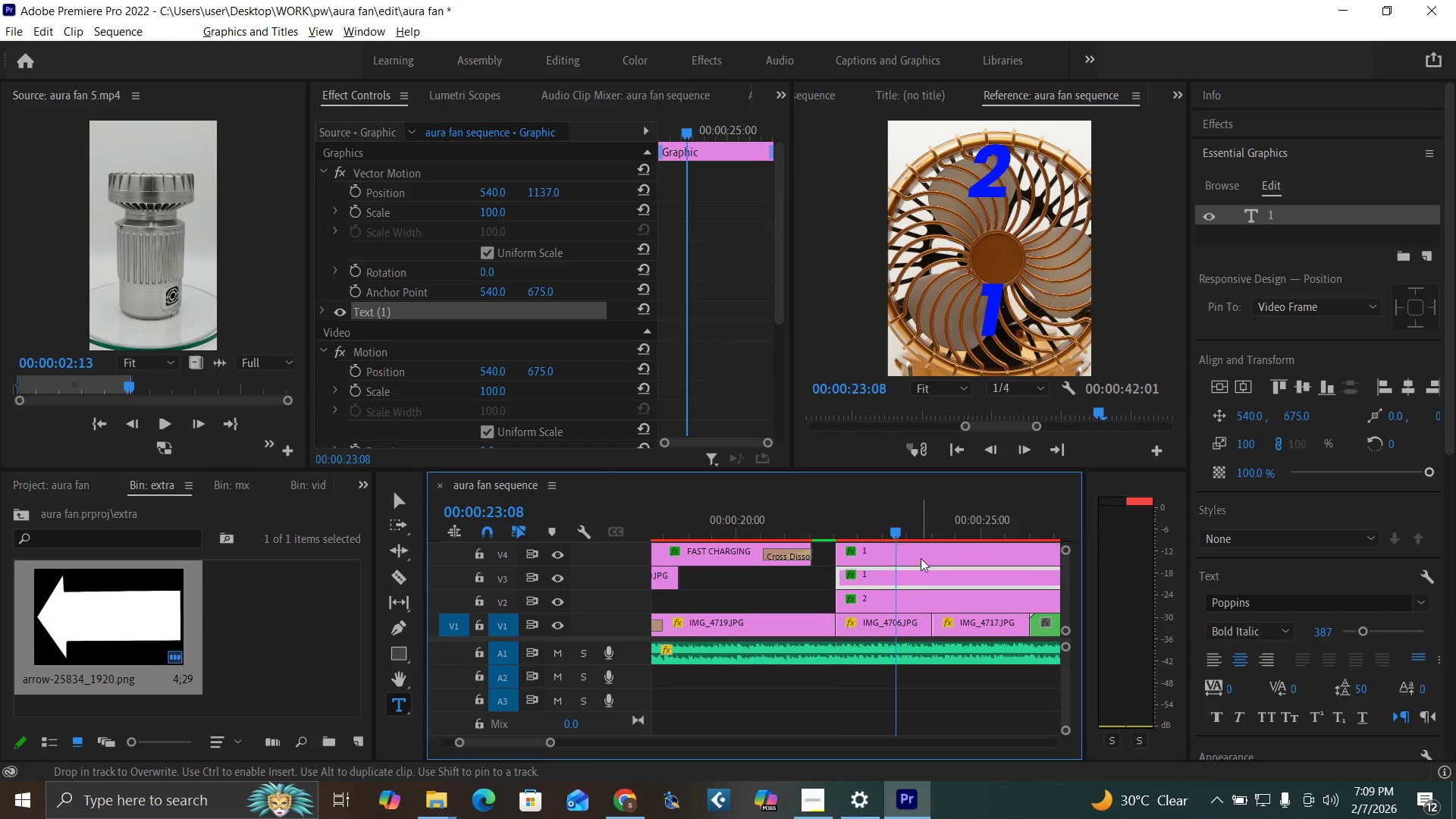 
key(Alt+AltLeft)
 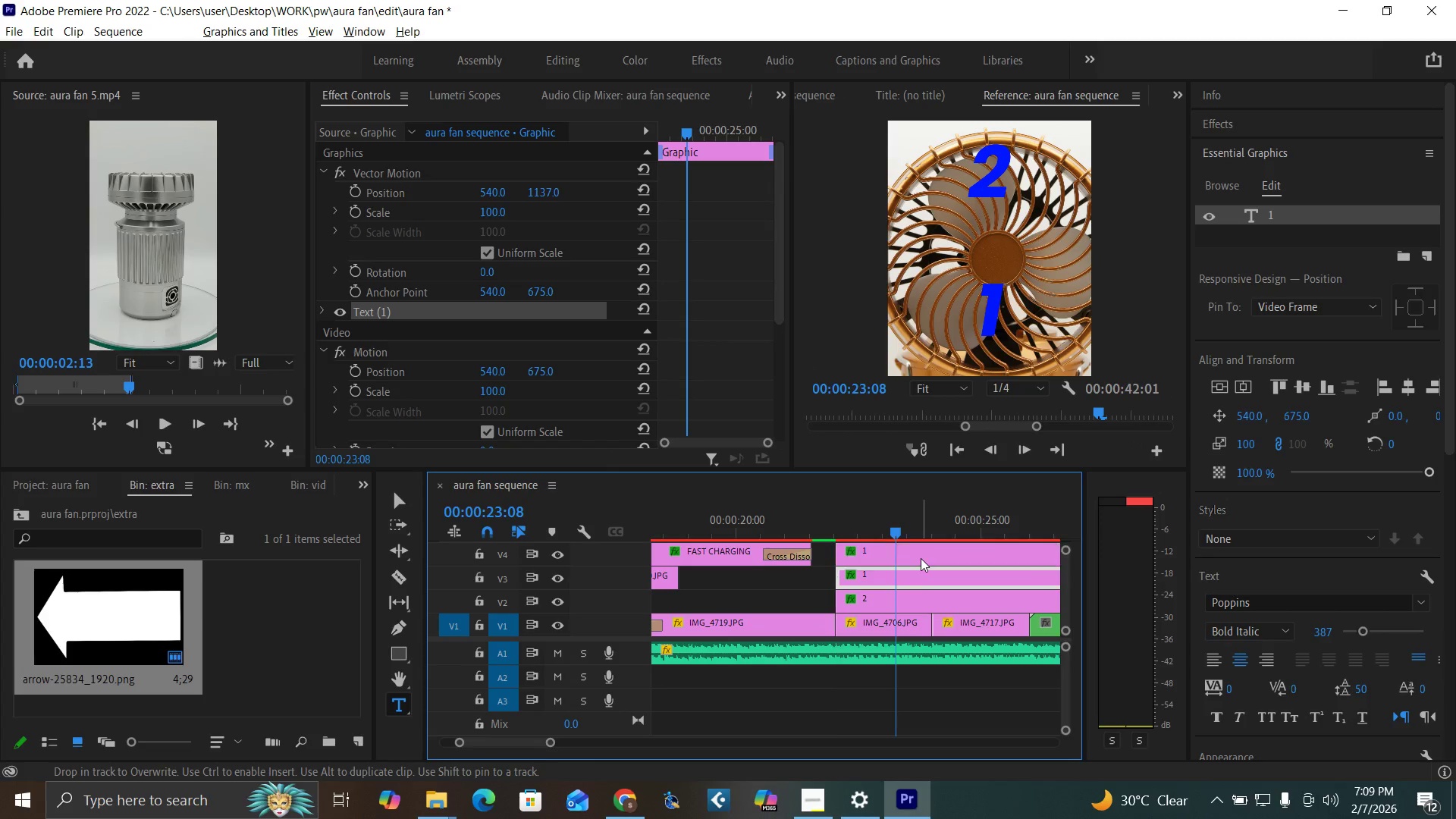 
key(Alt+AltLeft)
 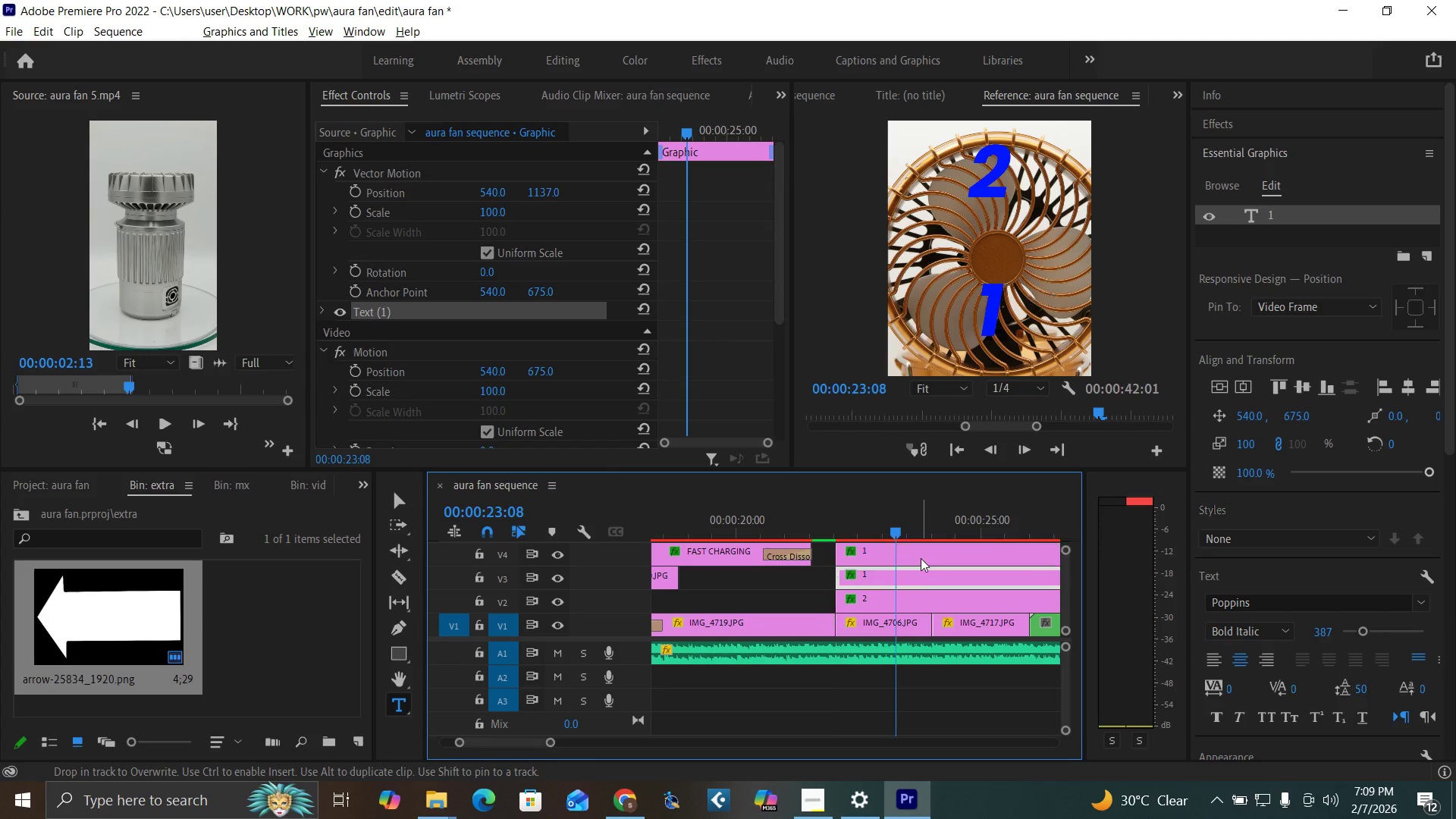 
key(Alt+AltLeft)
 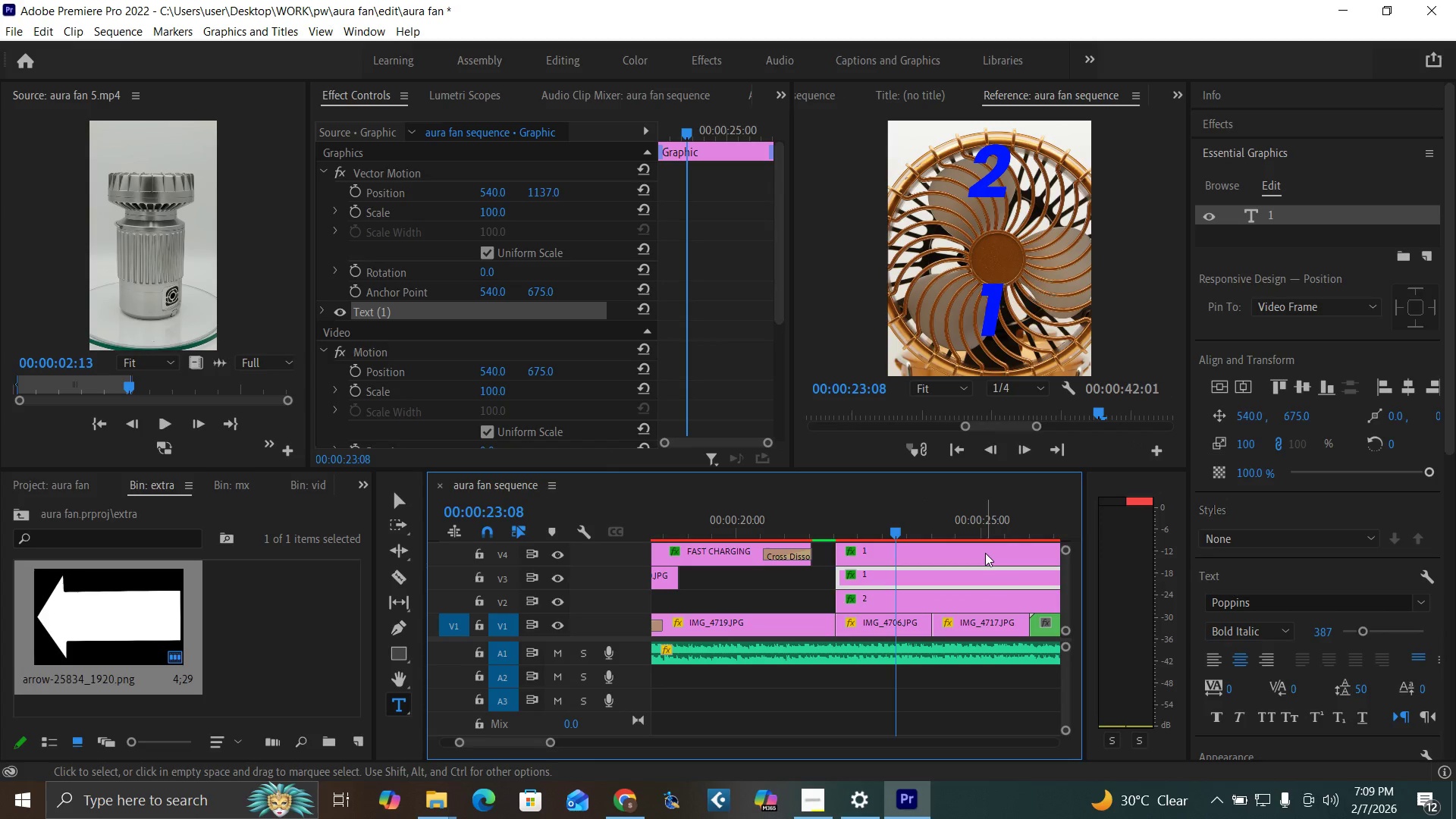 
left_click([985, 553])
 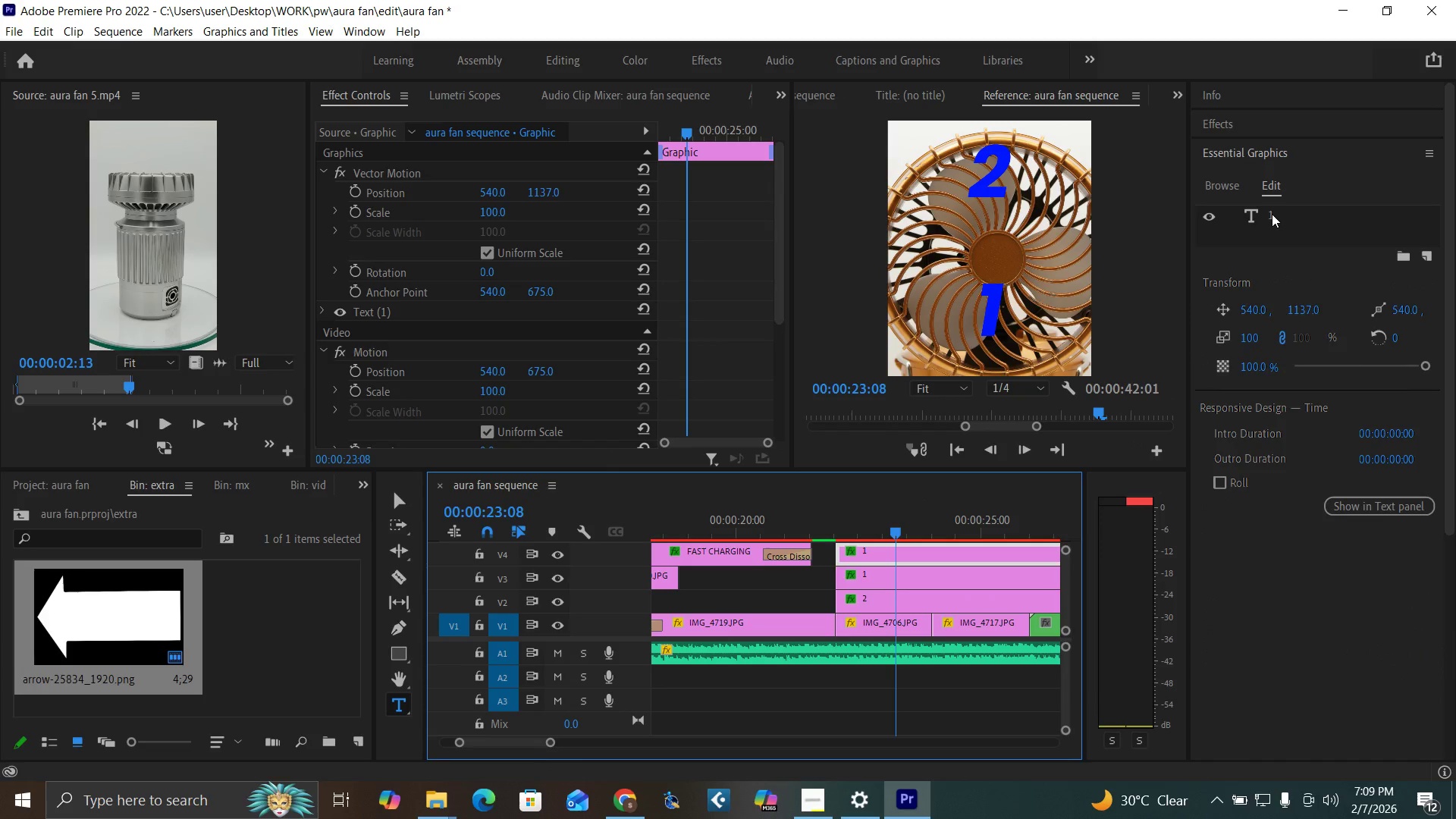 
double_click([1272, 214])
 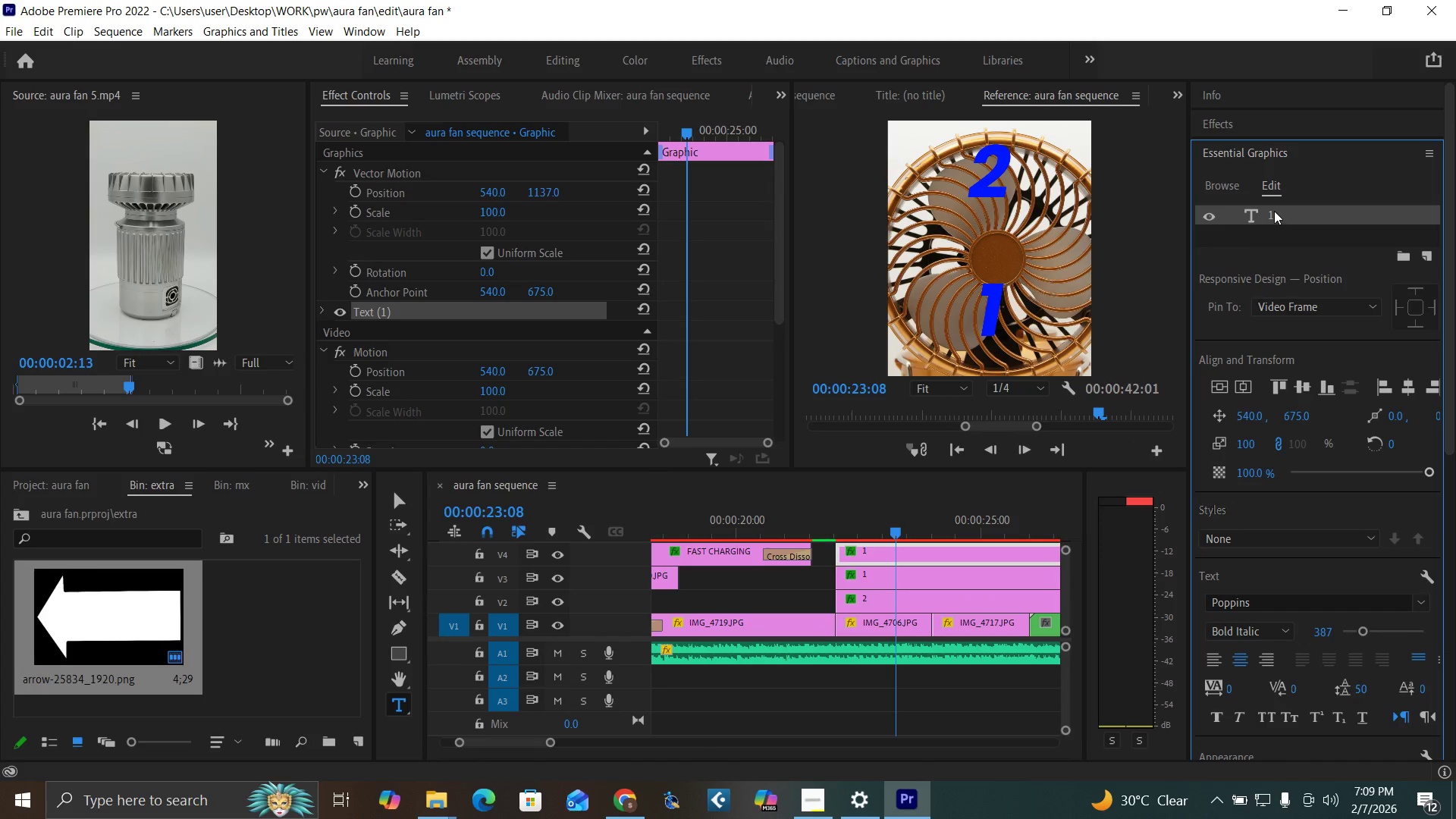 
double_click([1272, 211])
 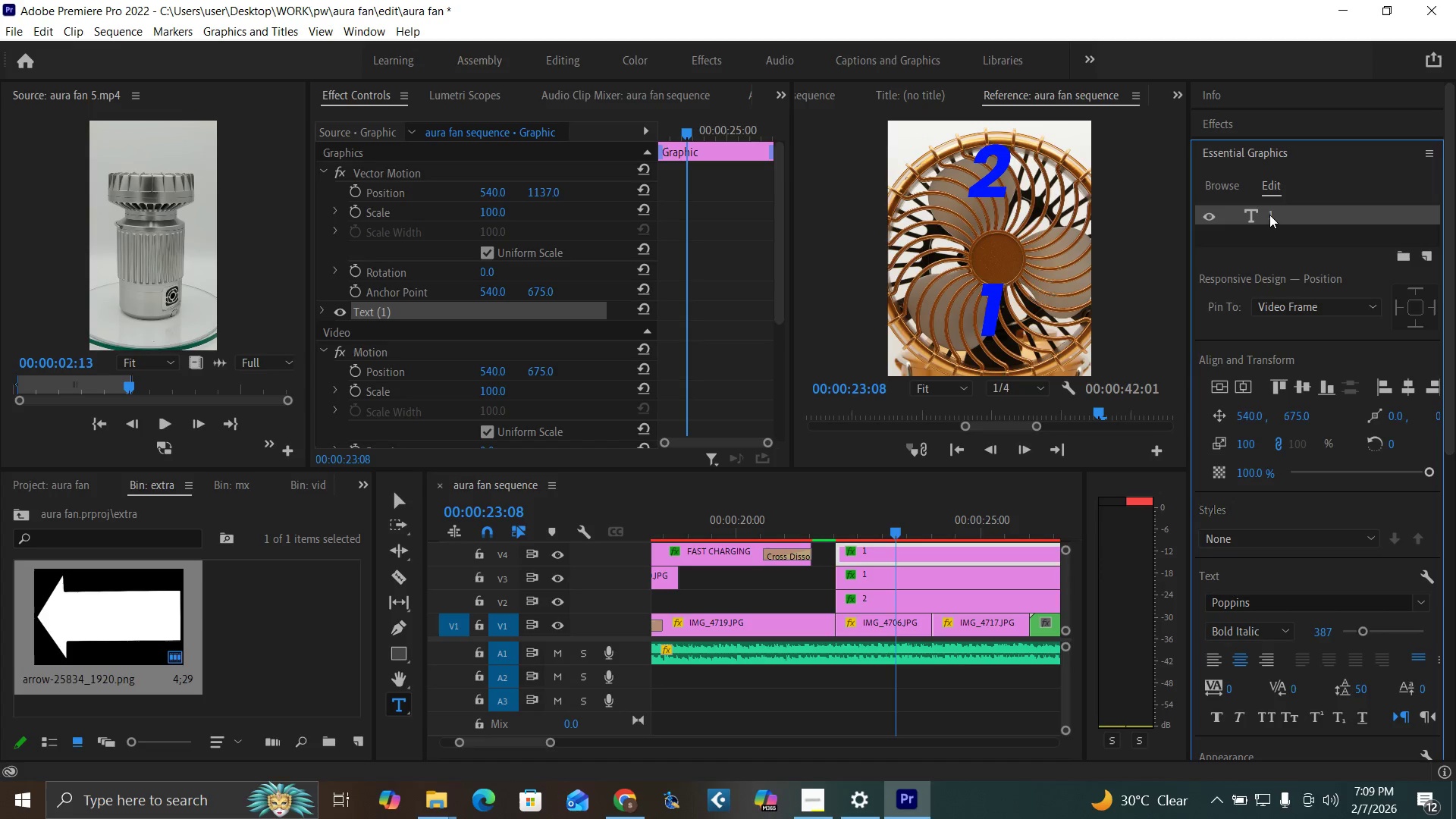 
double_click([1269, 215])
 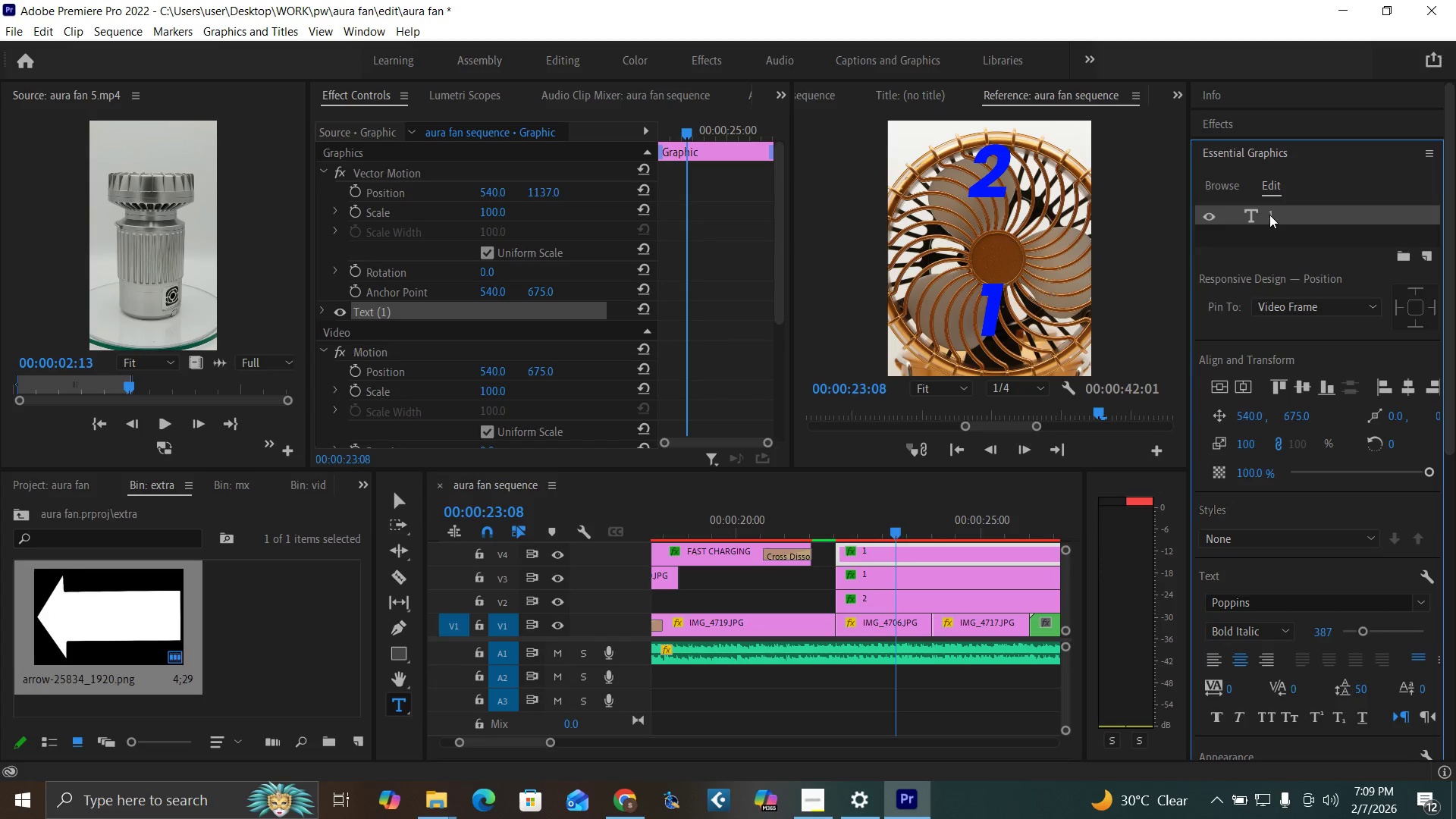 
triple_click([1269, 215])
 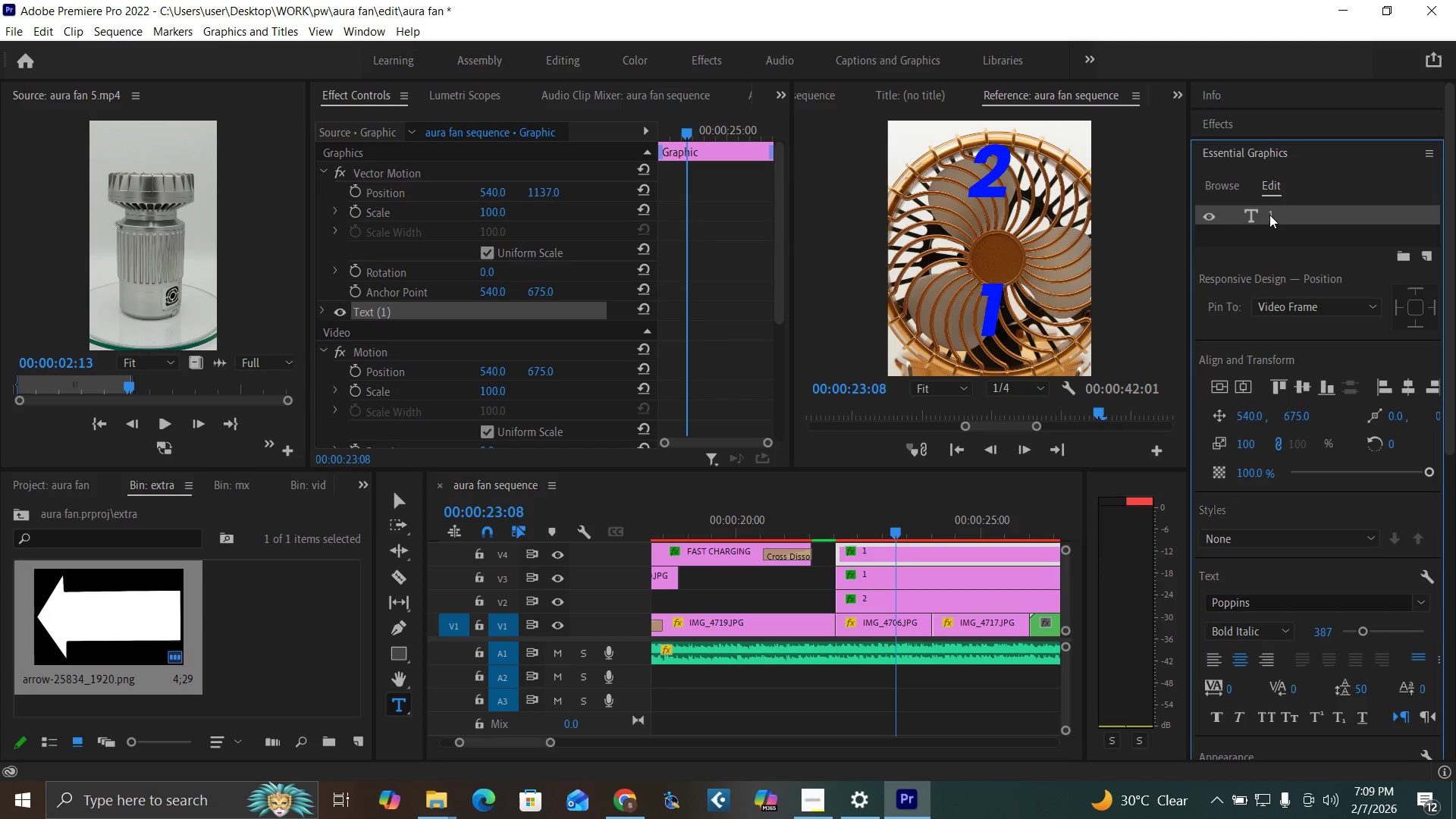 
triple_click([1269, 215])
 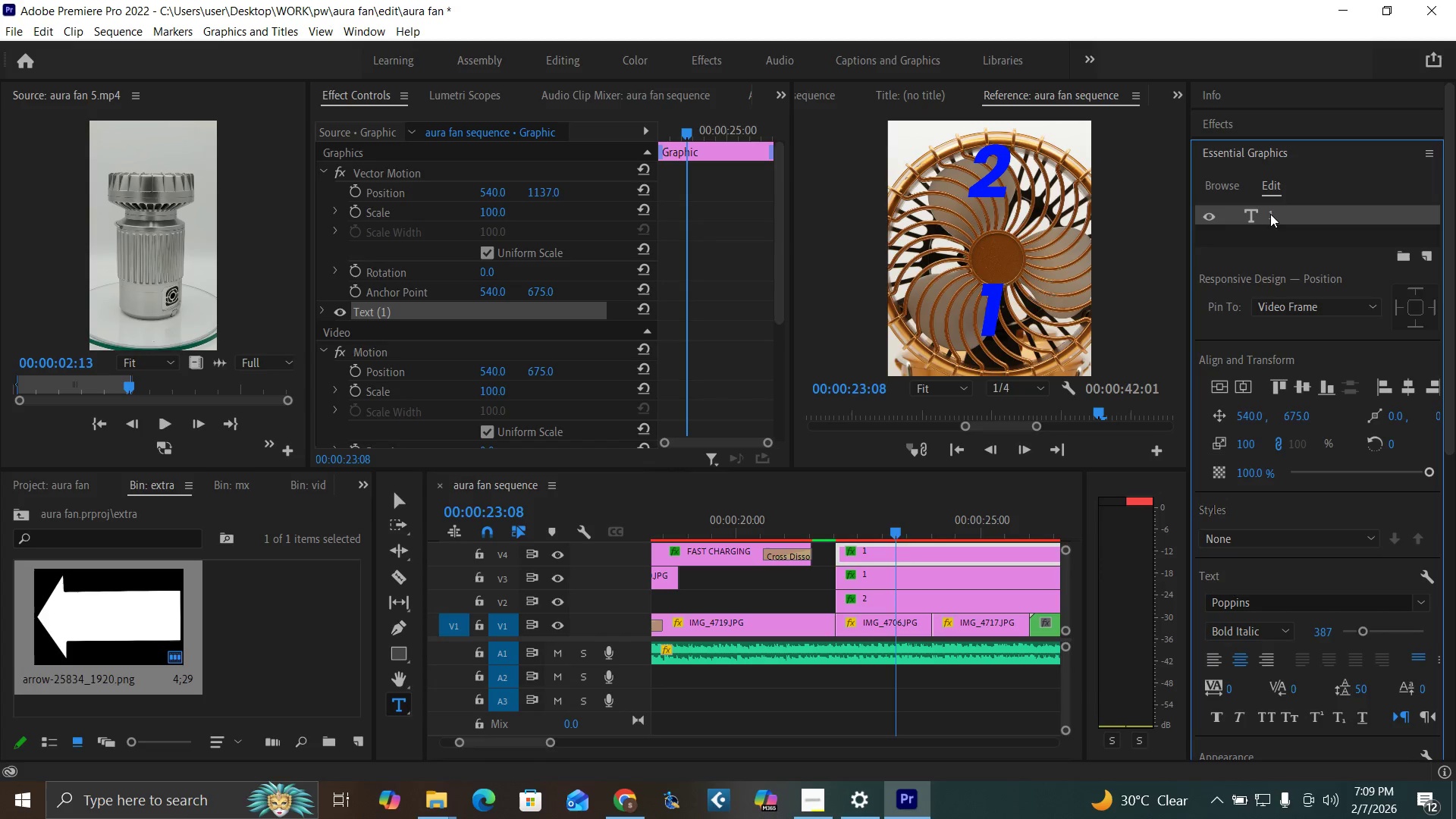 
double_click([1270, 214])
 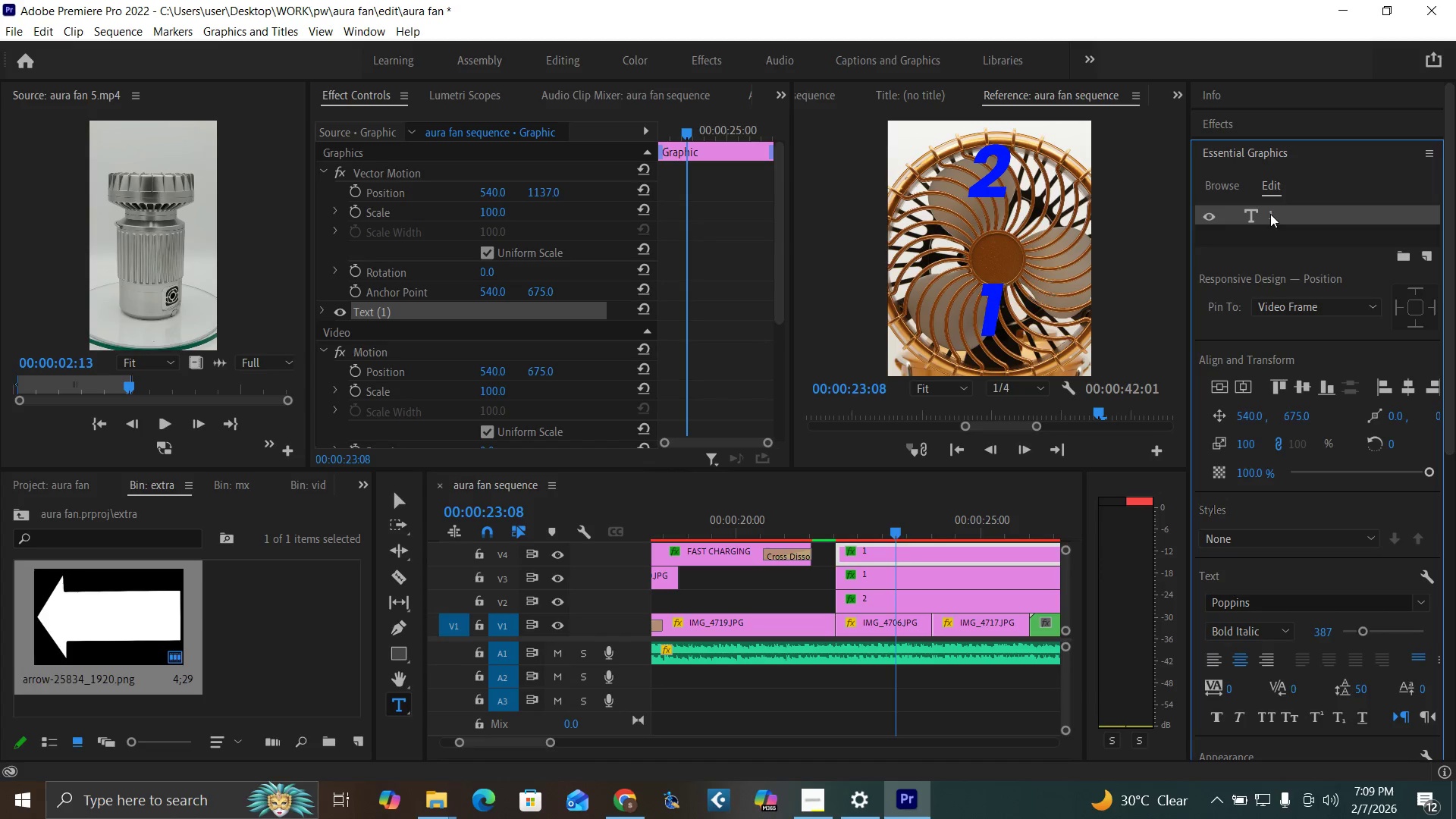 
double_click([1270, 214])
 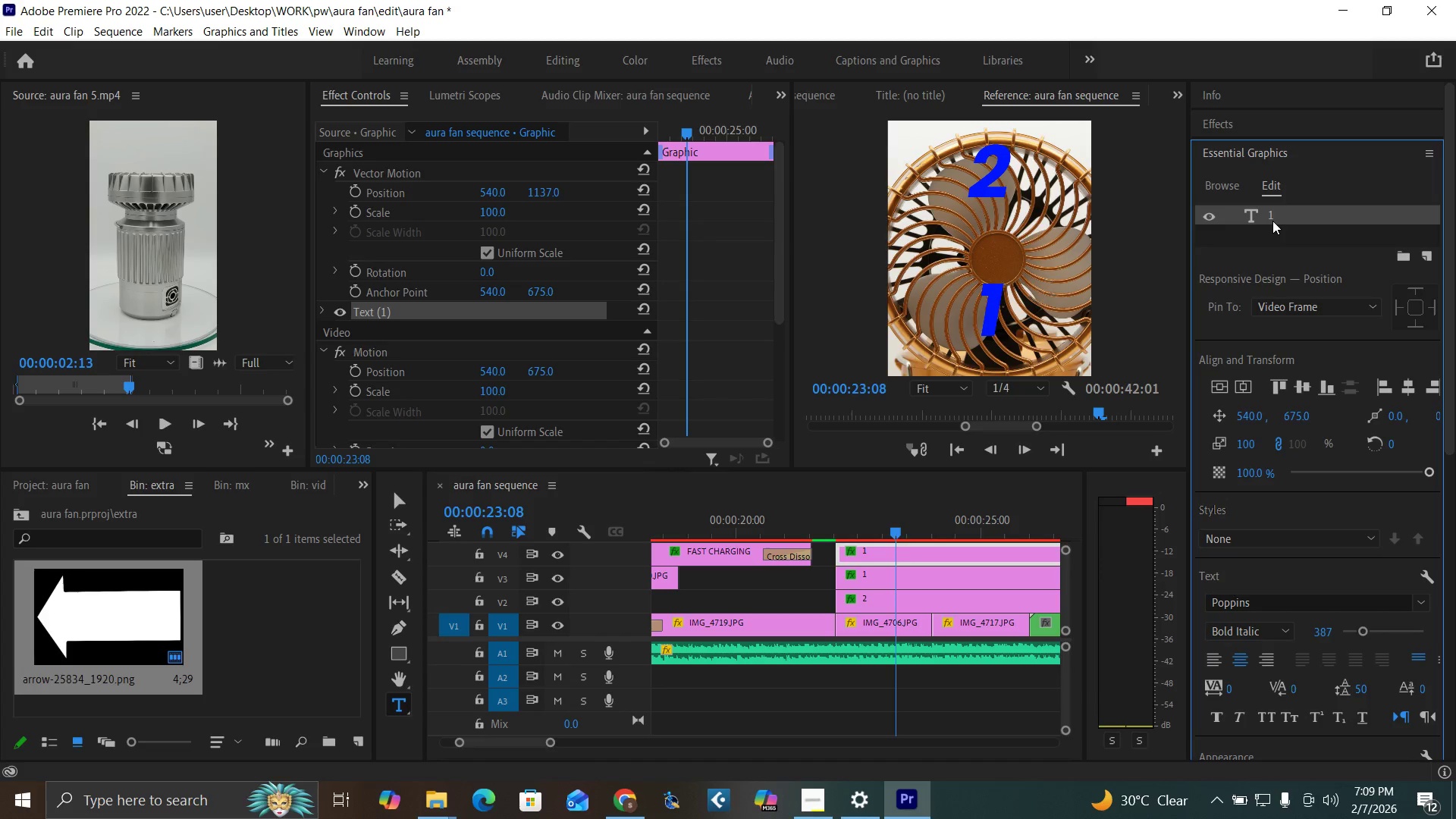 
double_click([1267, 218])
 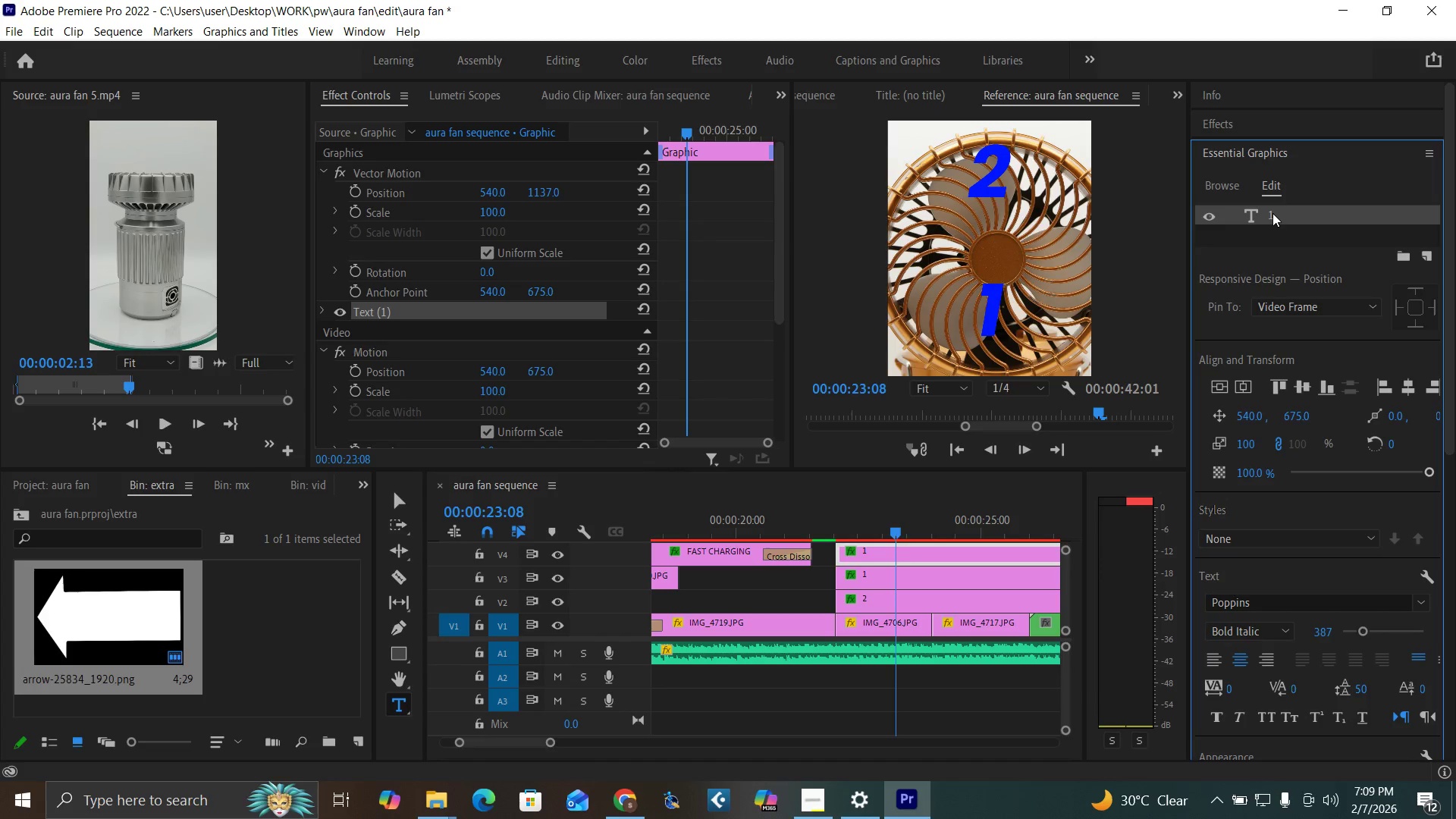 
double_click([1272, 213])
 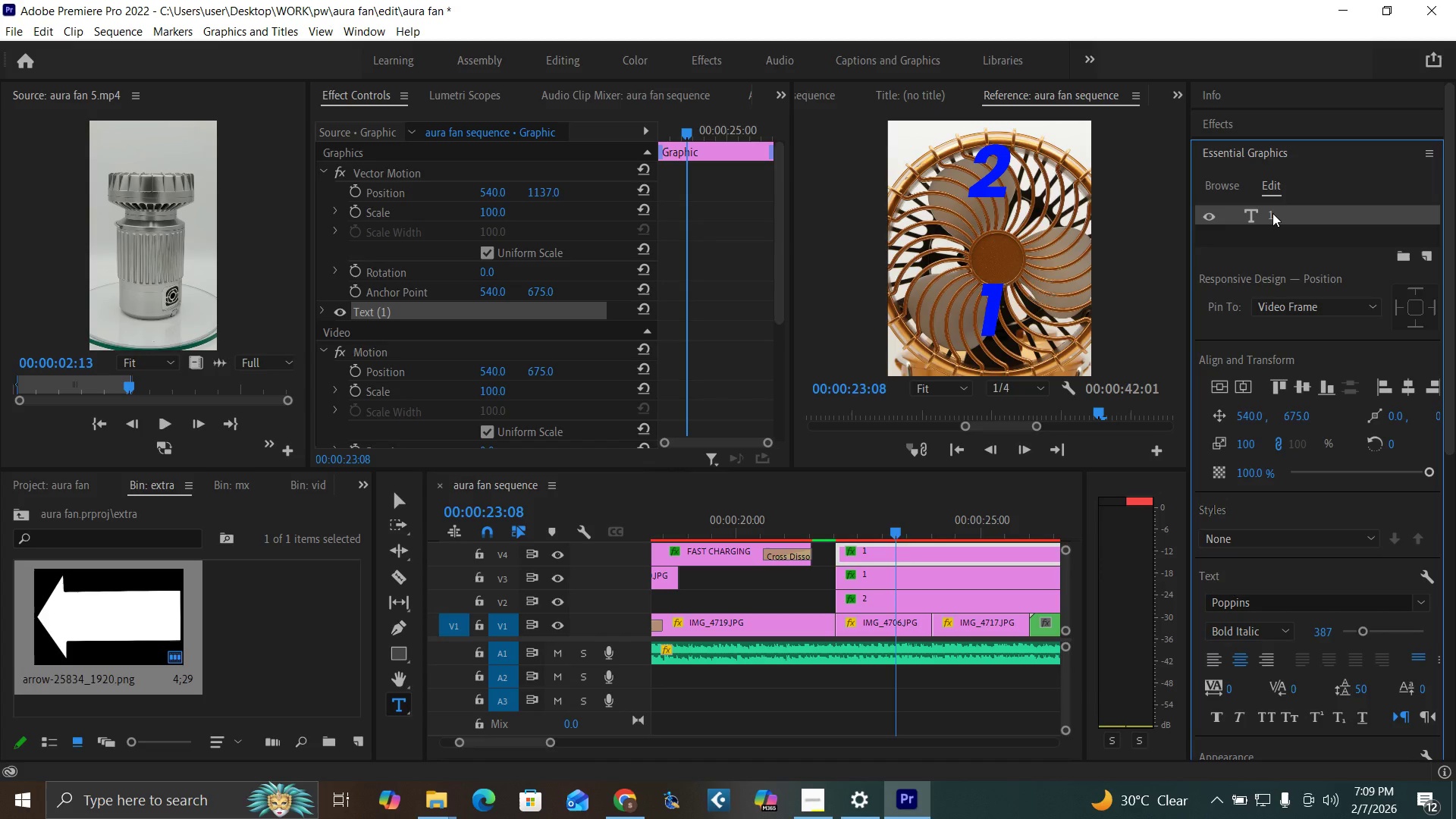 
double_click([1272, 213])
 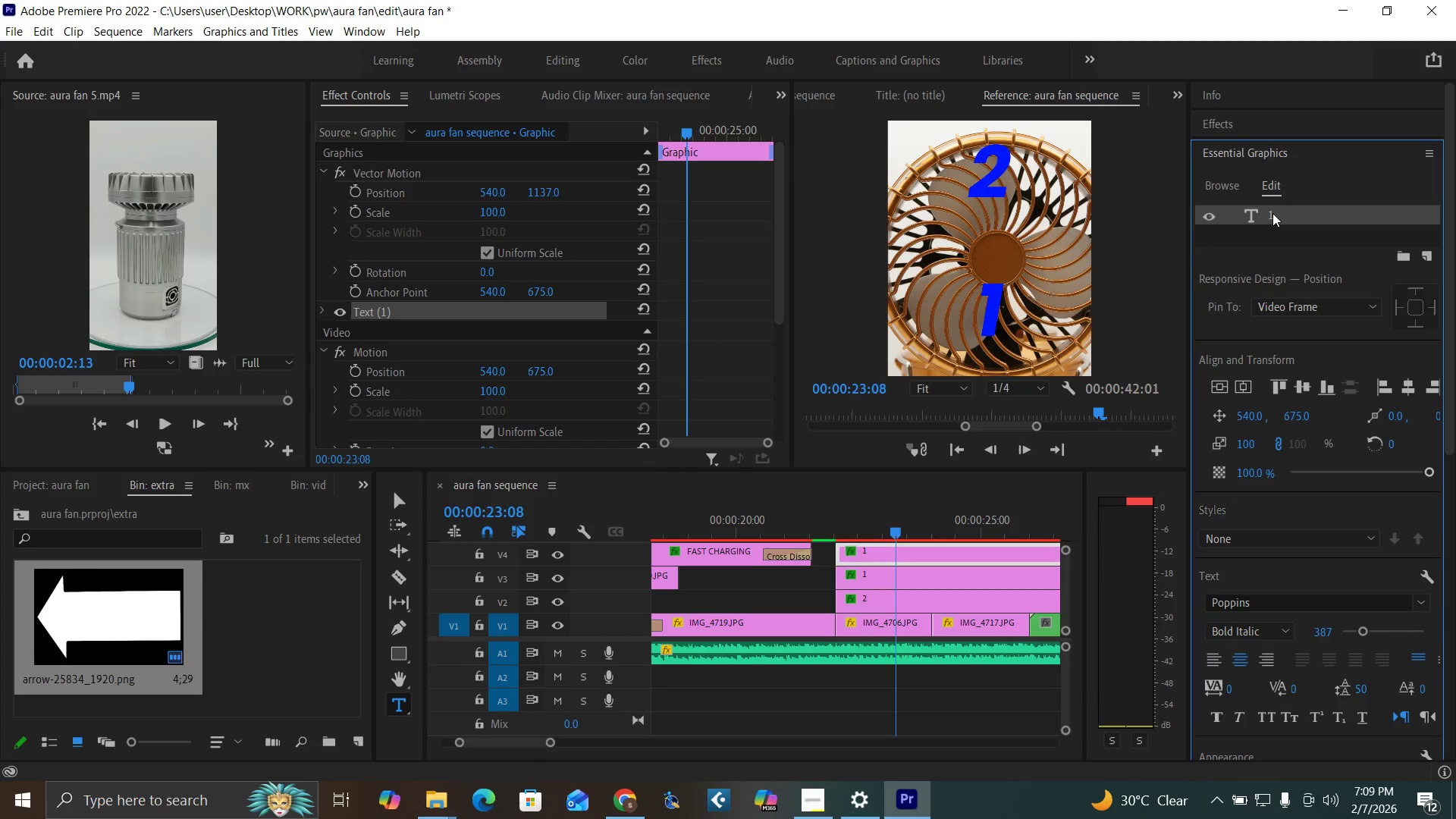 
double_click([1272, 213])
 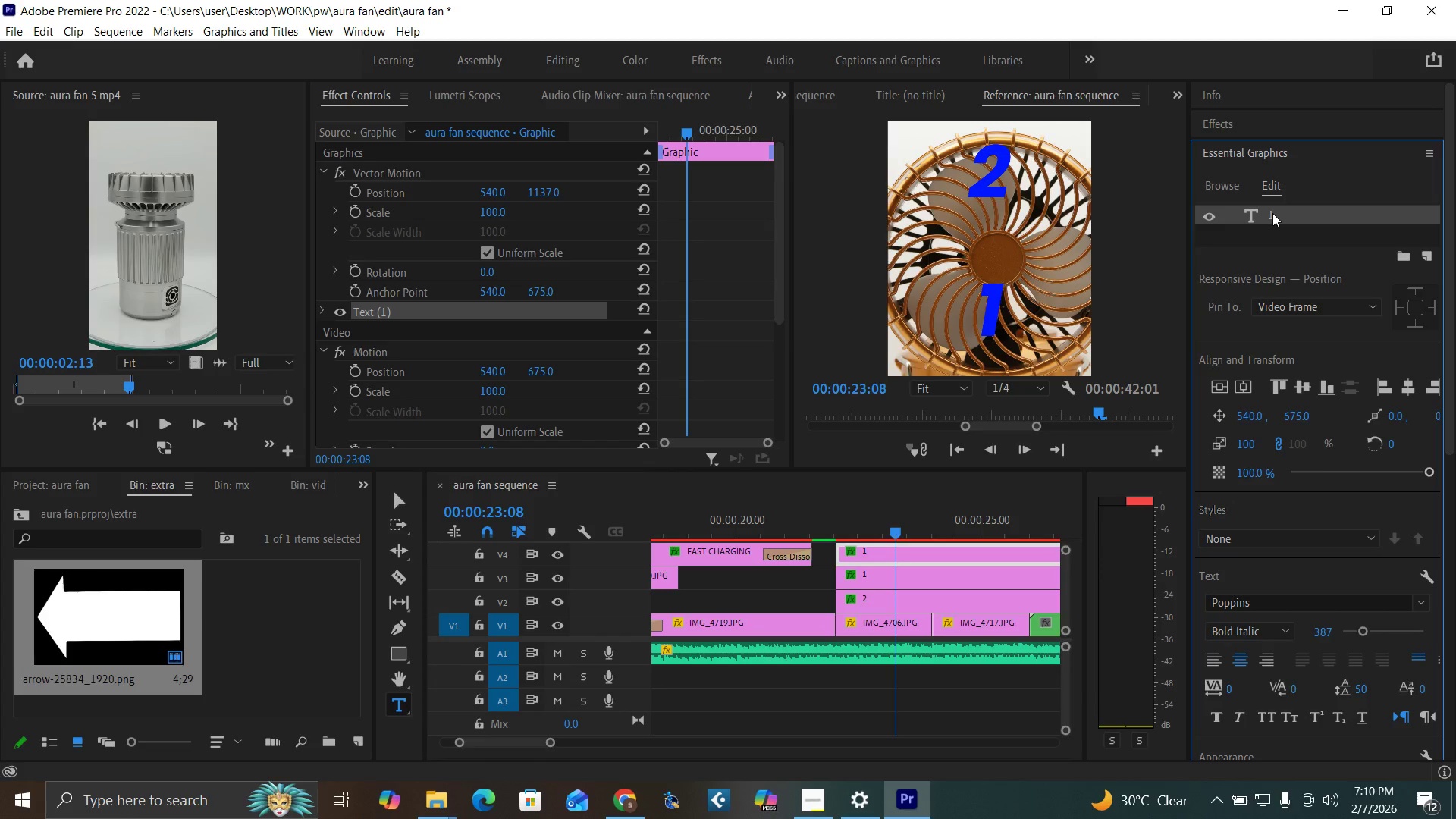 
double_click([1272, 213])
 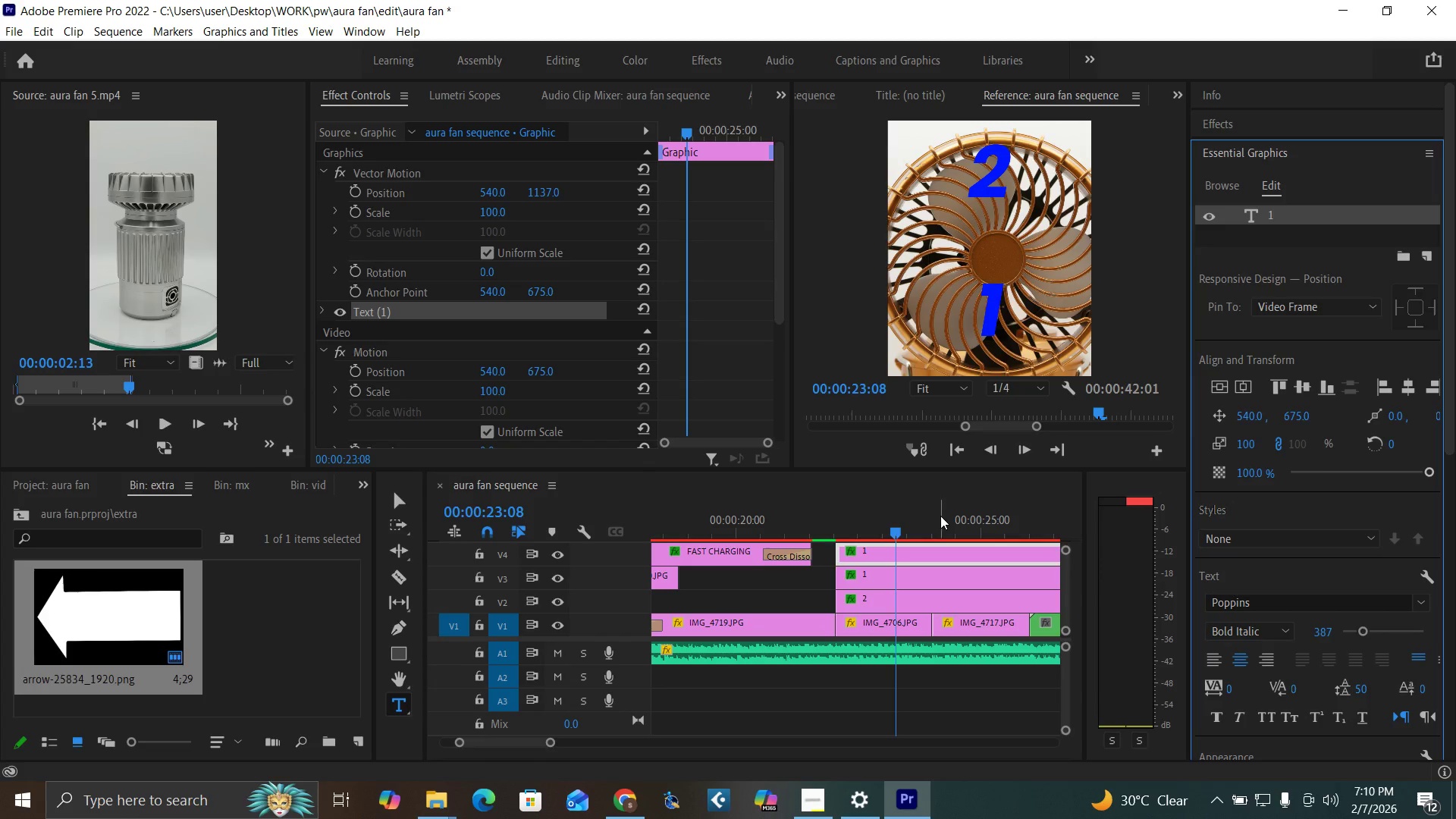 
left_click([919, 523])
 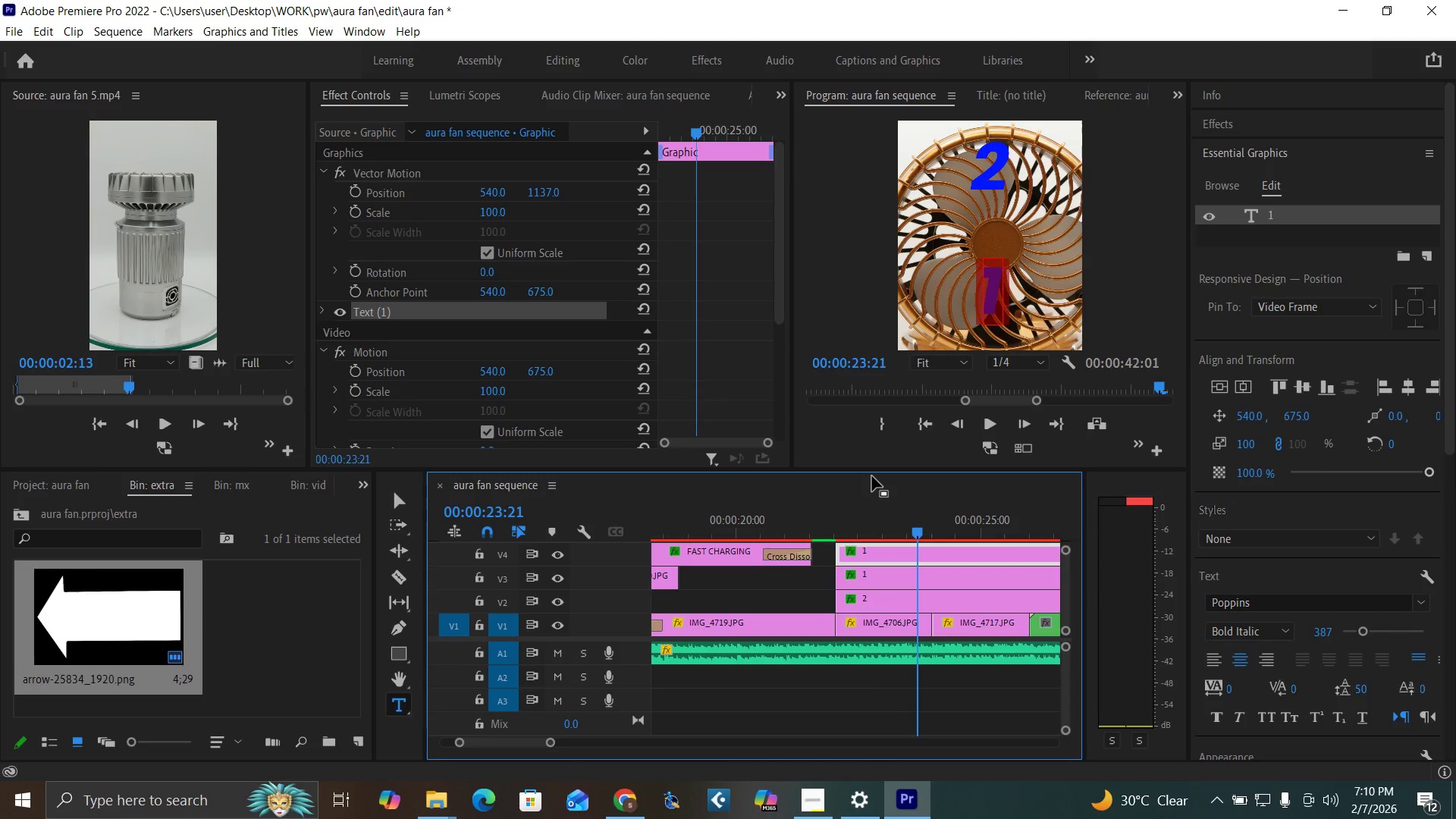 
key(CapsLock)
 